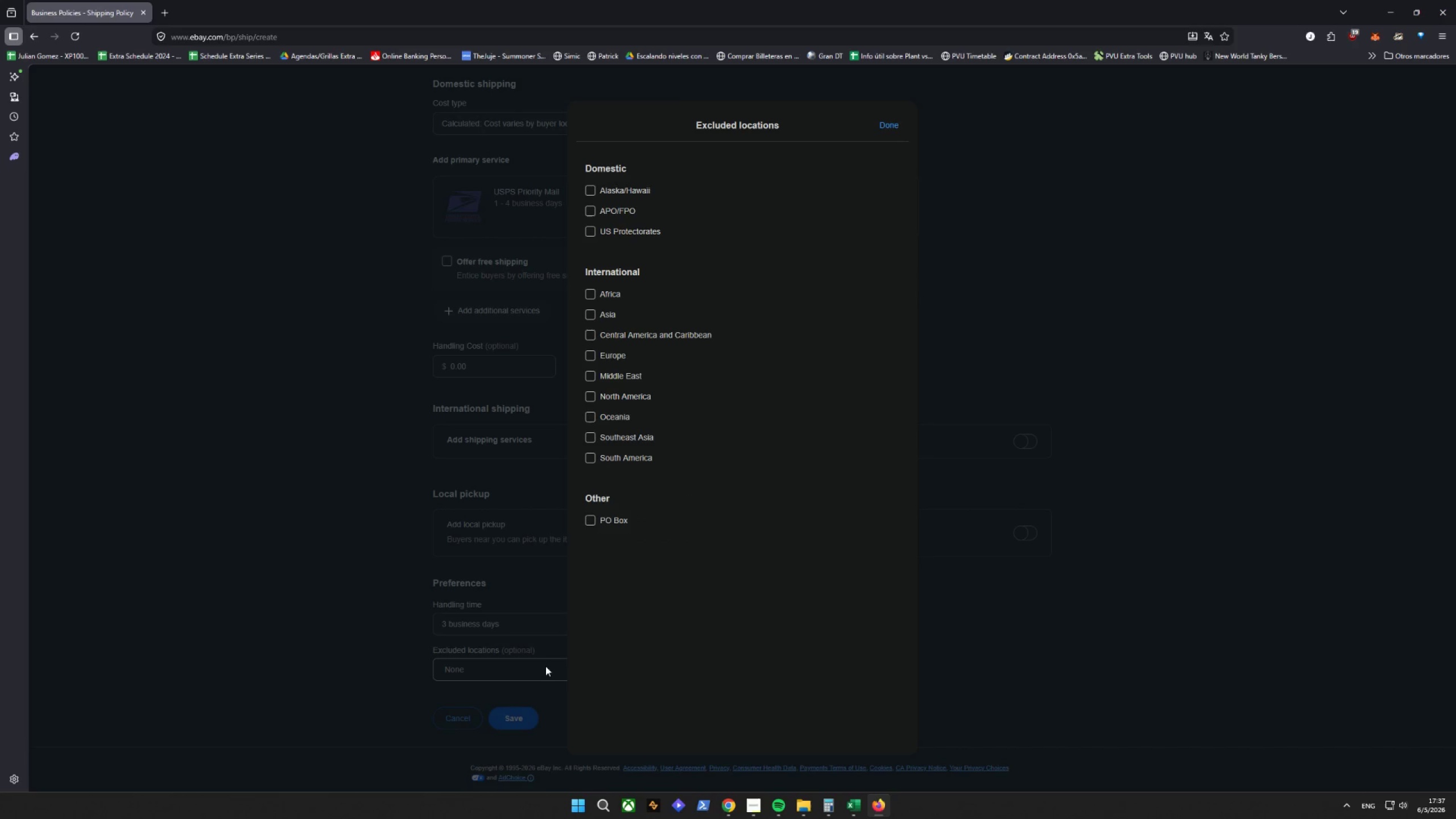 
left_click([526, 664])
 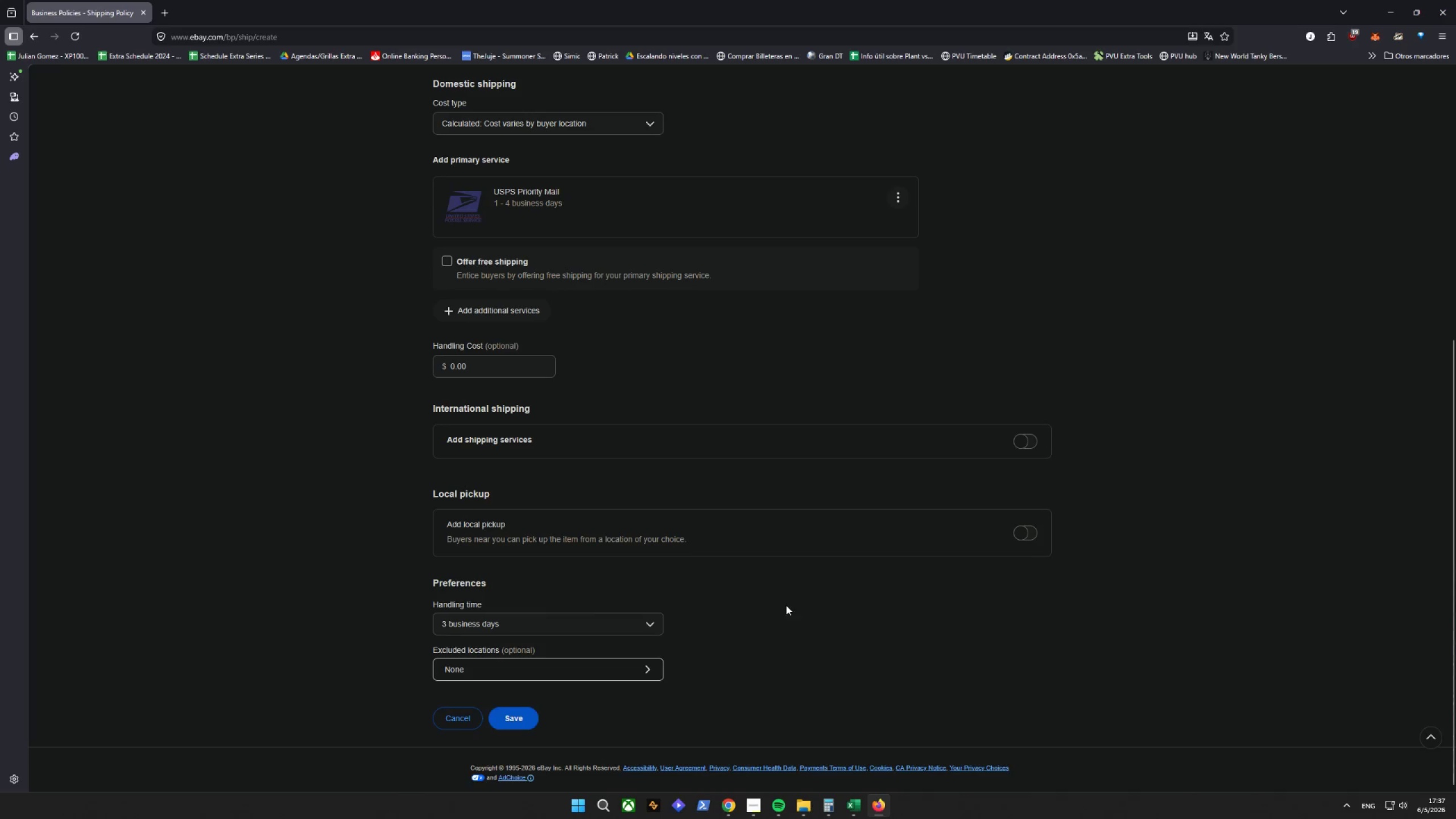 
left_click([907, 524])
 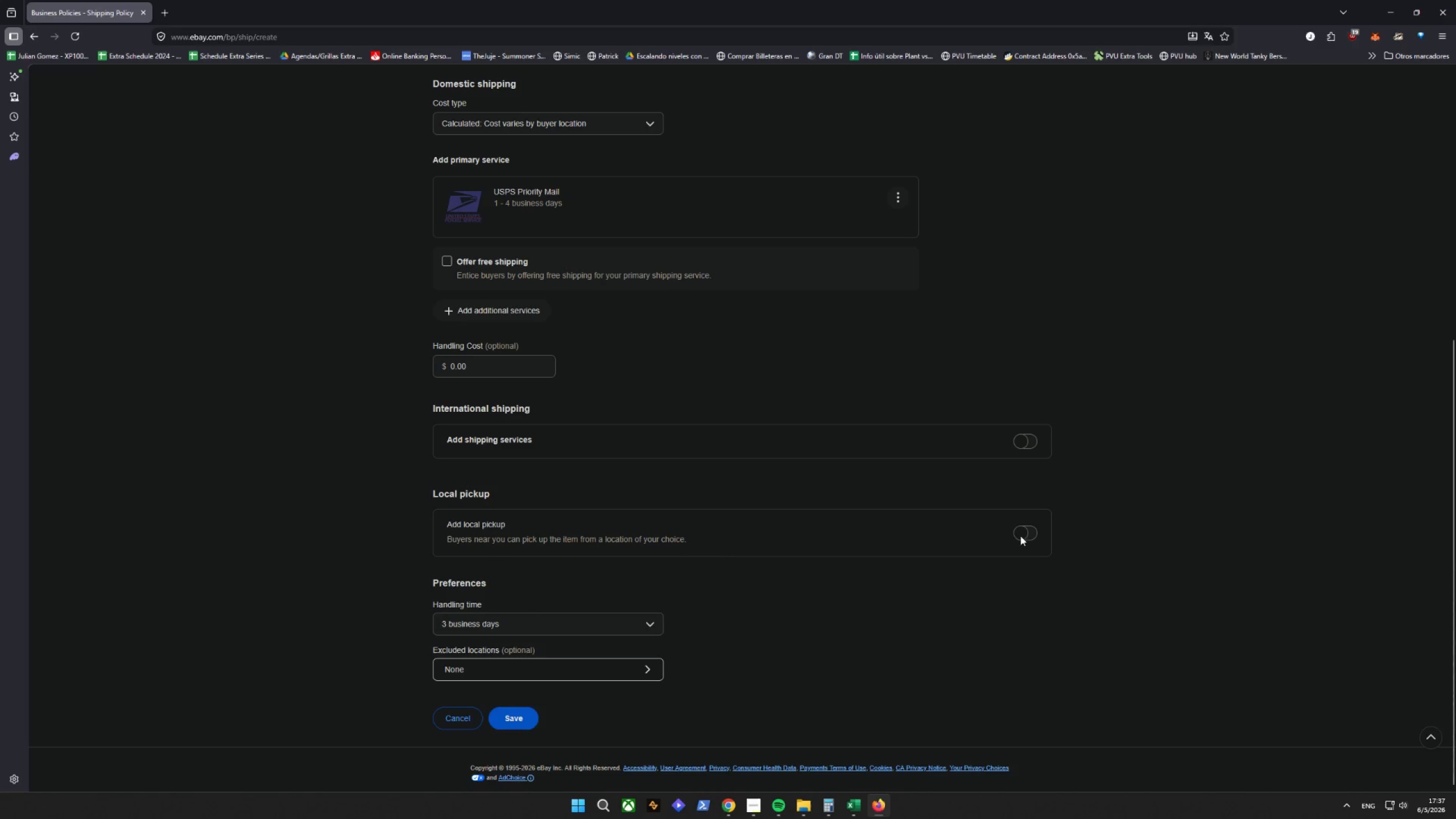 
left_click([1039, 444])
 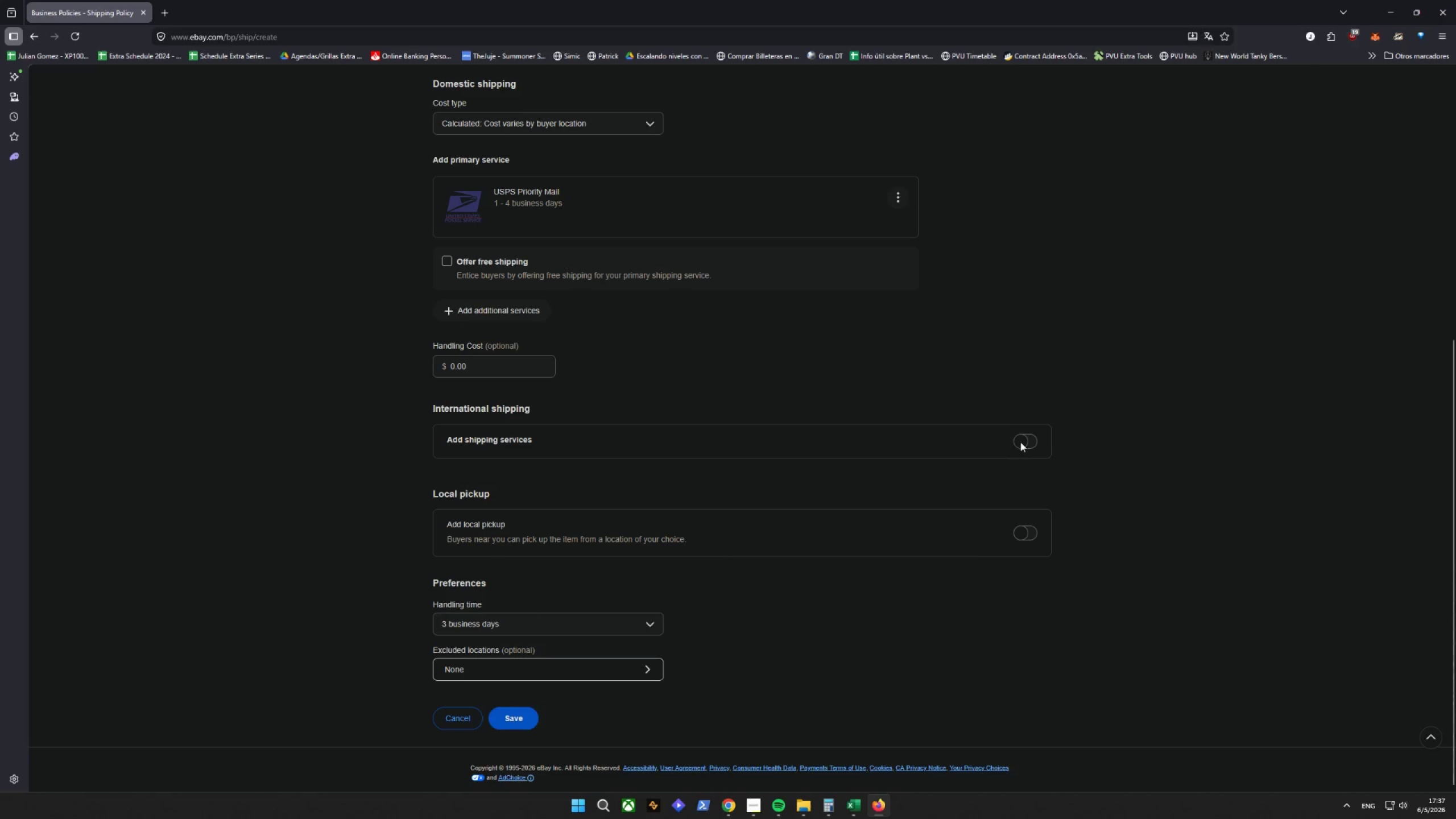 
left_click([1024, 448])
 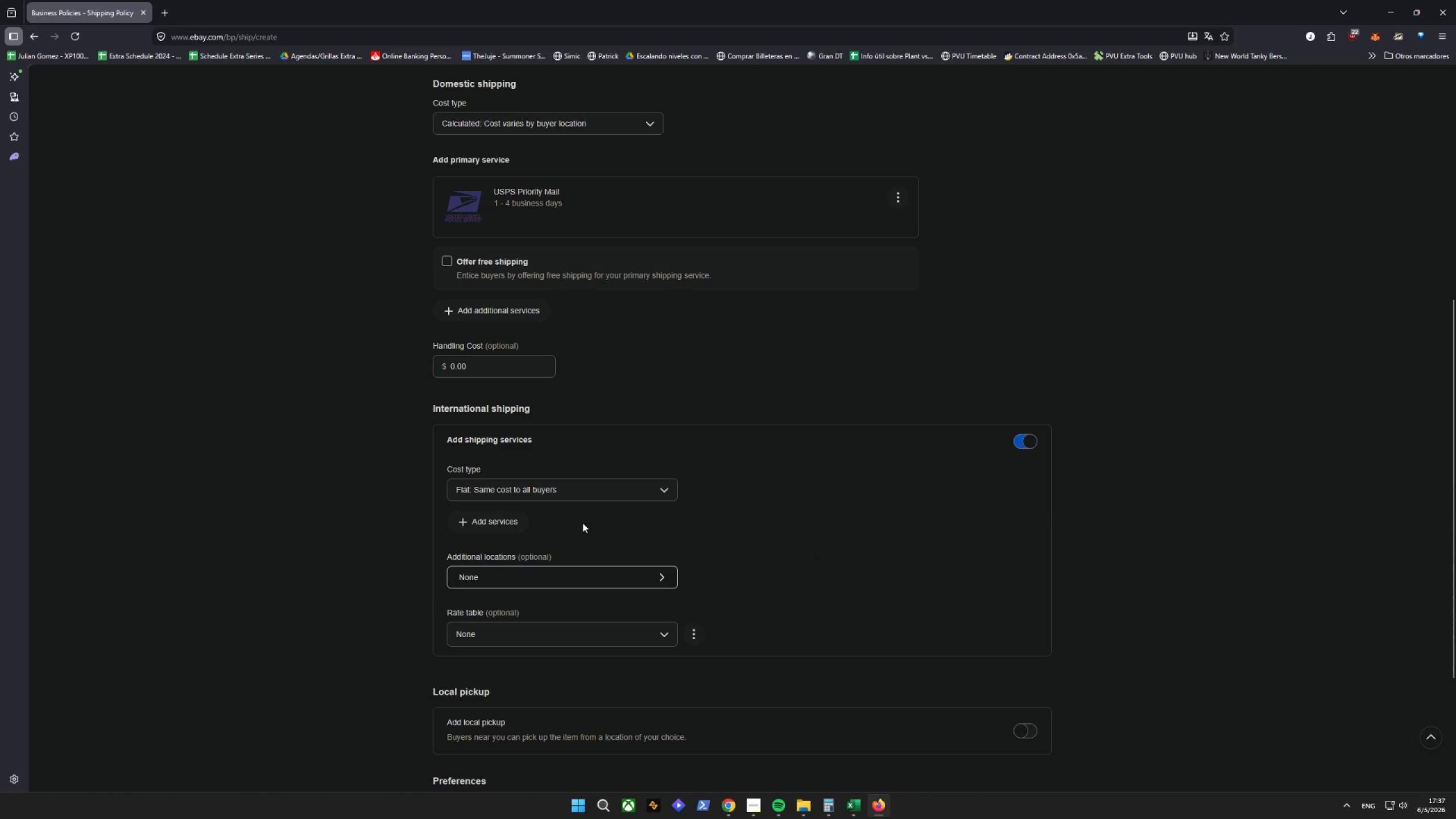 
left_click([603, 495])
 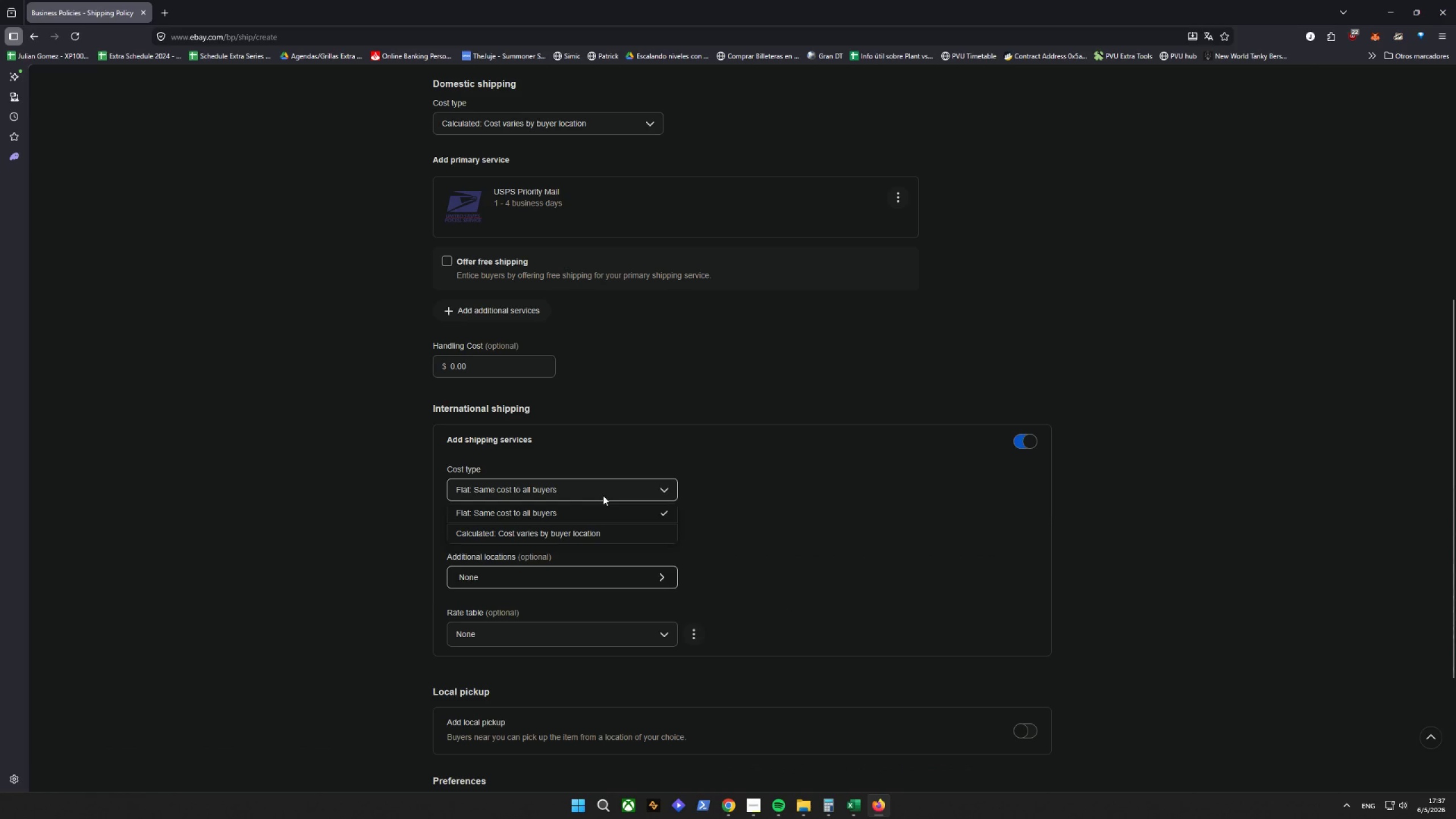 
left_click([603, 495])
 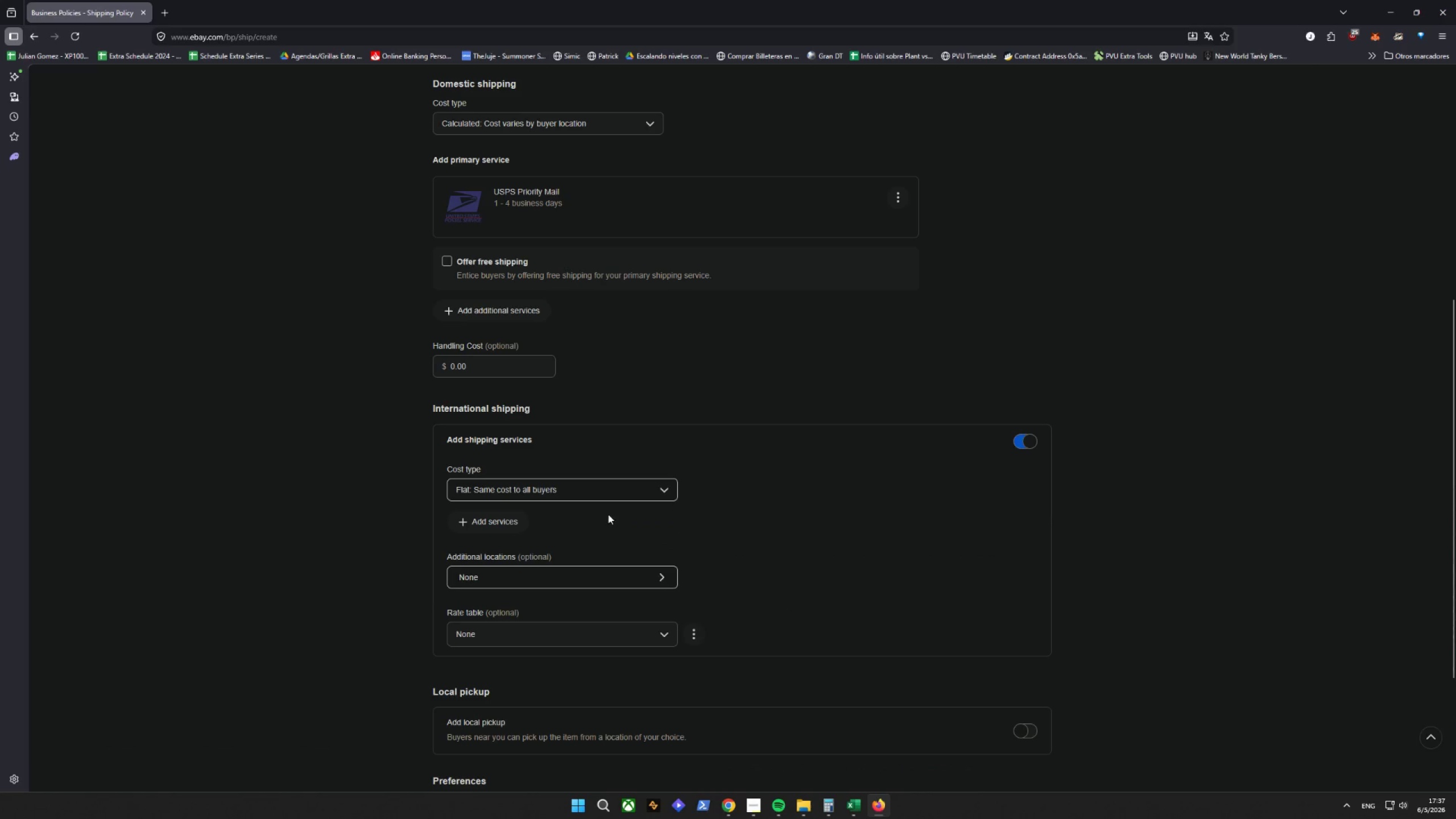 
left_click([590, 491])
 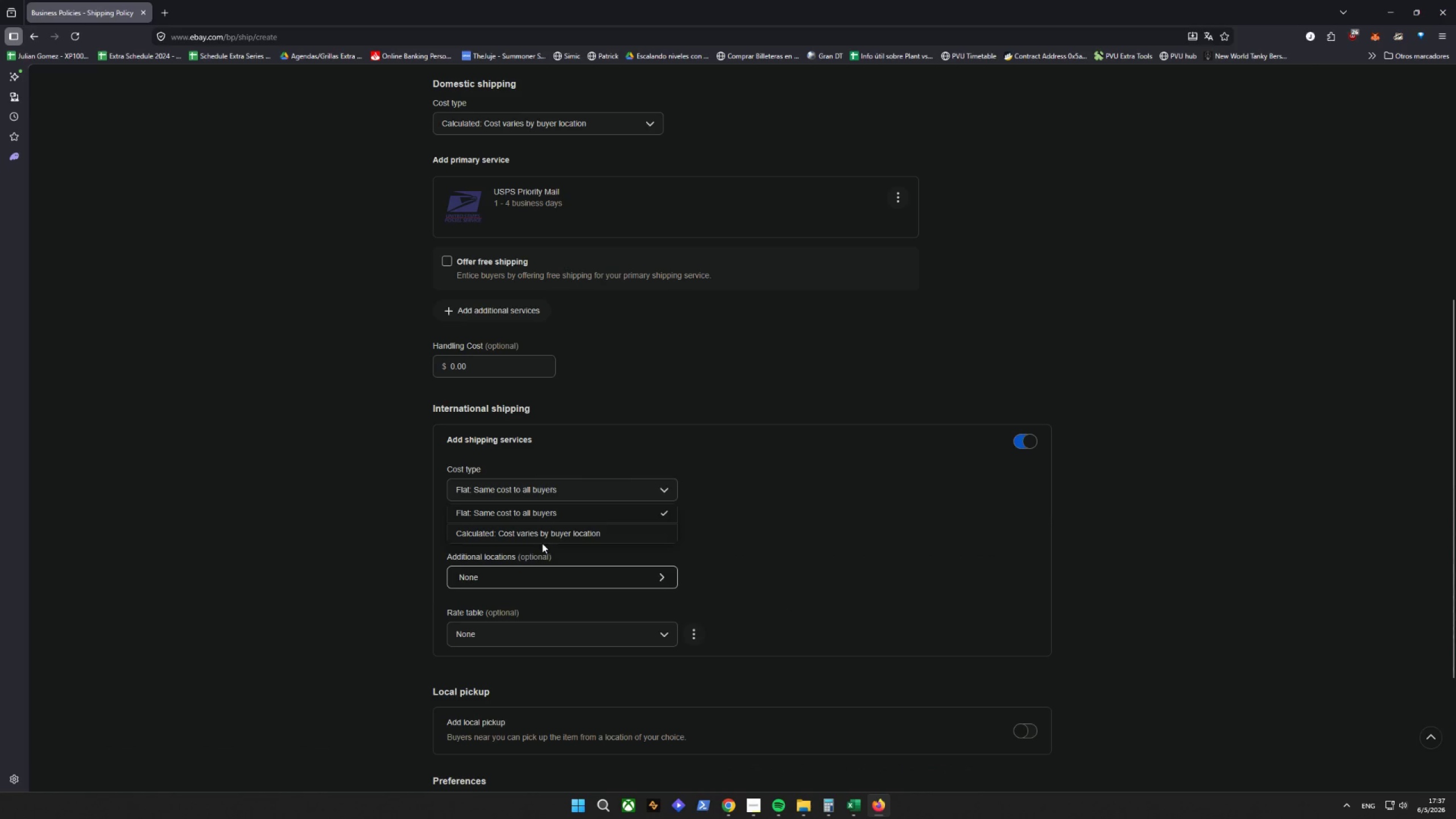 
left_click([541, 543])
 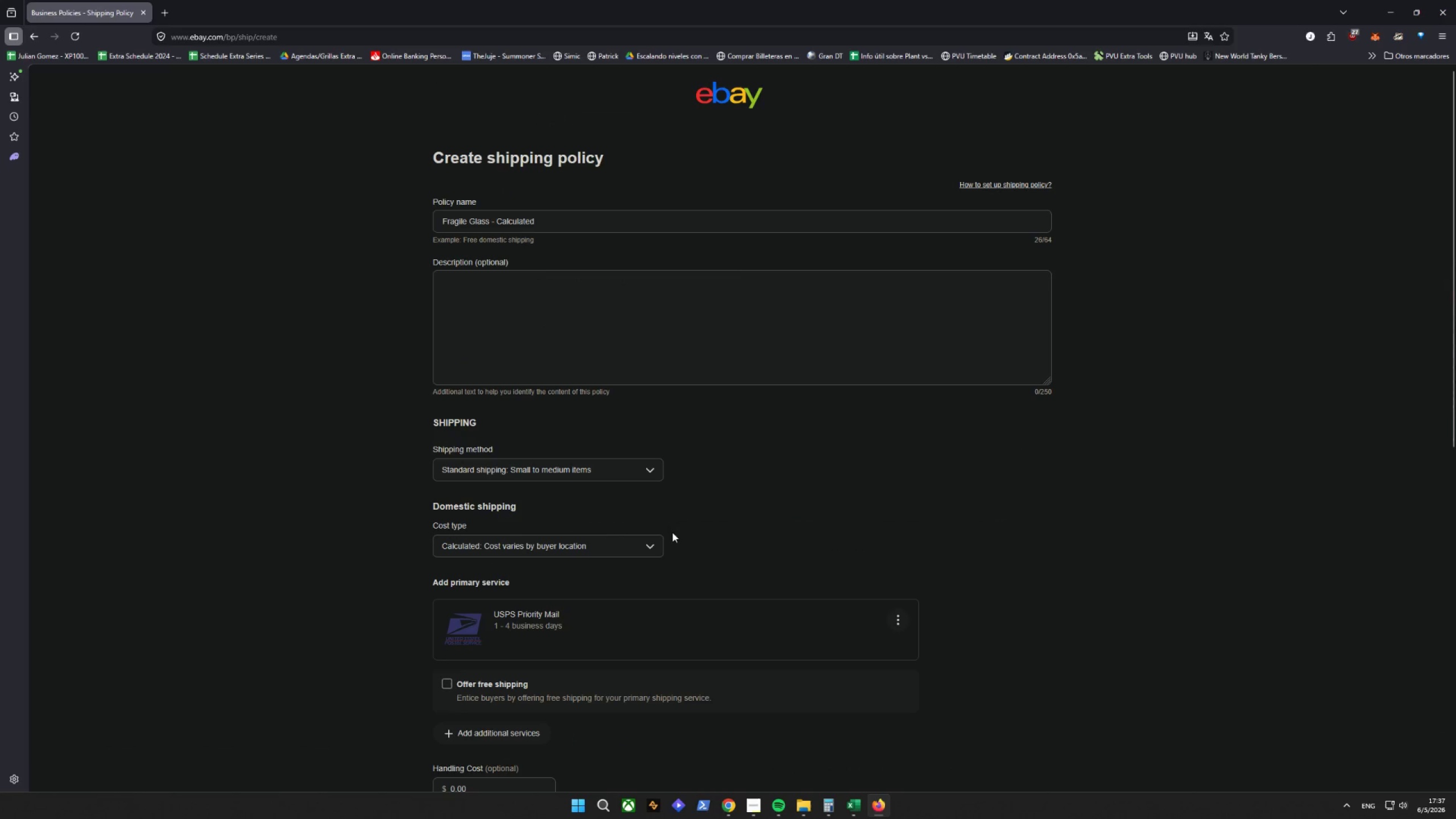 
scroll: coordinate [673, 532], scroll_direction: down, amount: 4.0
 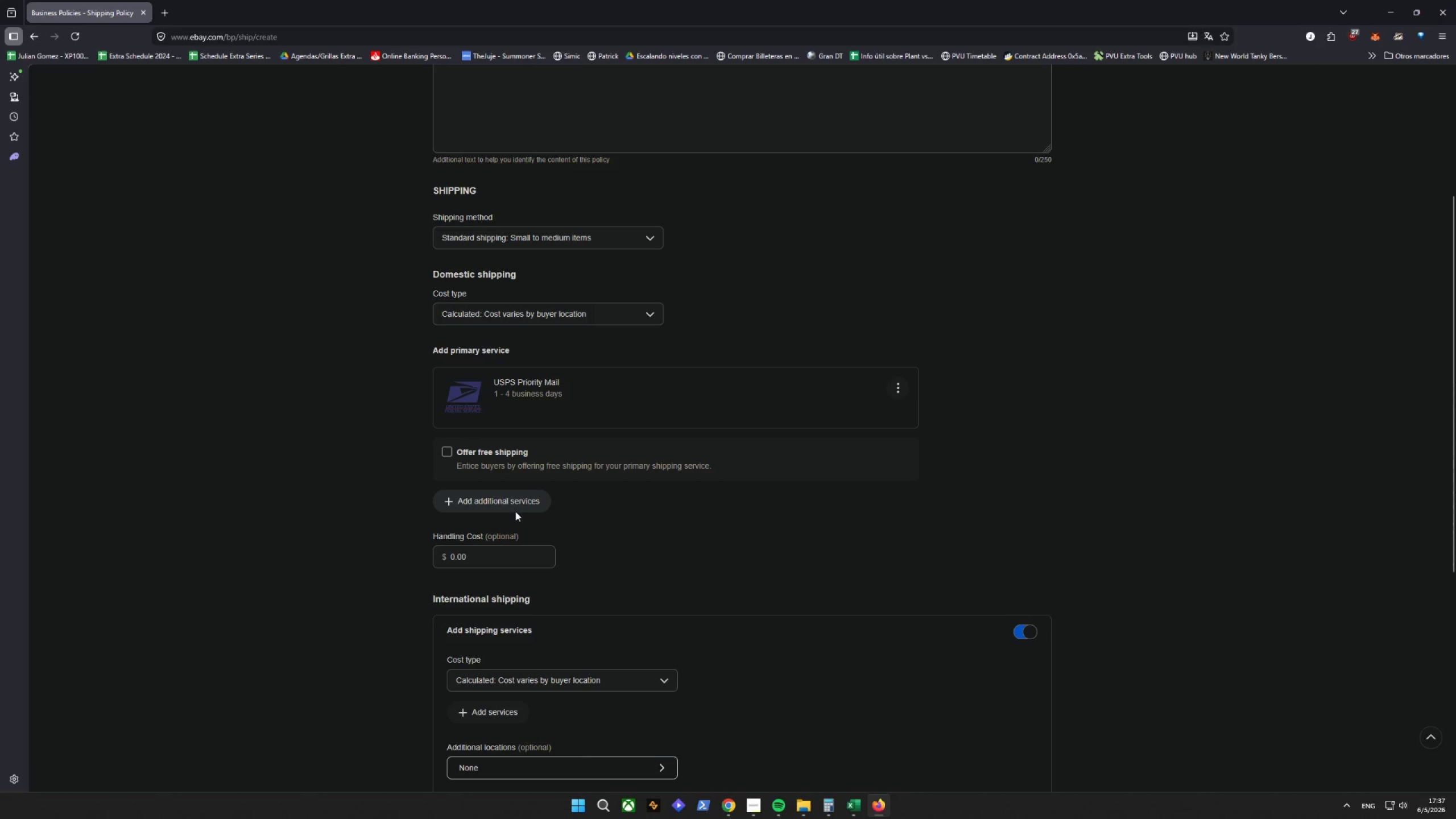 
left_click([515, 510])
 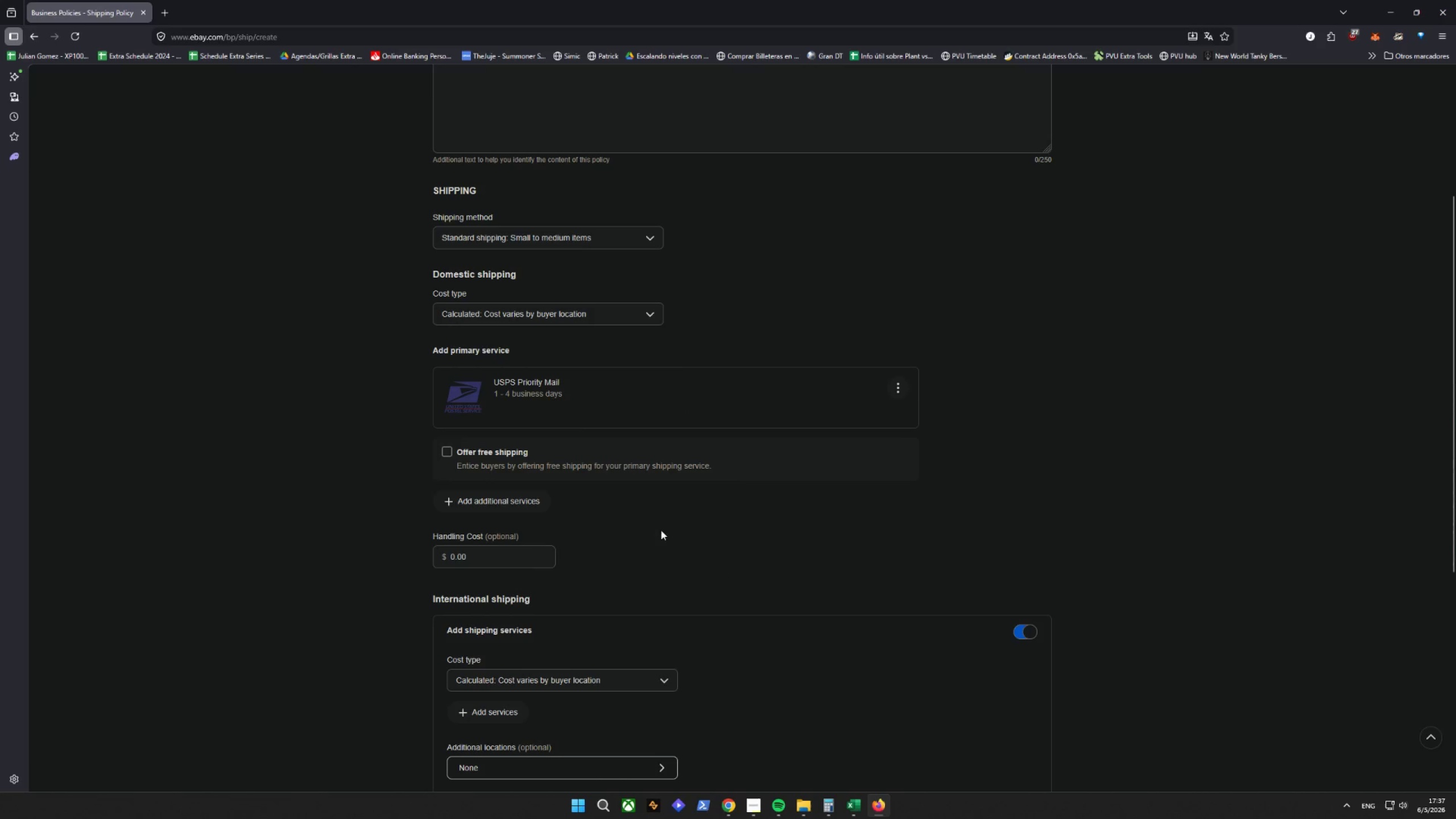 
left_click([903, 387])
 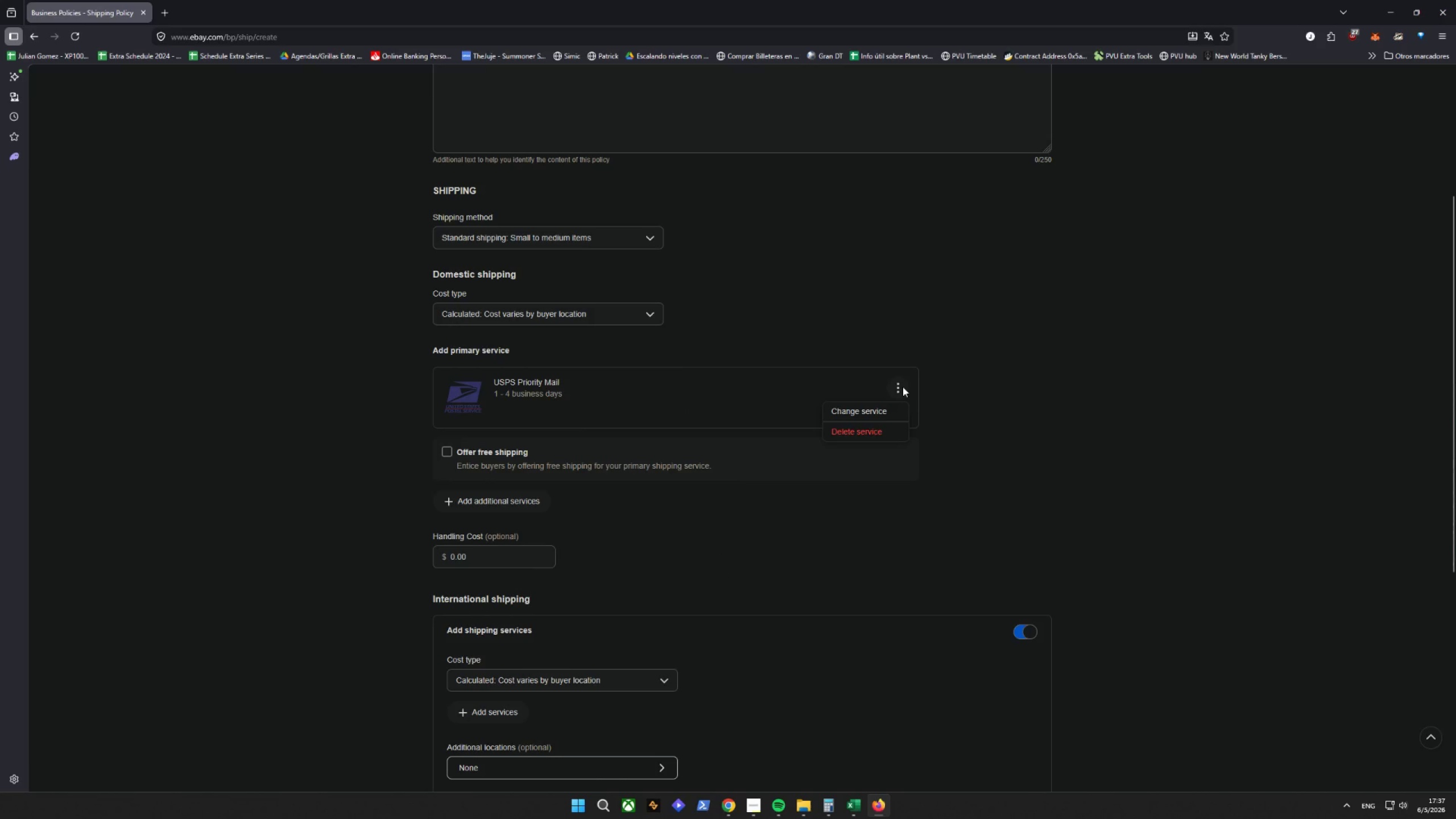 
left_click([903, 387])
 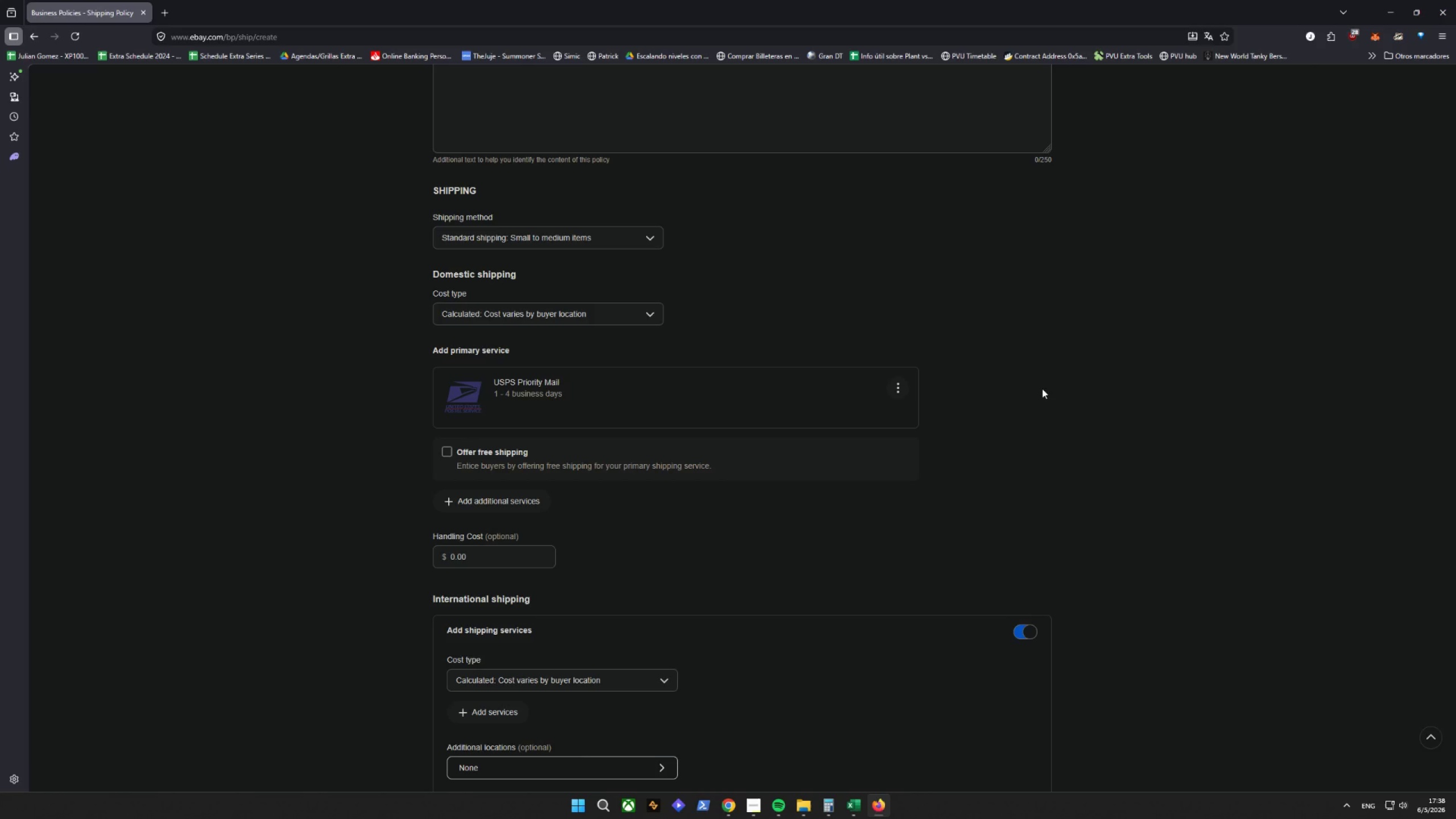 
wait(6.42)
 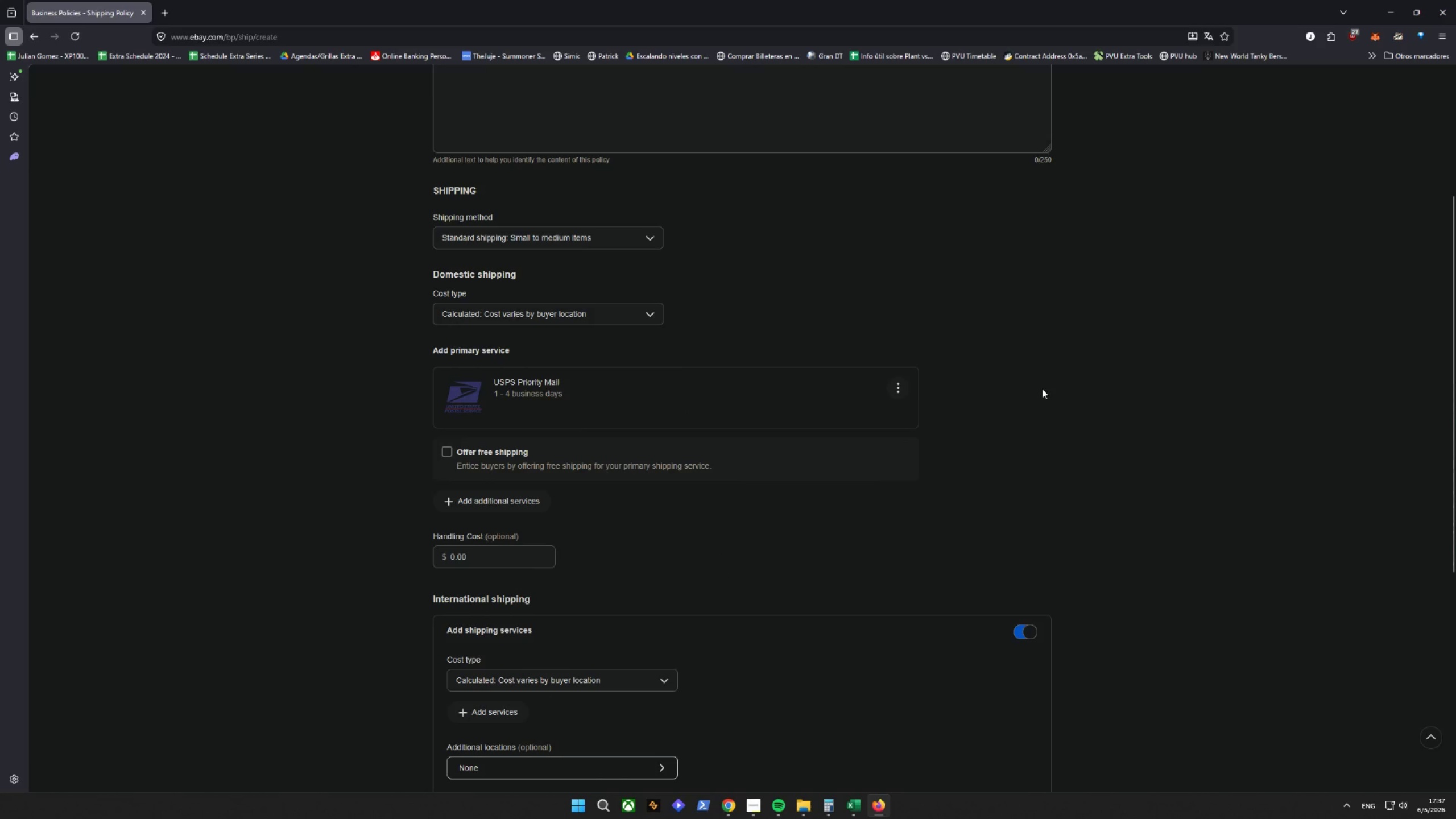 
scroll: coordinate [933, 431], scroll_direction: down, amount: 9.0
 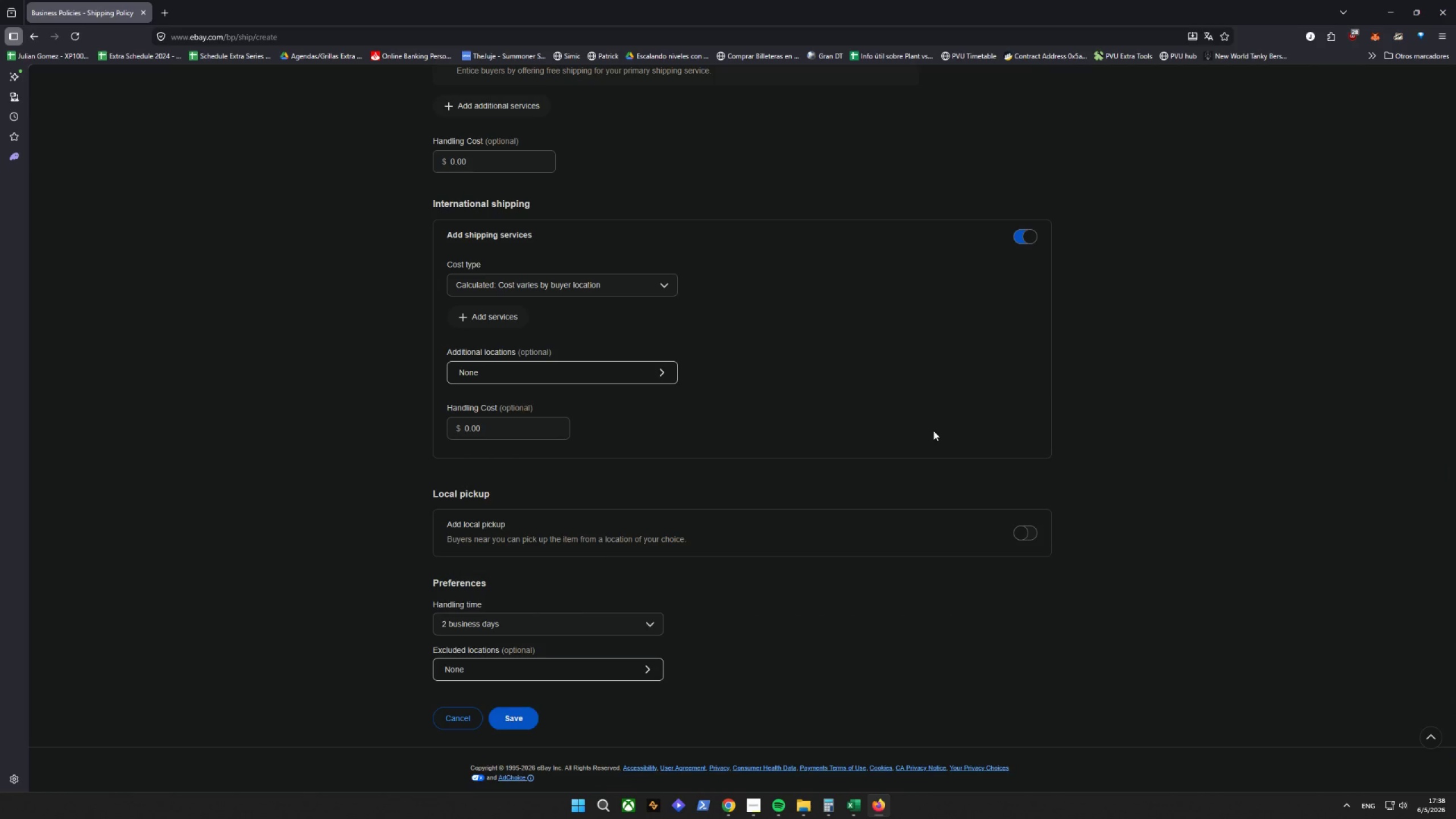 
wait(13.96)
 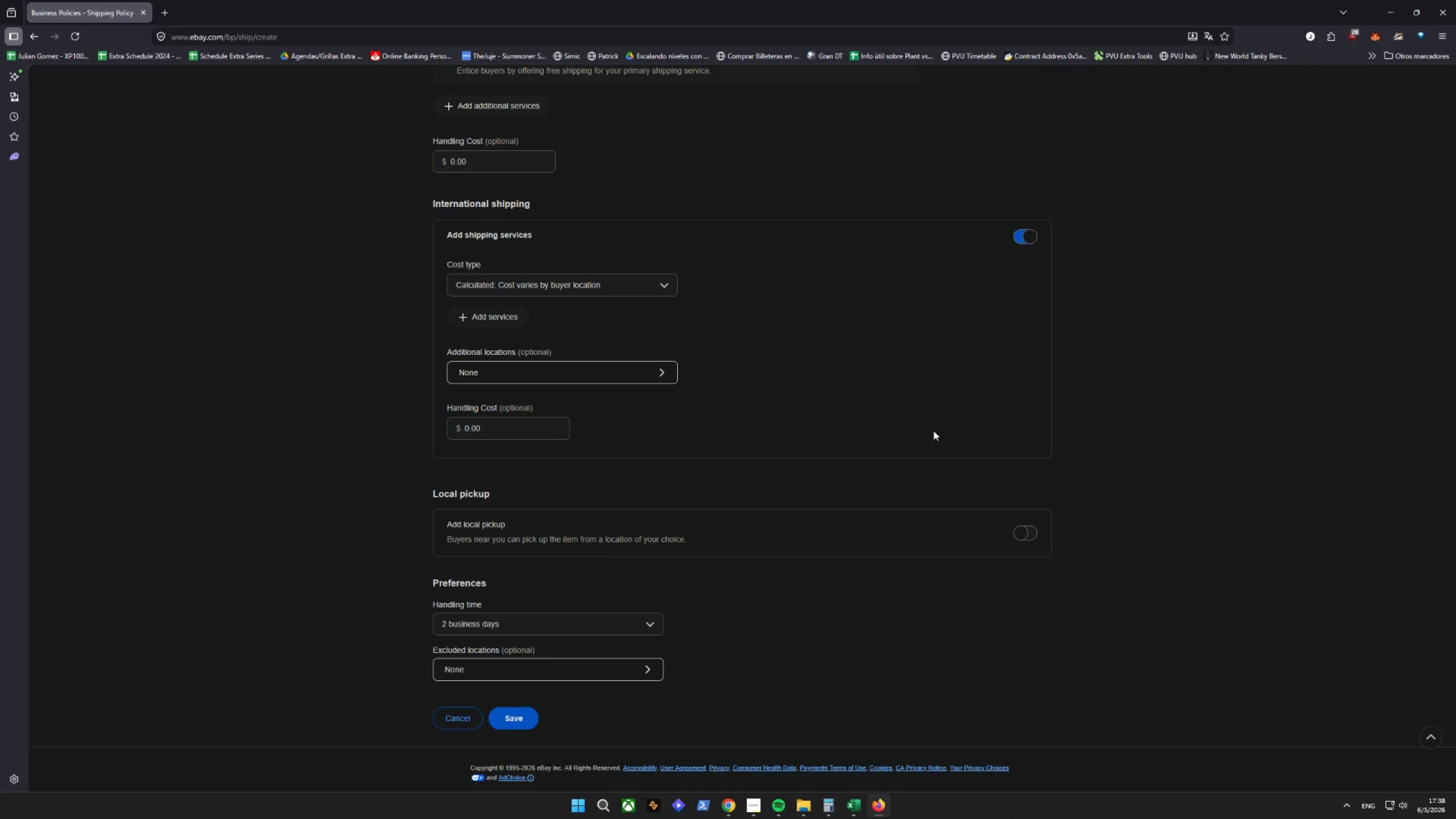 
scroll: coordinate [220, 508], scroll_direction: down, amount: 4.0
 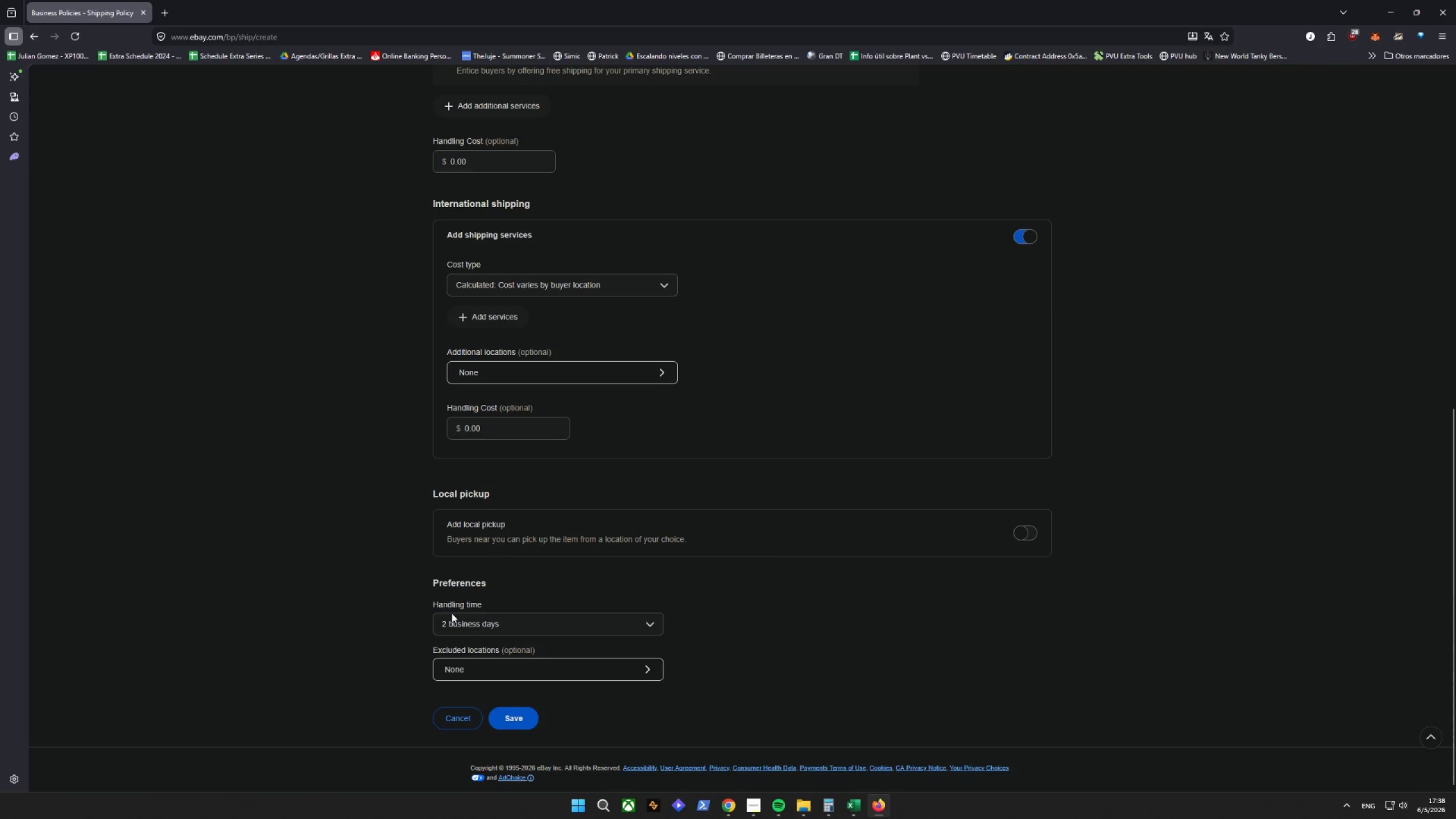 
scroll: coordinate [395, 589], scroll_direction: up, amount: 13.0
 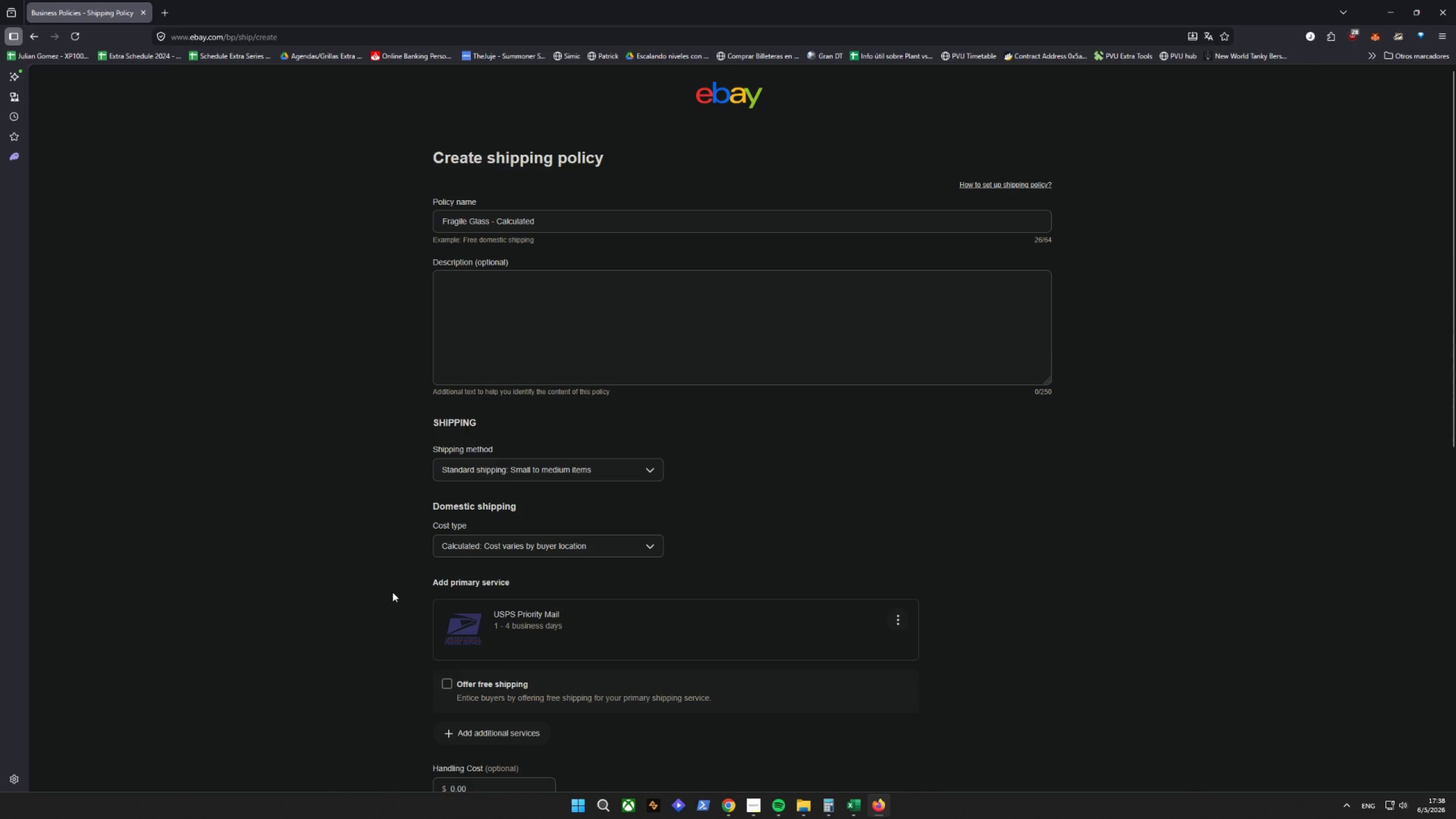 
wait(5.83)
 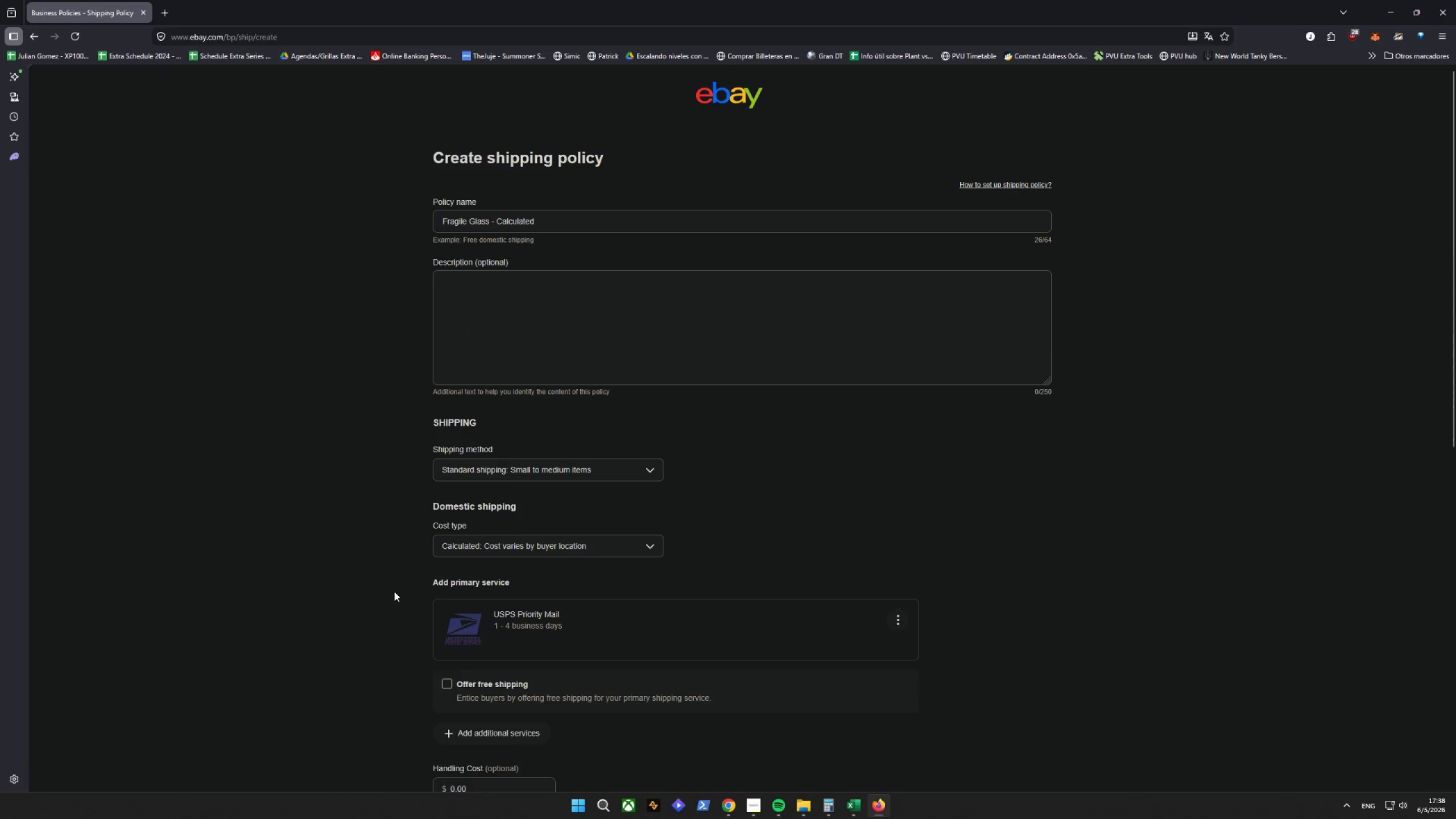 
double_click([617, 475])
 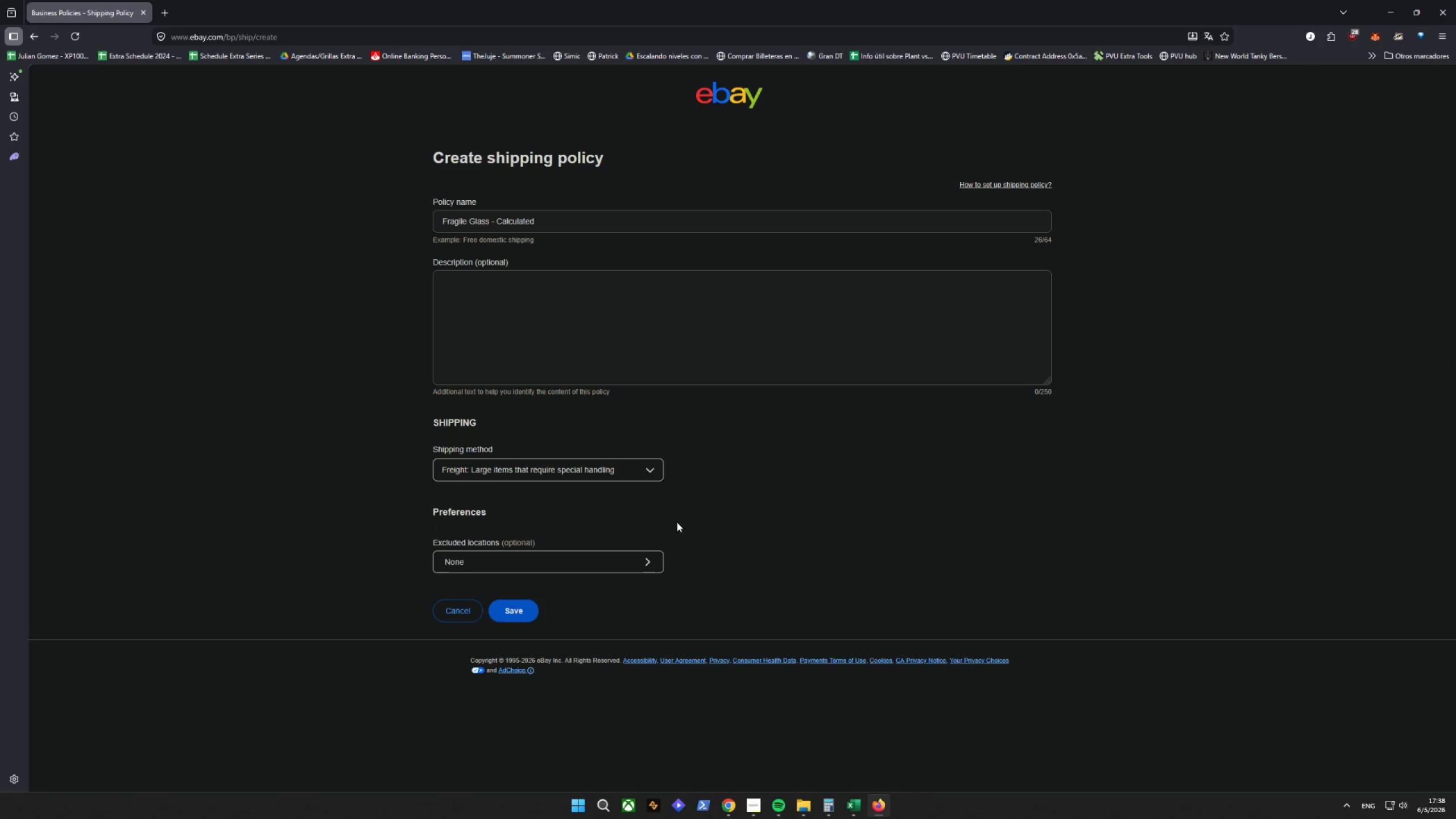 
wait(6.95)
 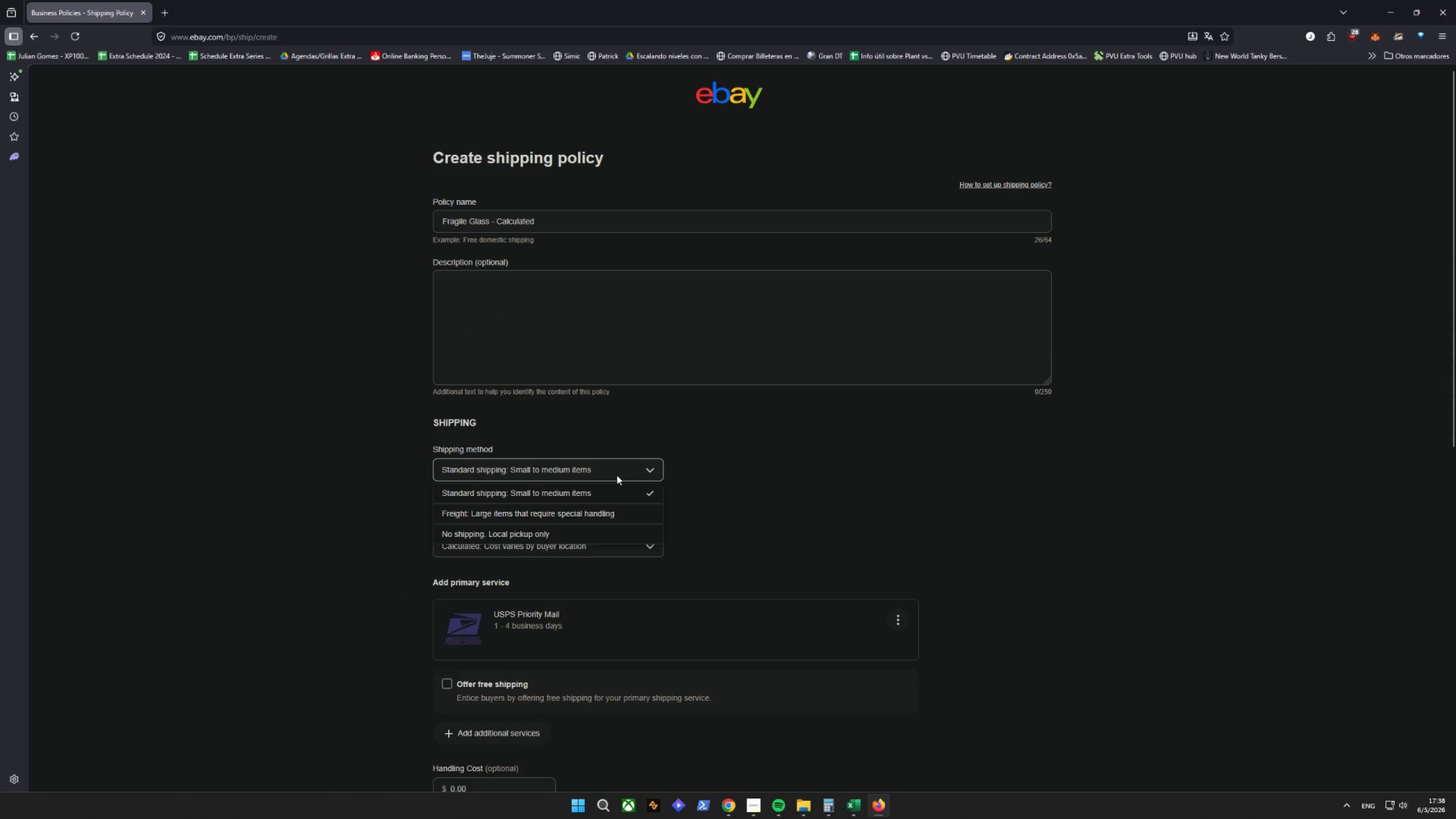 
left_click([764, 500])
 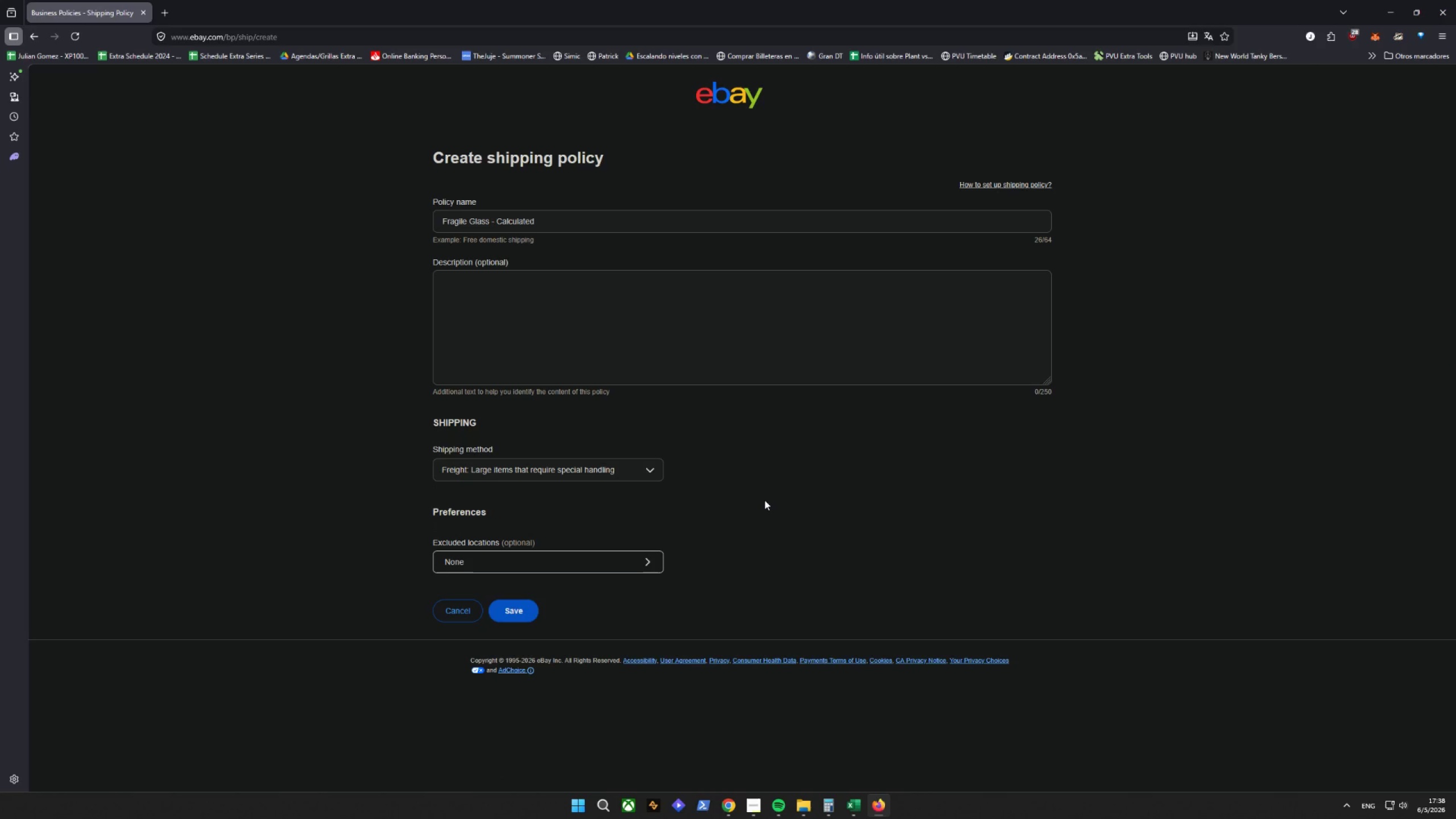 
scroll: coordinate [764, 500], scroll_direction: none, amount: 0.0
 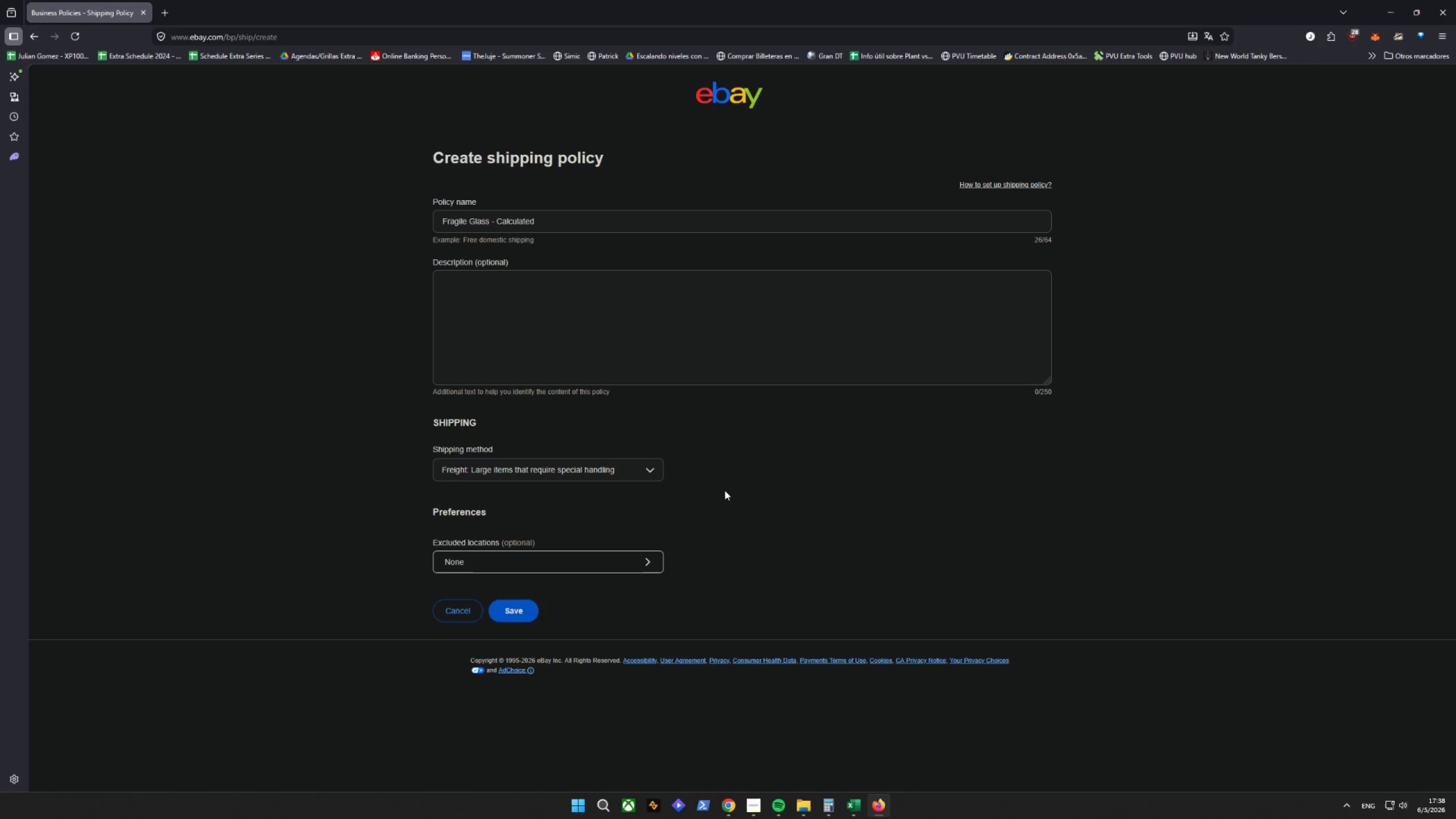 
left_click([780, 468])
 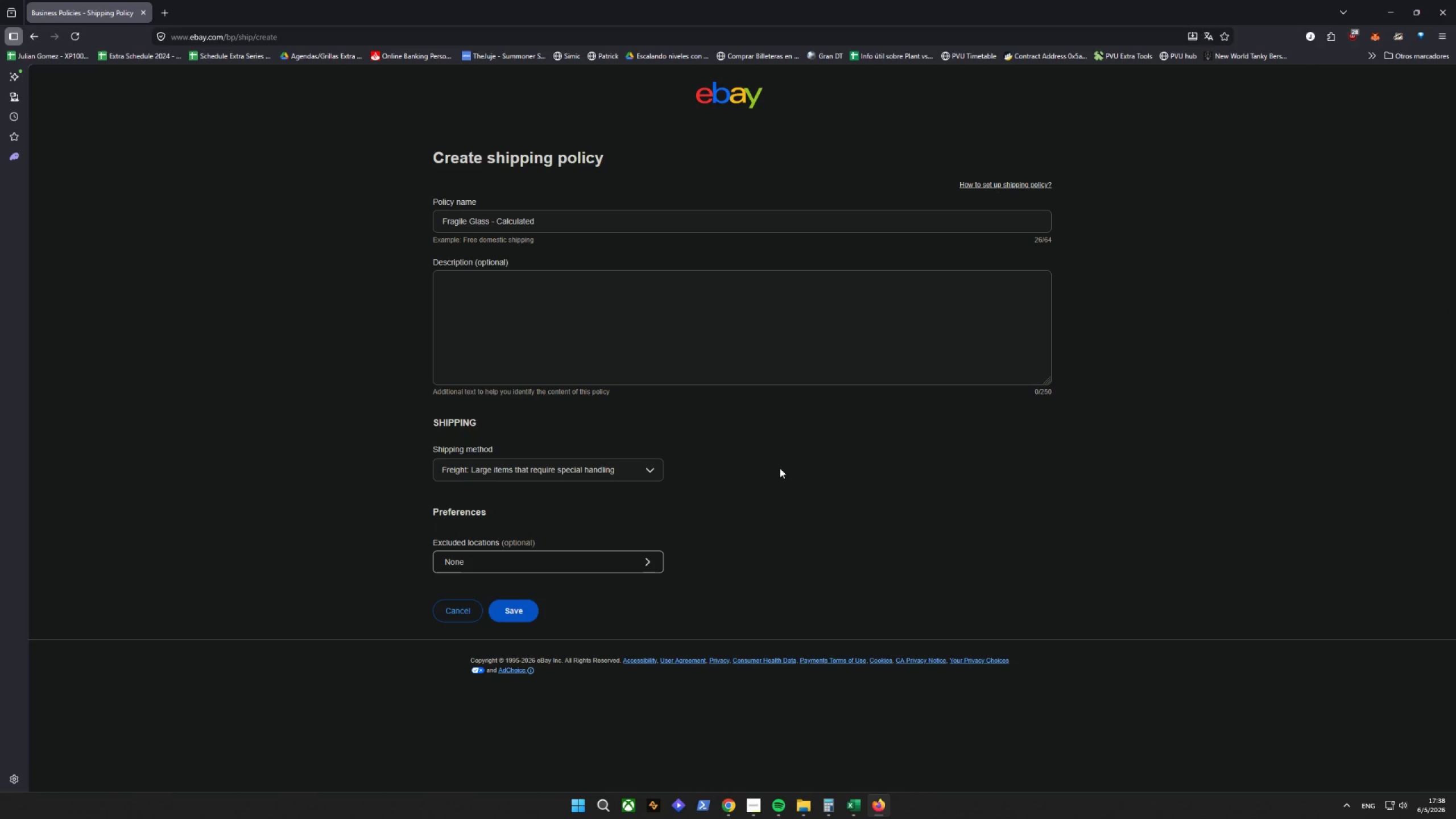 
scroll: coordinate [780, 468], scroll_direction: up, amount: 6.0
 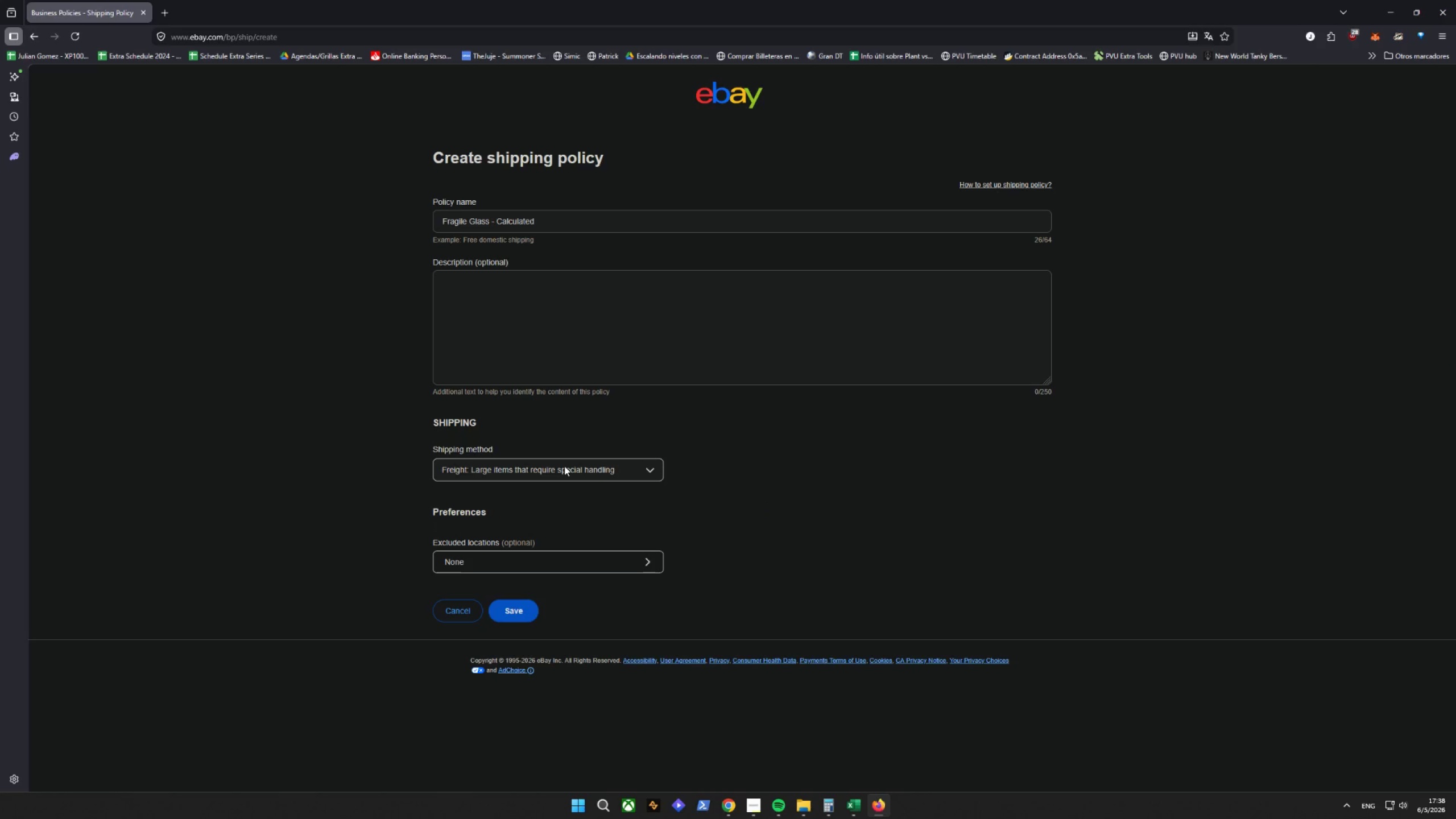 
double_click([580, 472])
 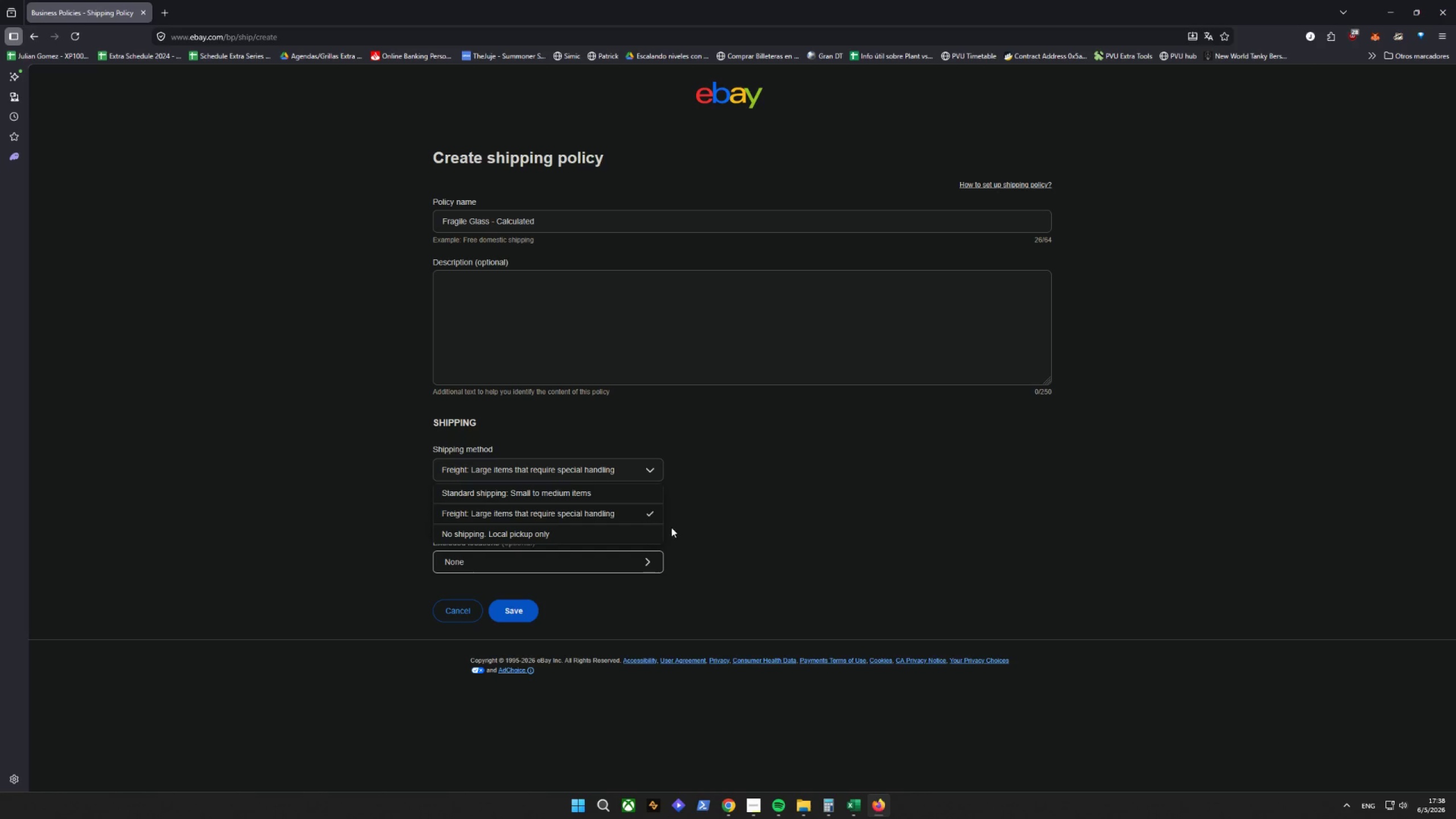 
left_click([601, 488])
 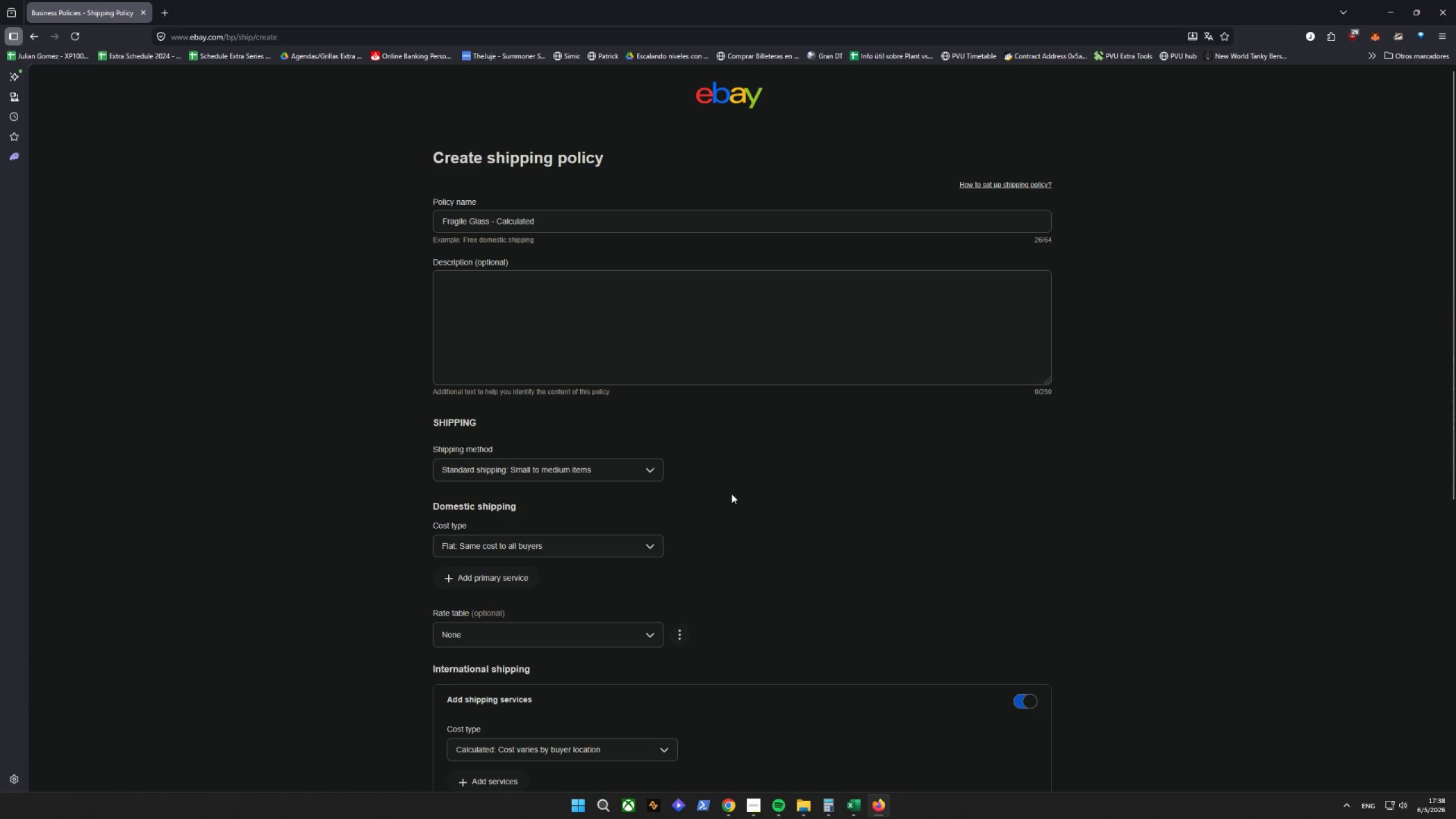 
left_click([598, 471])
 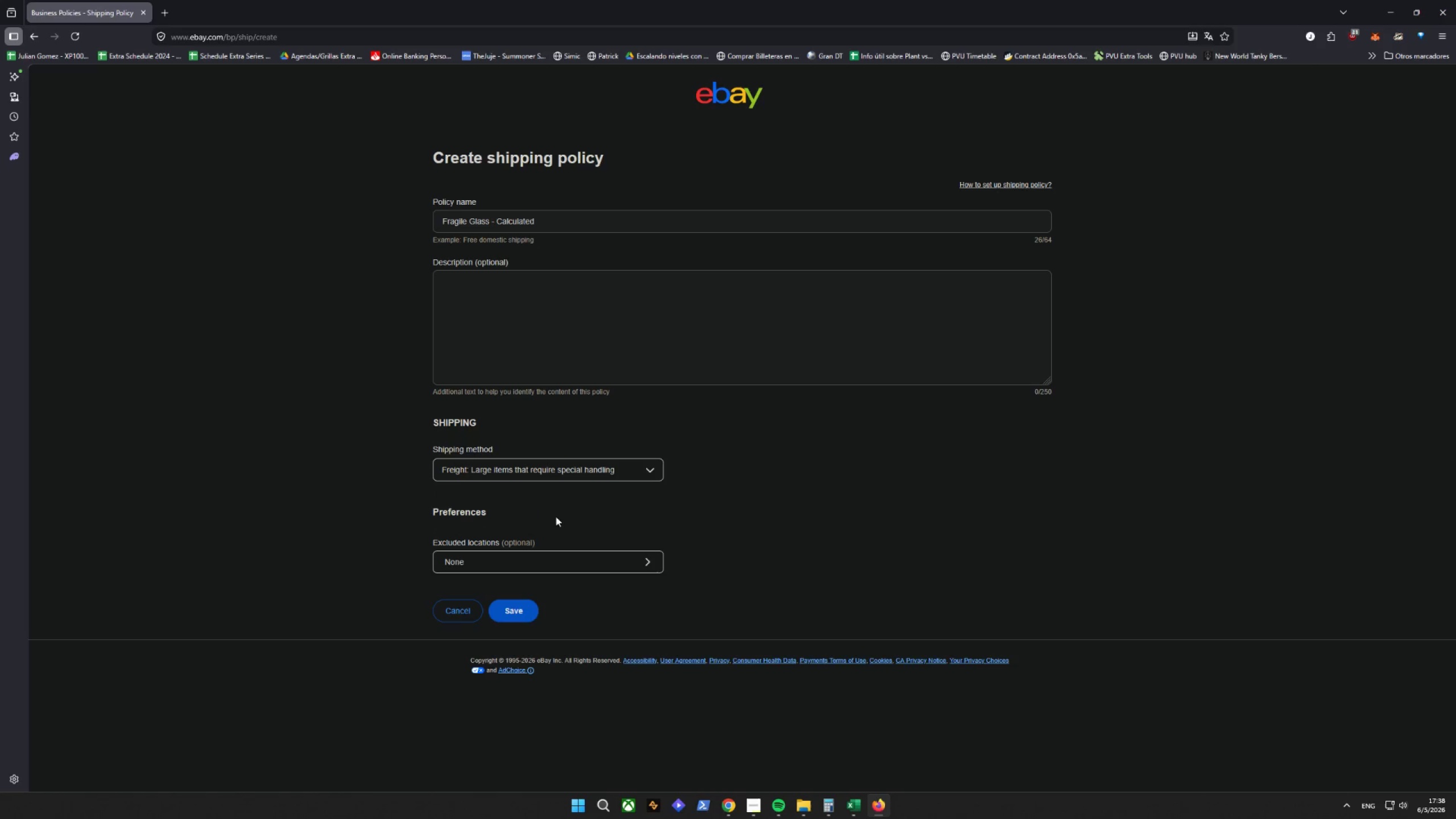 
left_click([598, 553])
 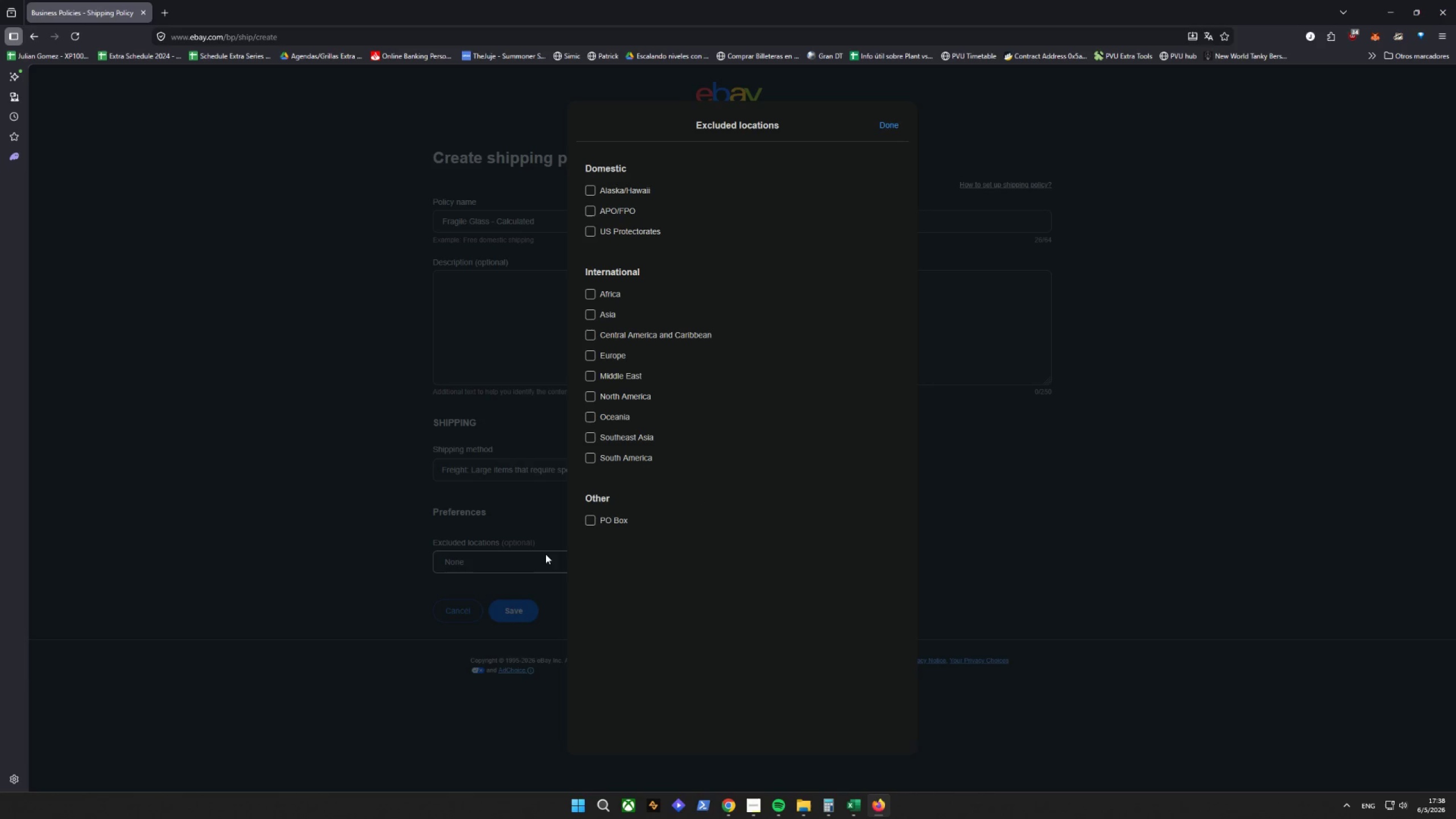 
scroll: coordinate [704, 500], scroll_direction: down, amount: 2.0
 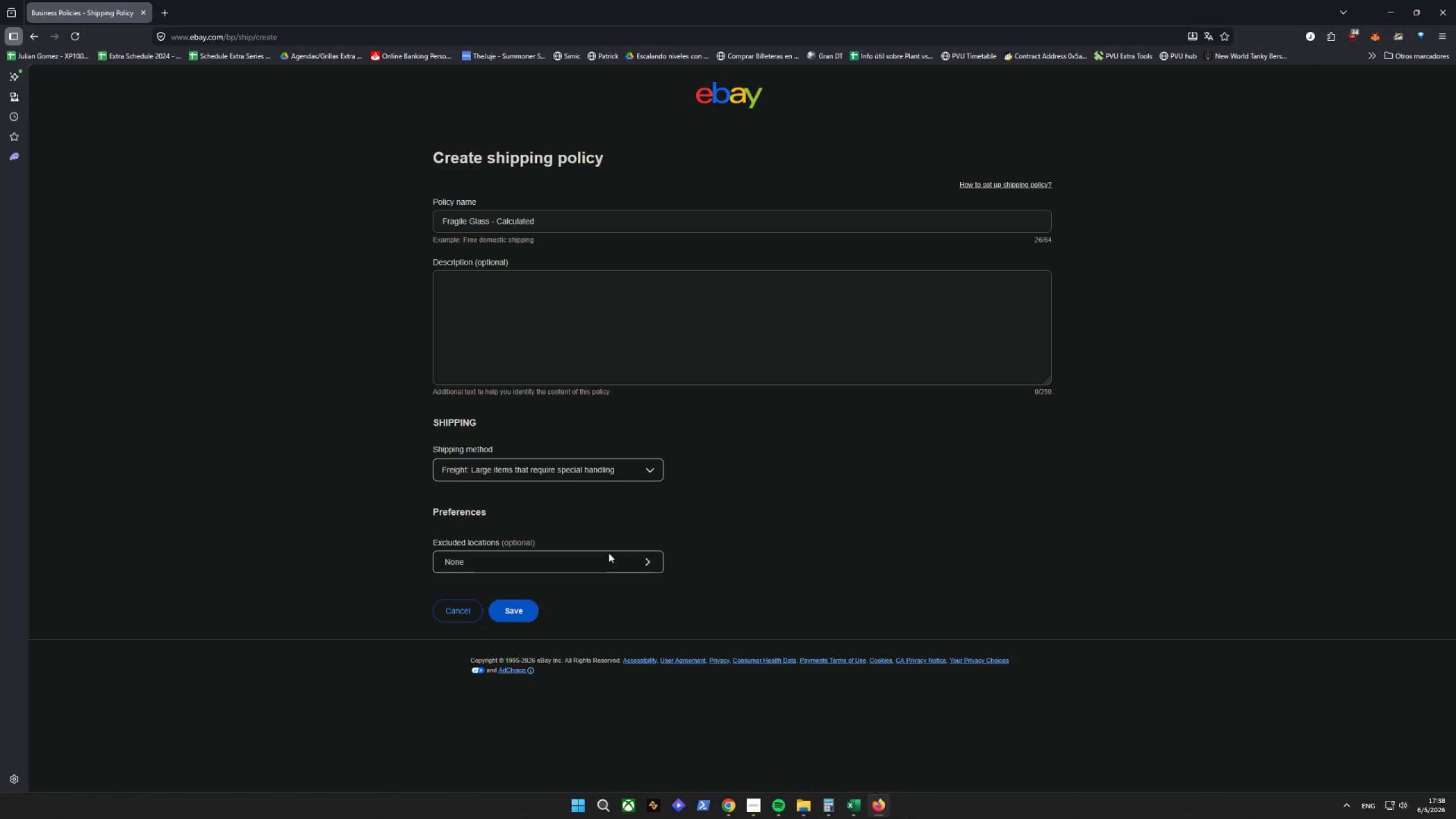 
left_click([518, 554])
 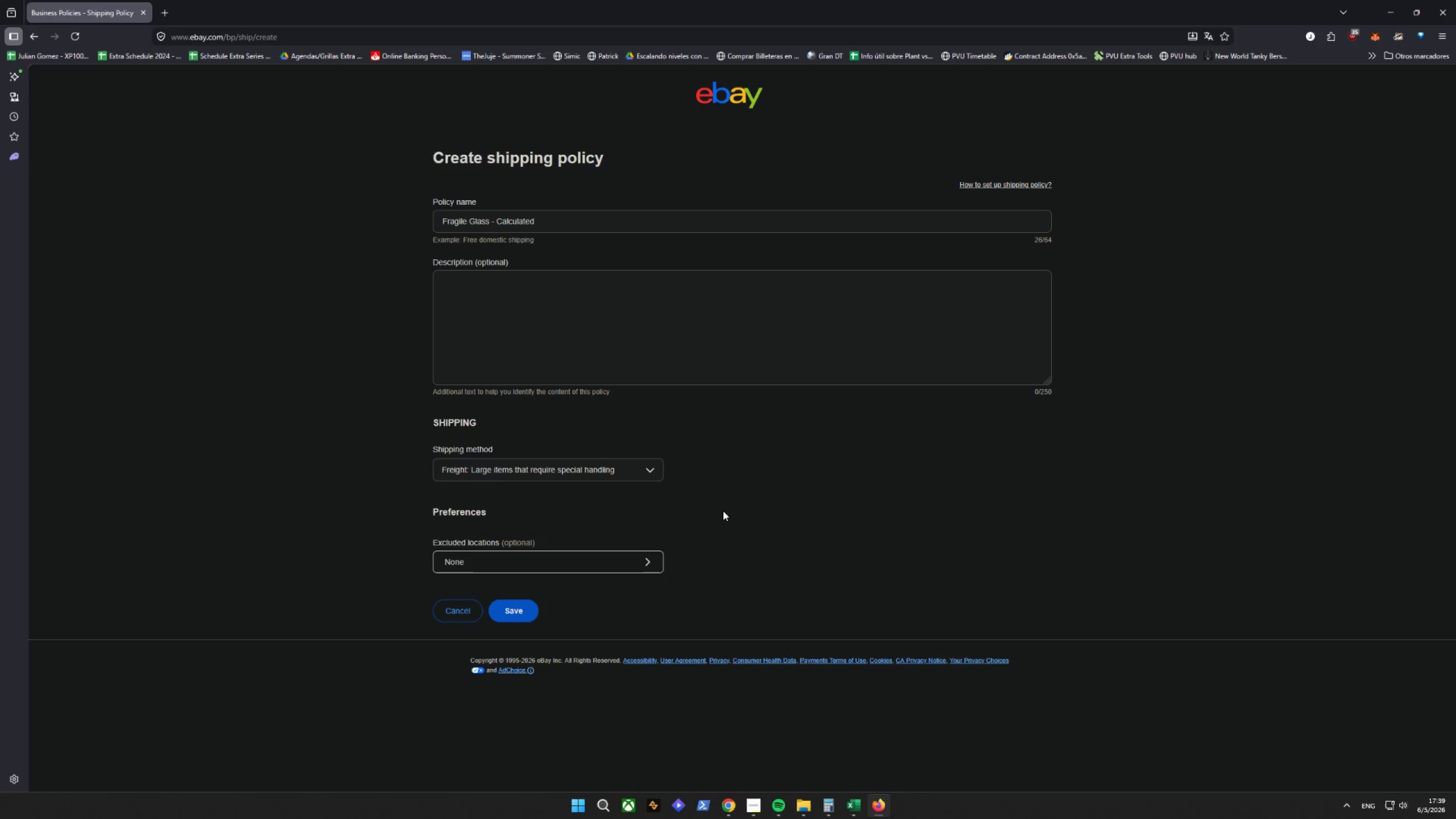 
wait(33.0)
 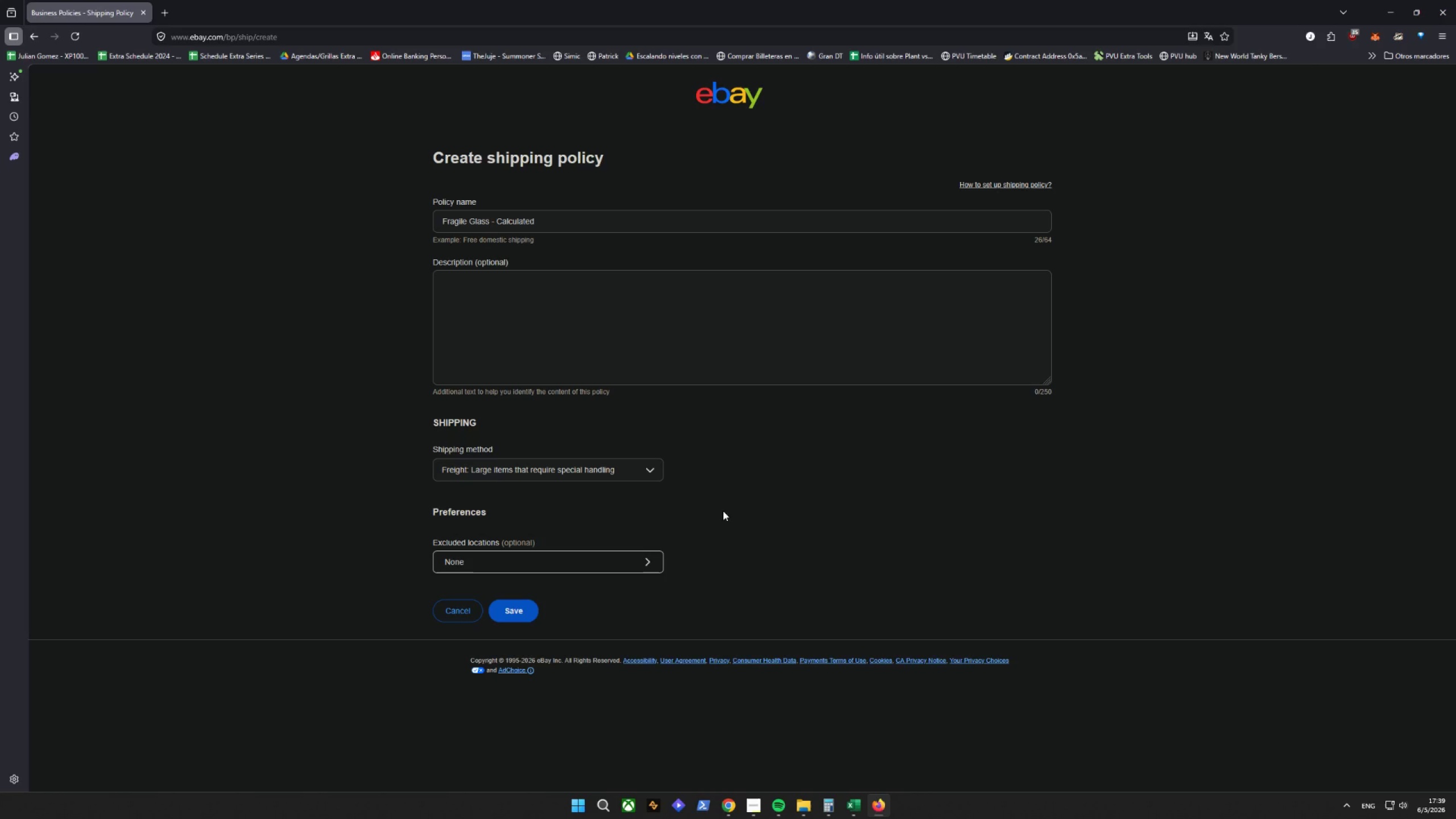 
scroll: coordinate [717, 514], scroll_direction: down, amount: 3.0
 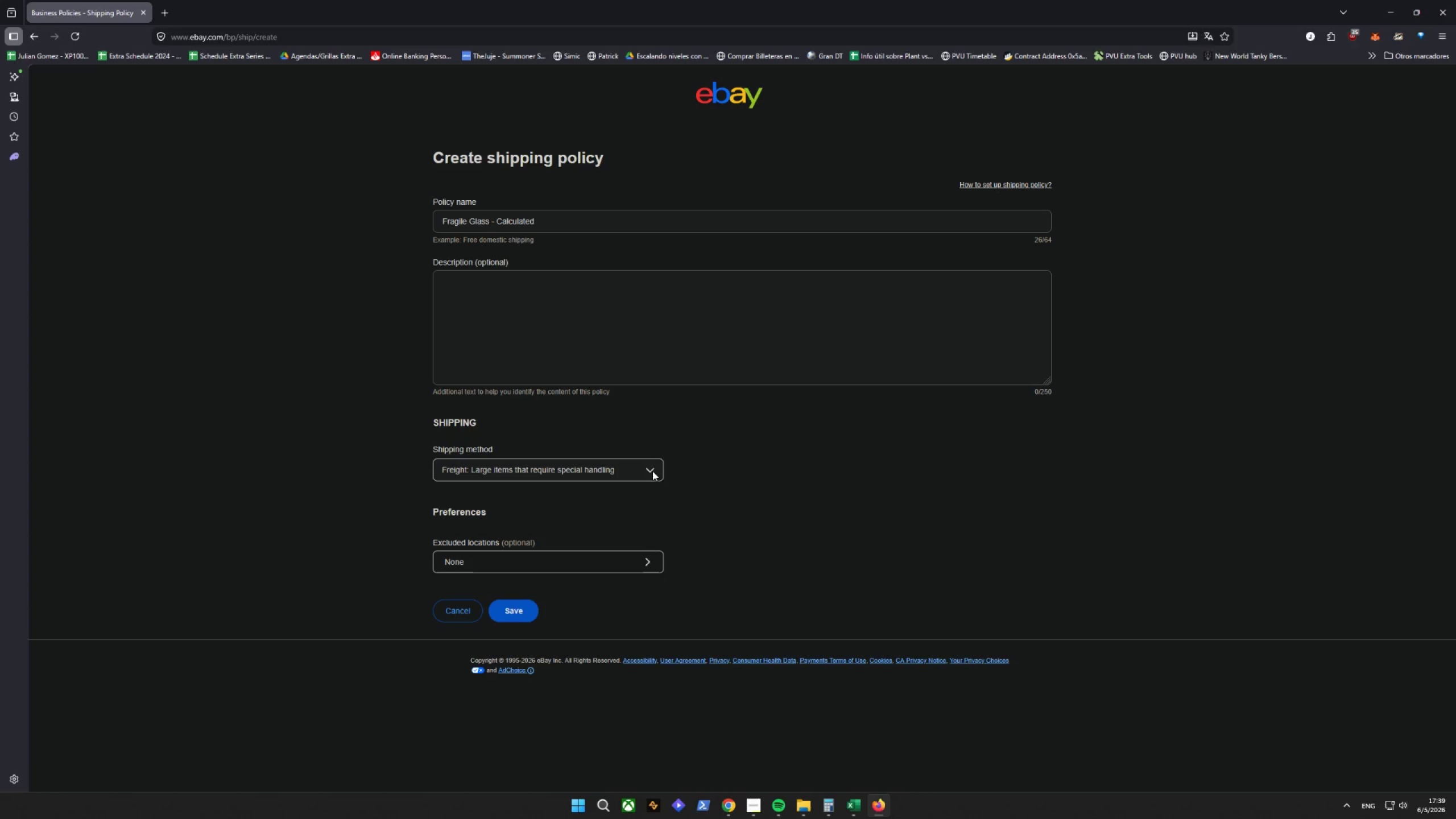 
left_click([652, 471])
 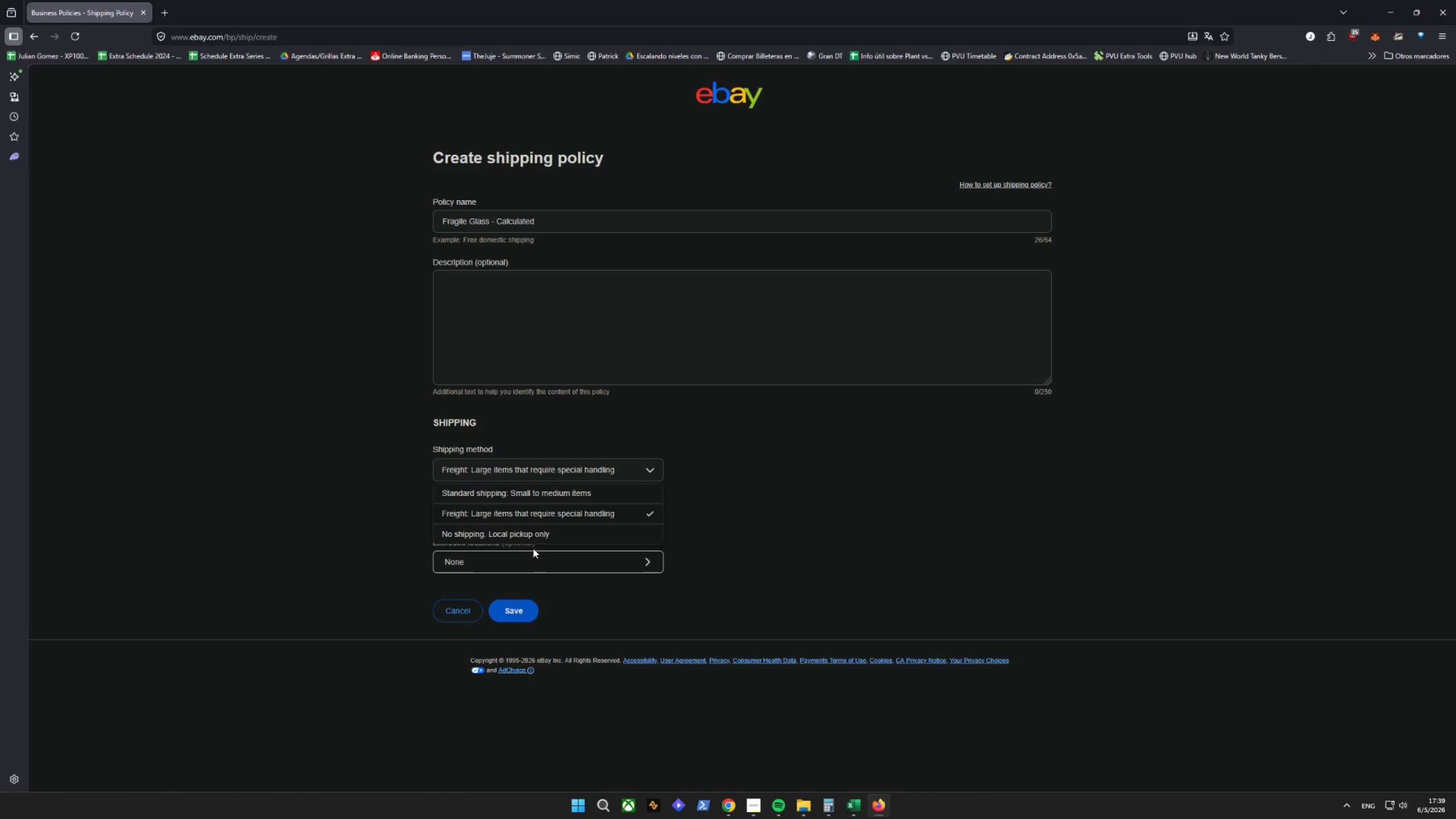 
left_click([528, 494])
 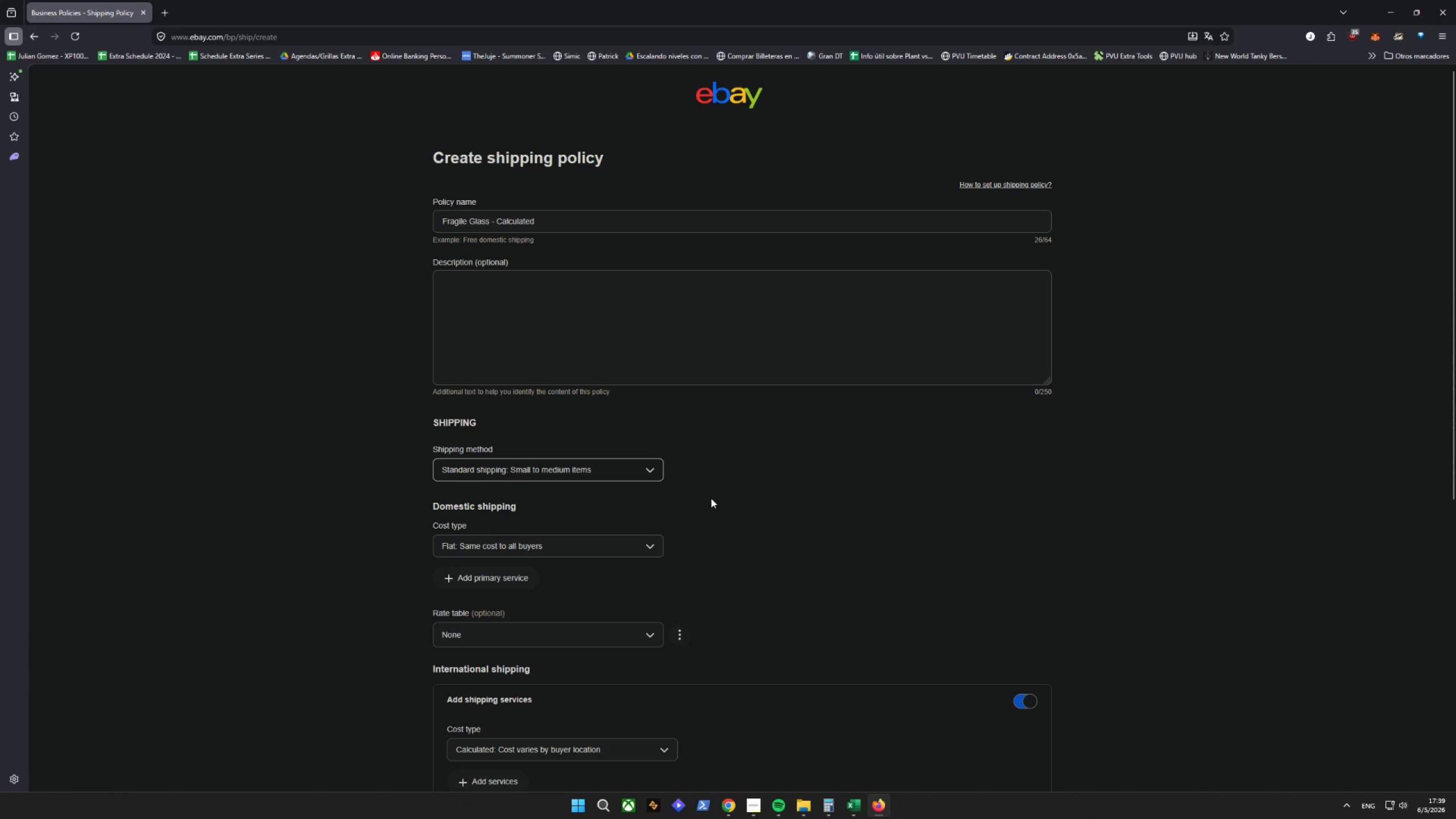 
scroll: coordinate [711, 498], scroll_direction: down, amount: 2.0
 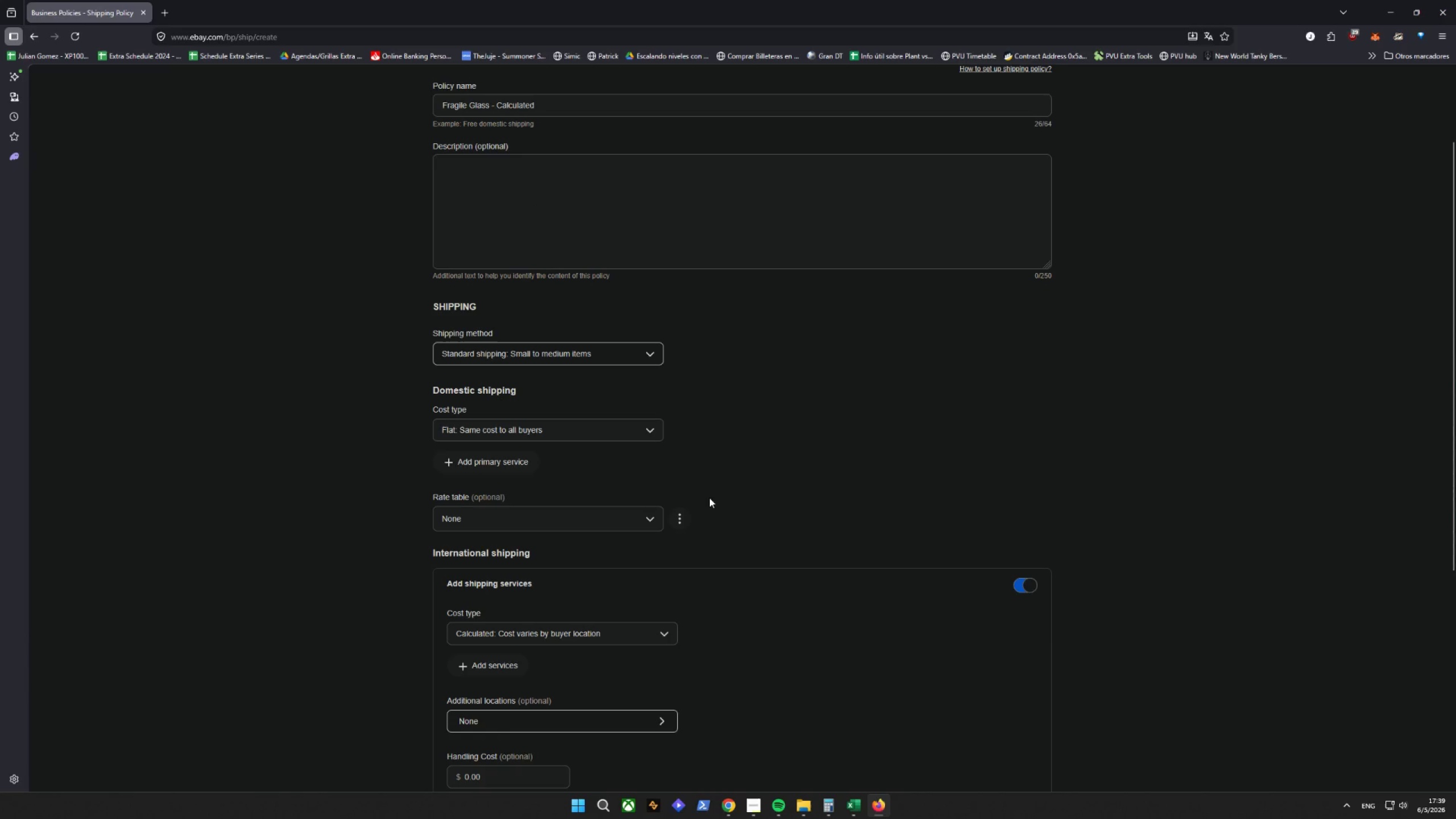 
left_click([622, 516])
 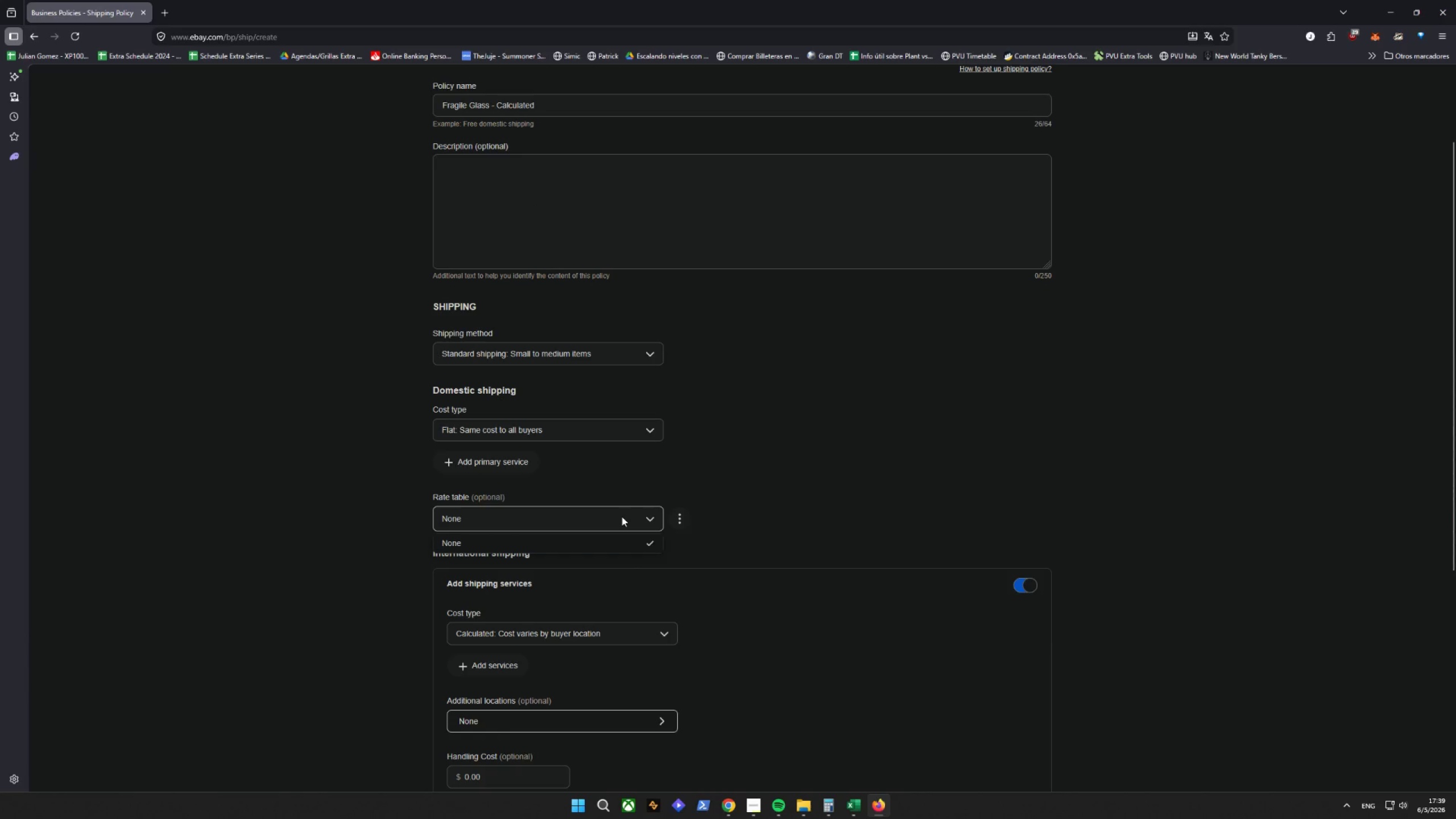 
left_click([622, 516])
 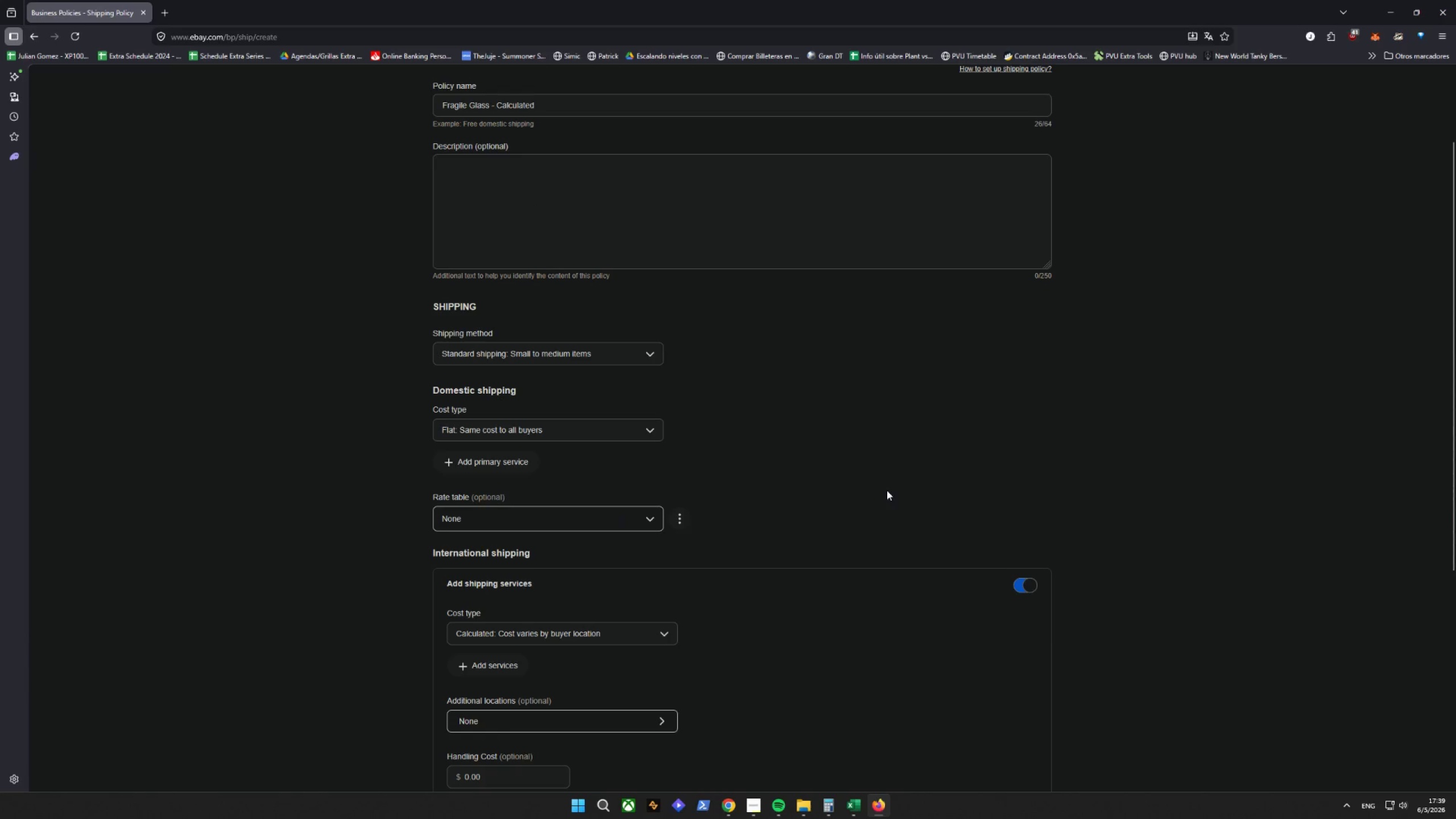 
left_click([606, 435])
 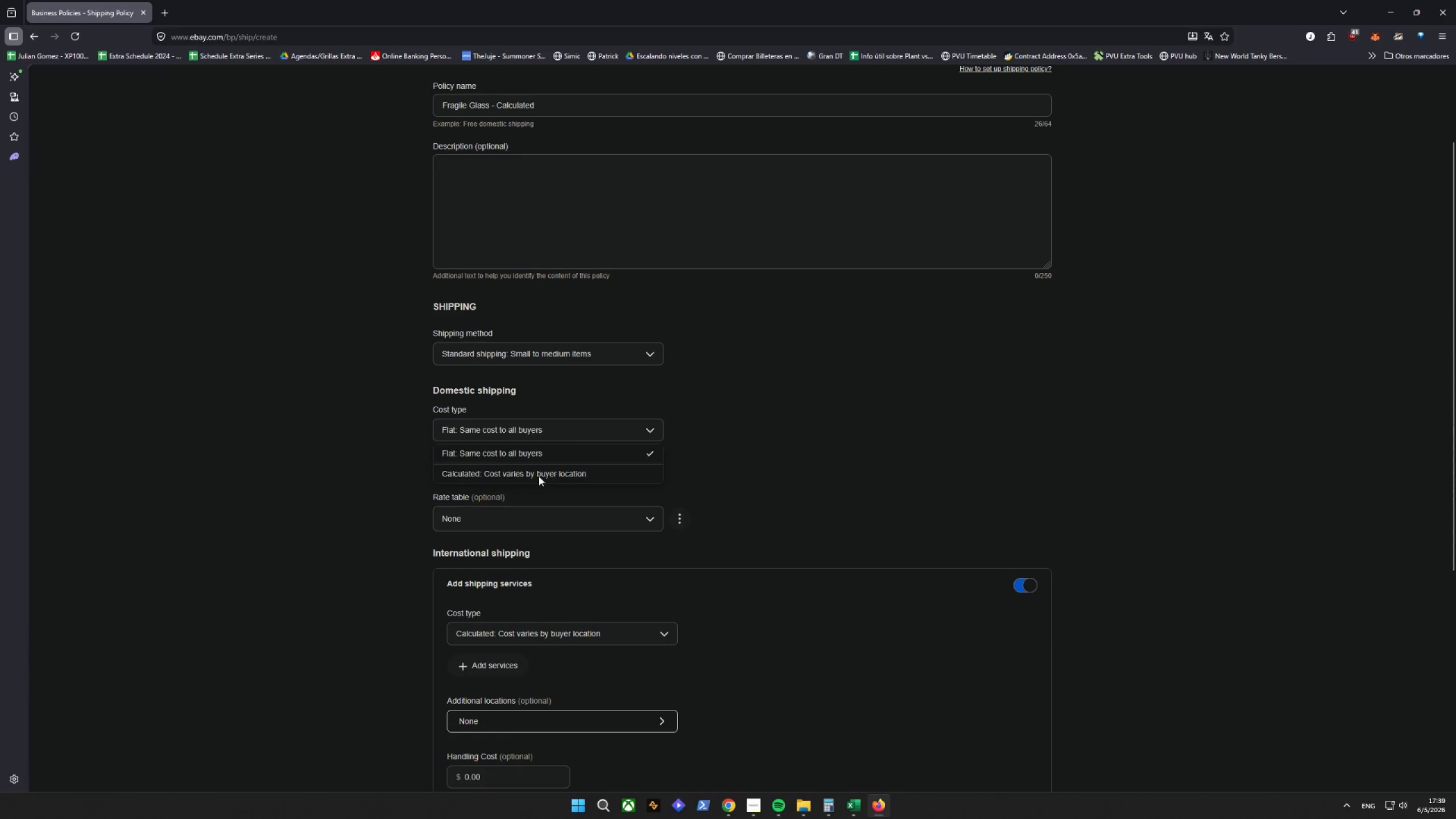 
left_click([533, 476])
 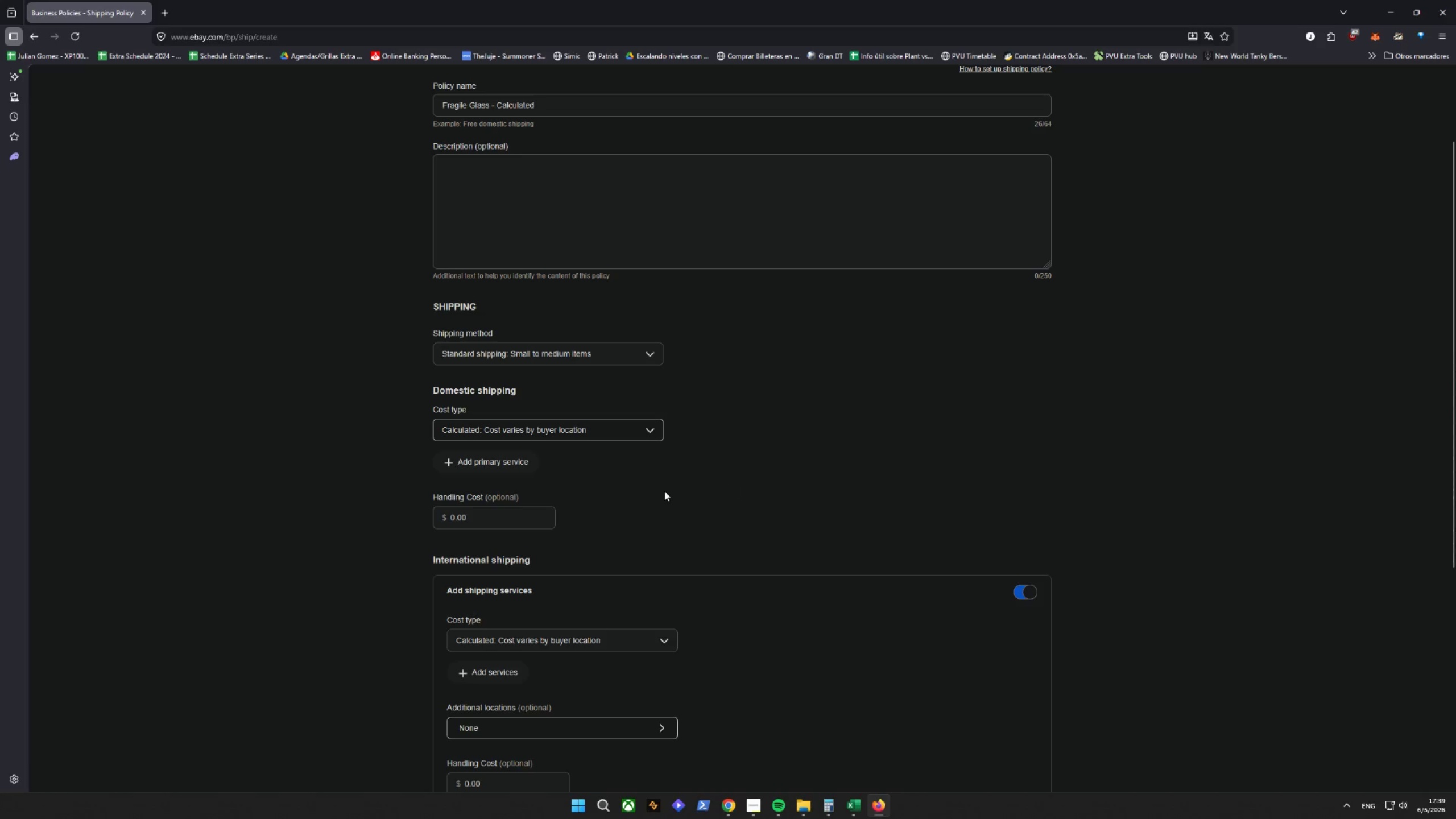 
left_click([493, 464])
 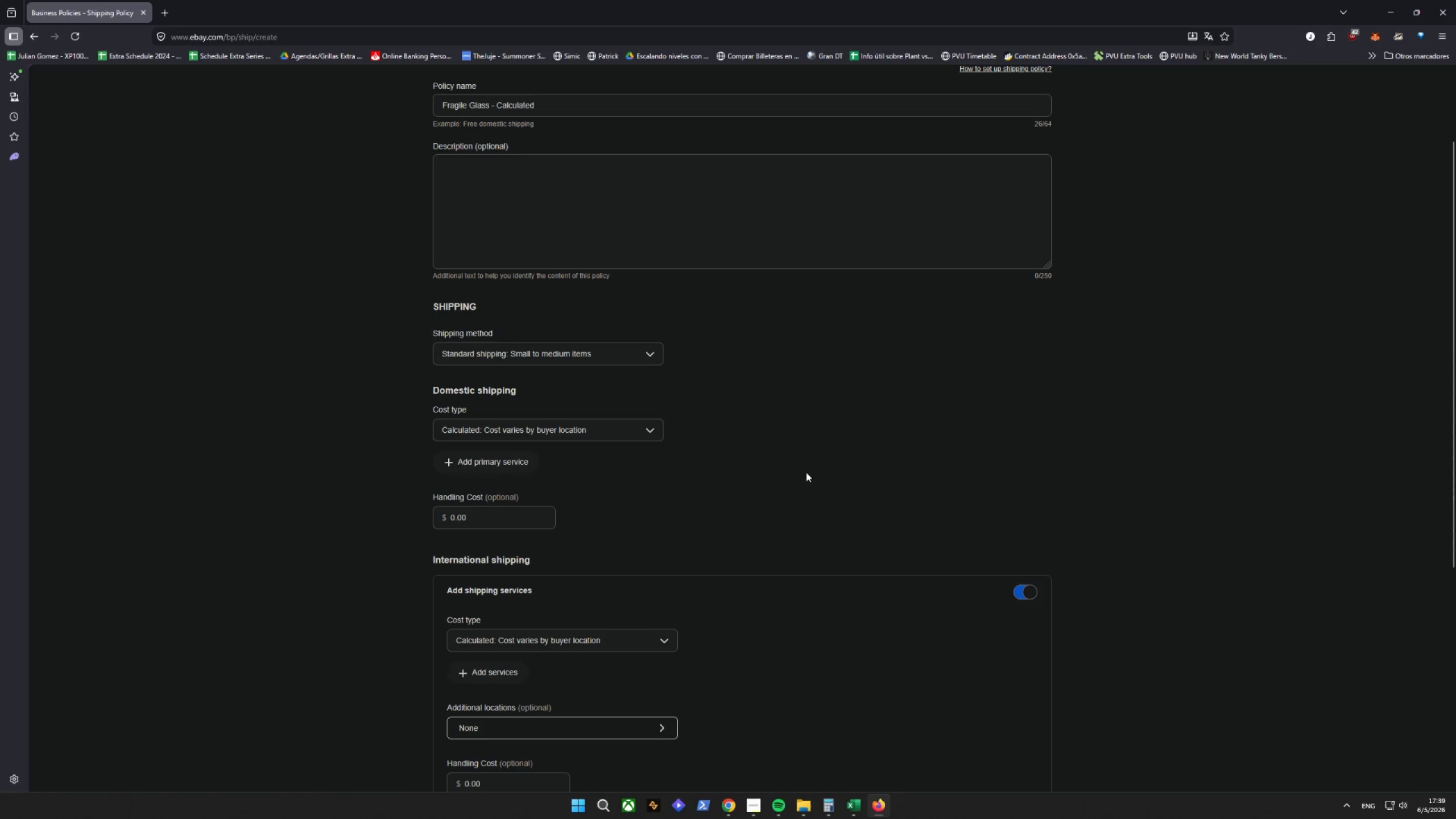 
left_click([498, 466])
 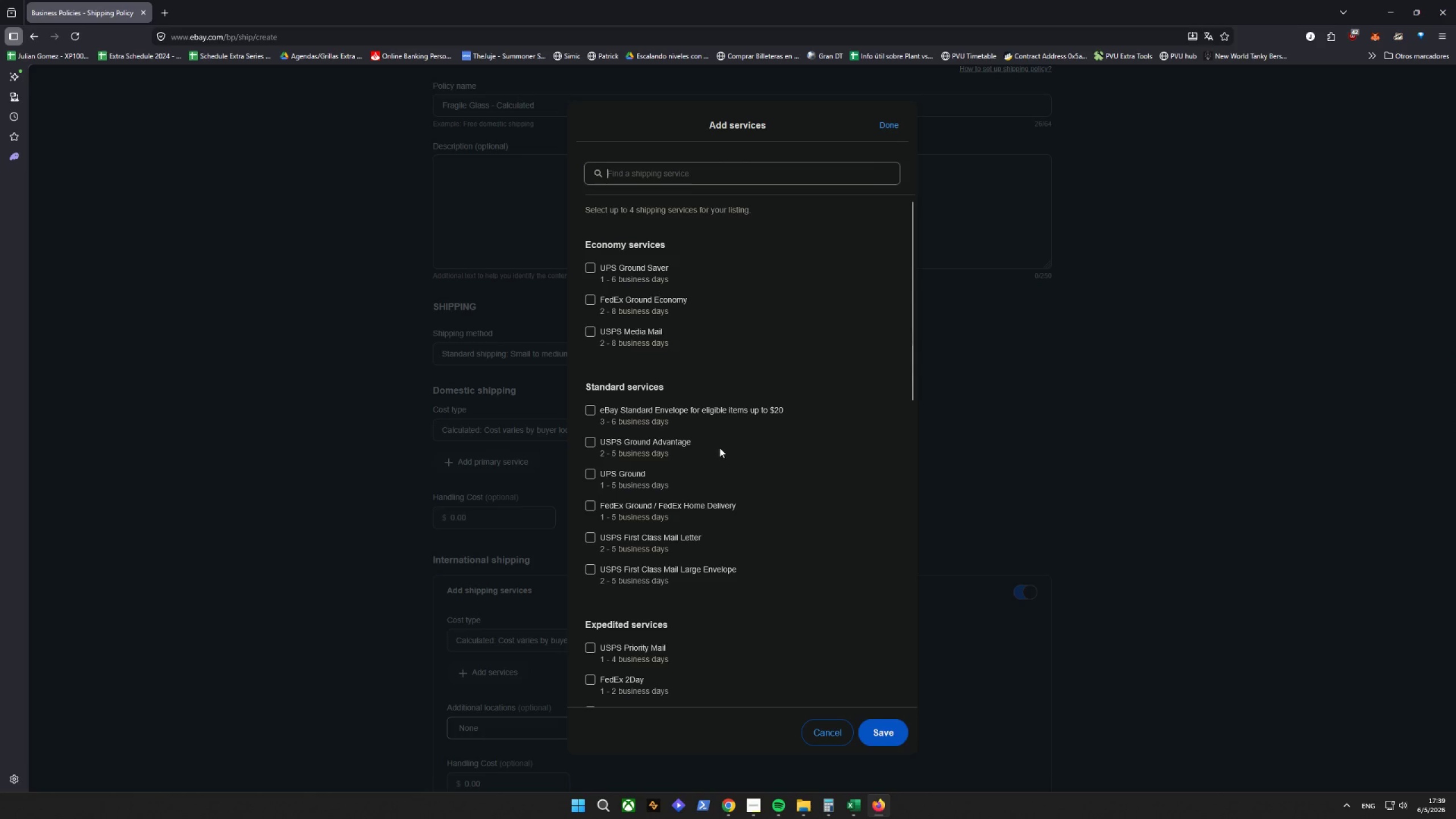 
scroll: coordinate [717, 444], scroll_direction: down, amount: 2.0
 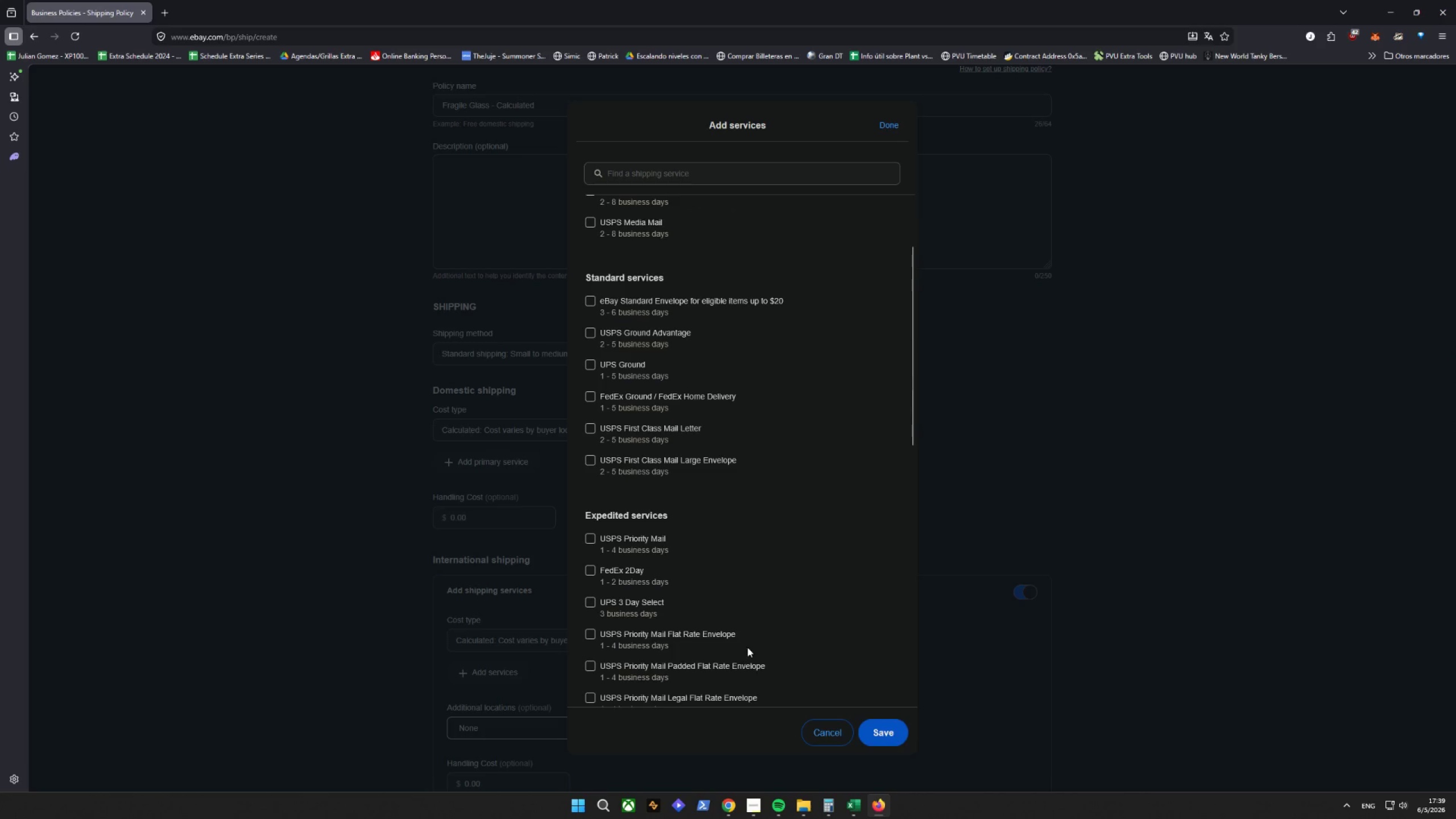 
left_click_drag(start_coordinate=[602, 542], to_coordinate=[599, 540])
 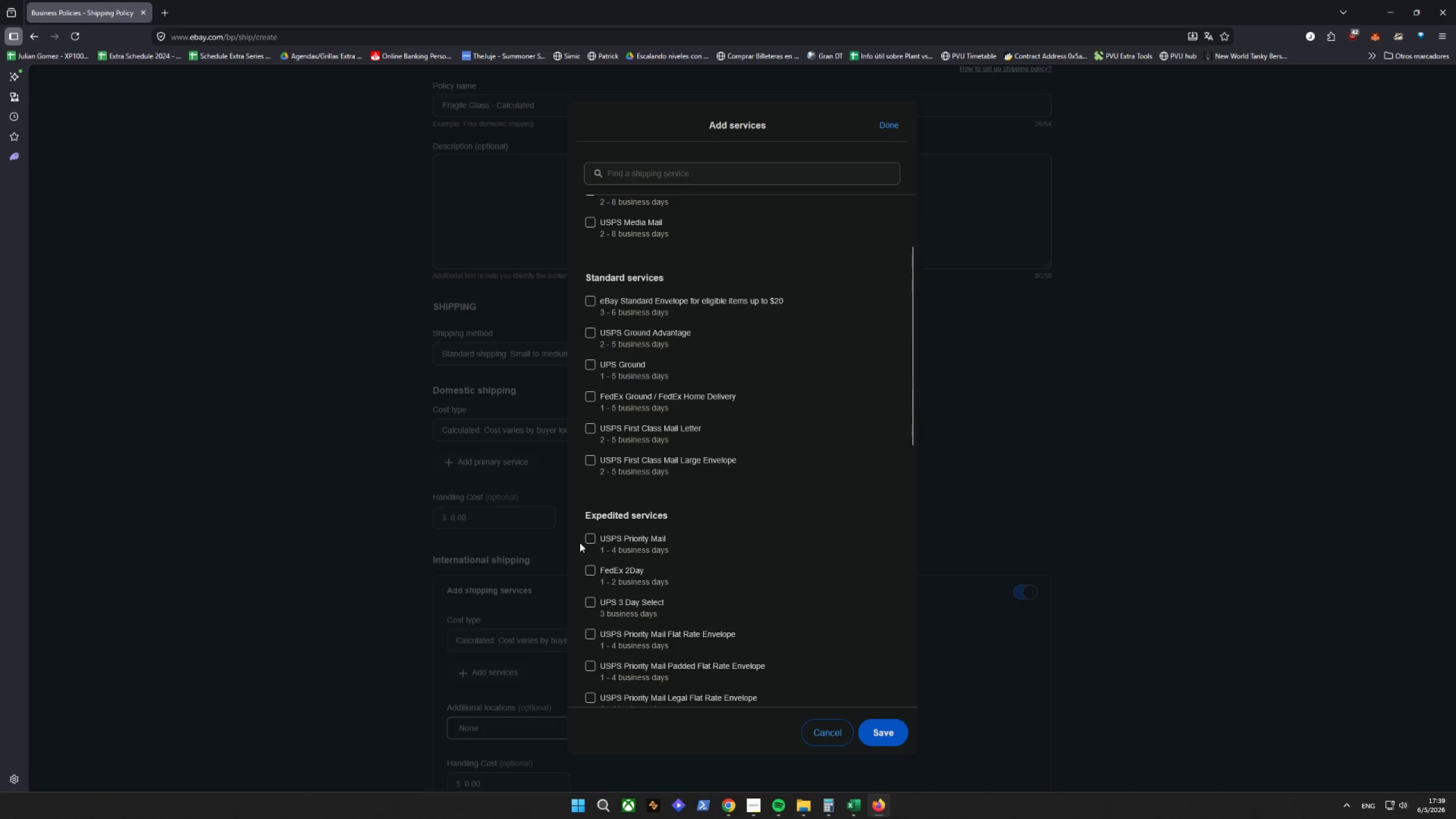 
double_click([578, 542])
 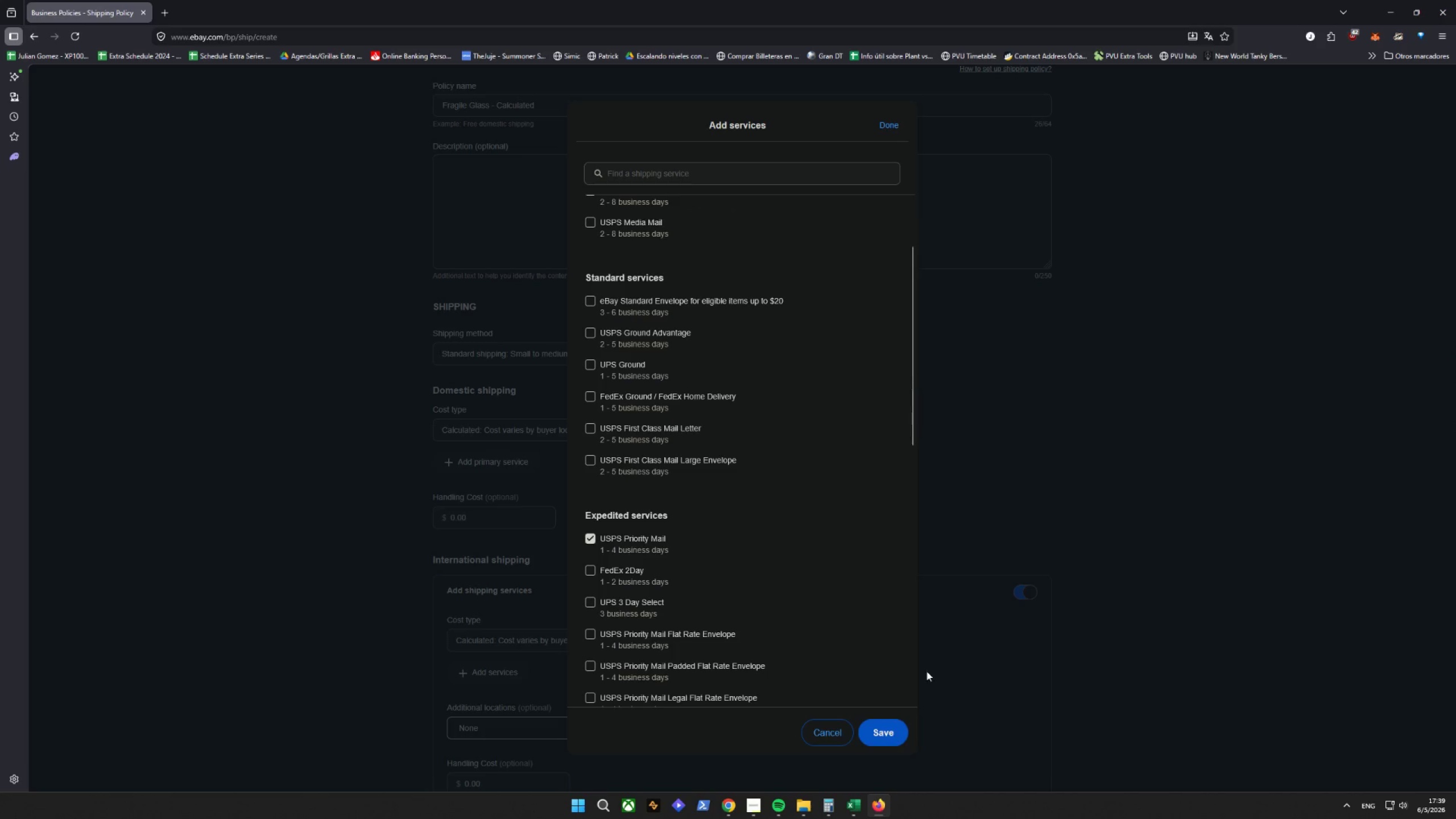 
left_click([893, 728])
 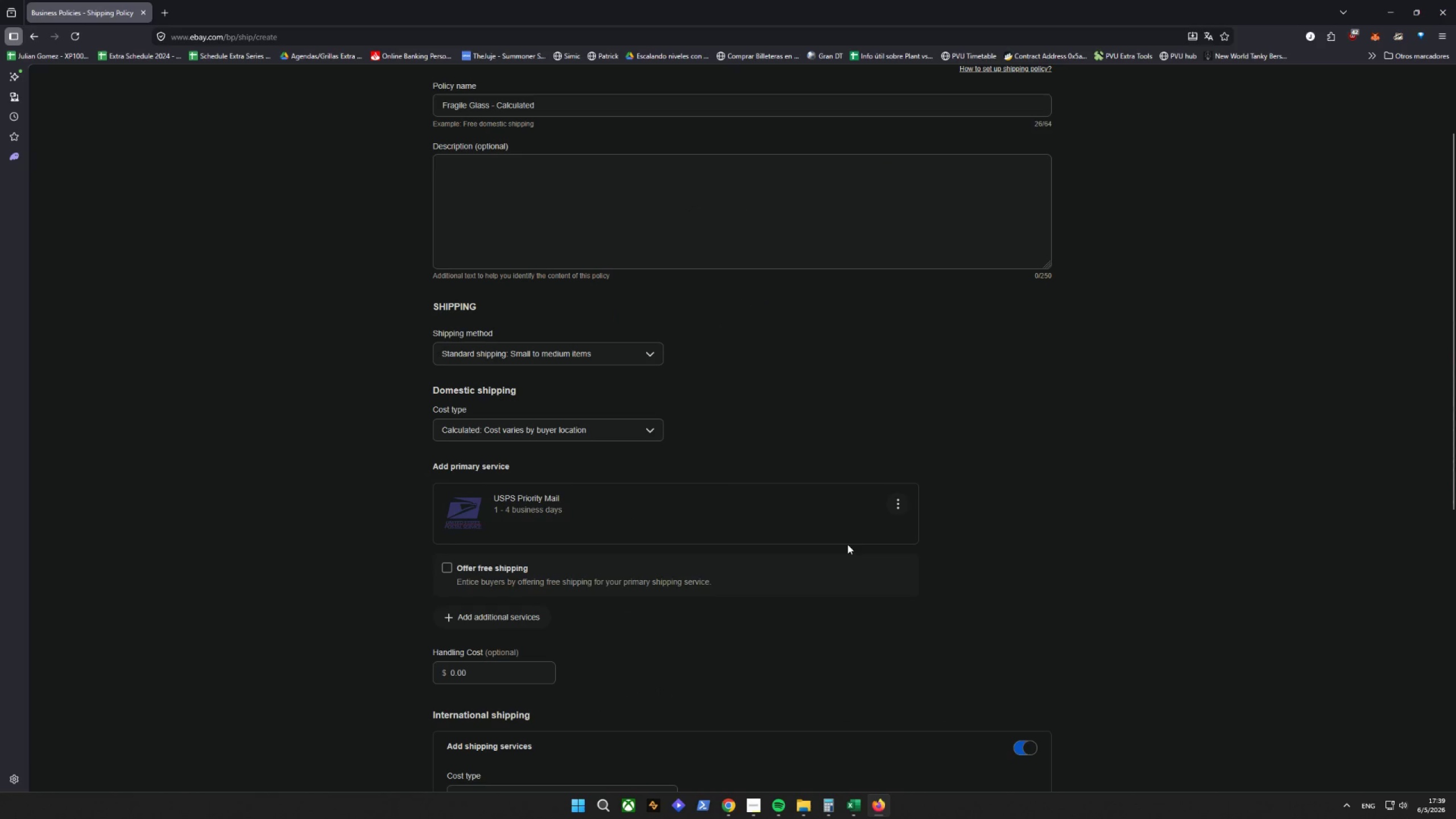 
scroll: coordinate [847, 544], scroll_direction: up, amount: 1.0
 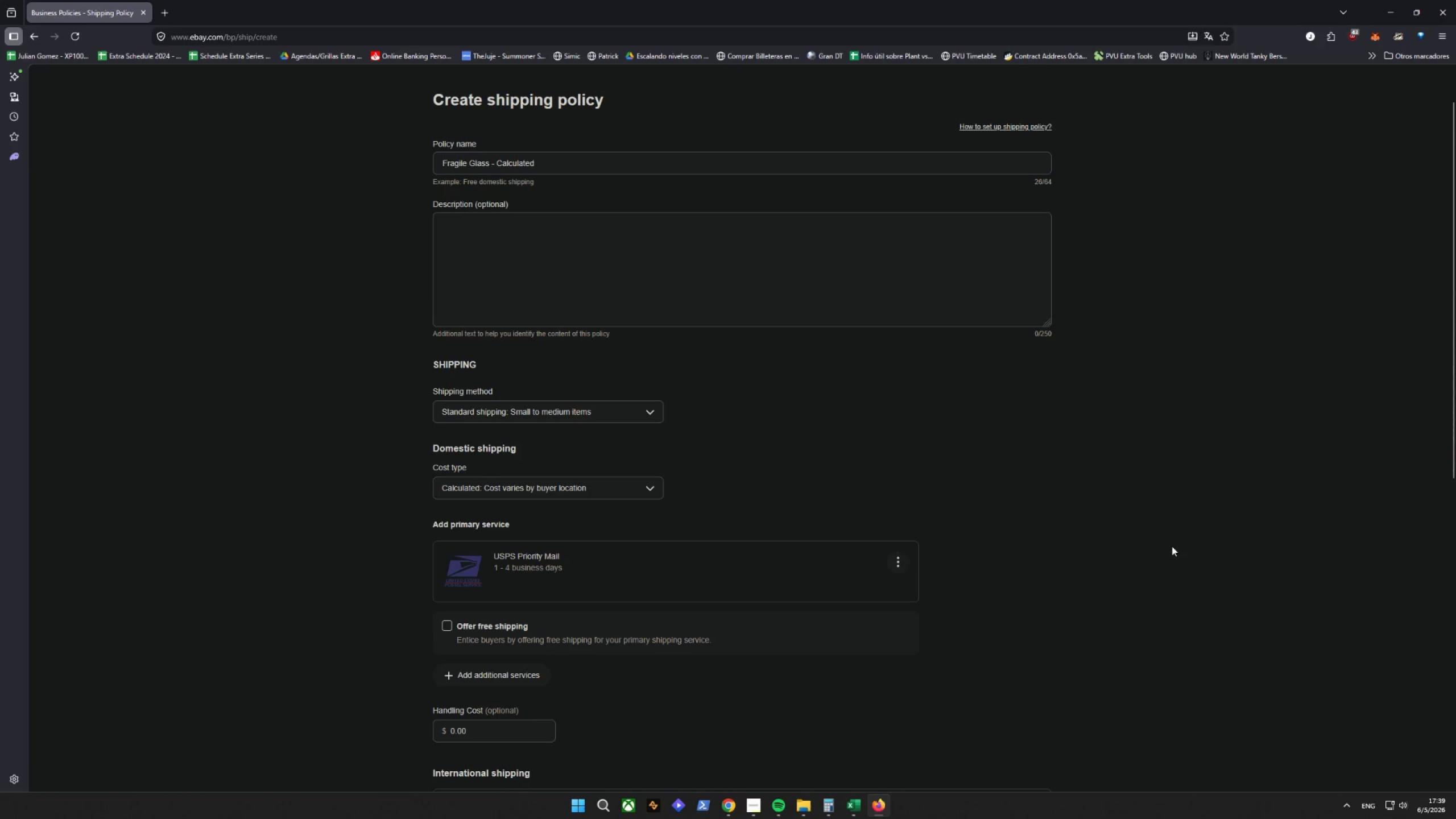 
scroll: coordinate [757, 544], scroll_direction: down, amount: 6.0
 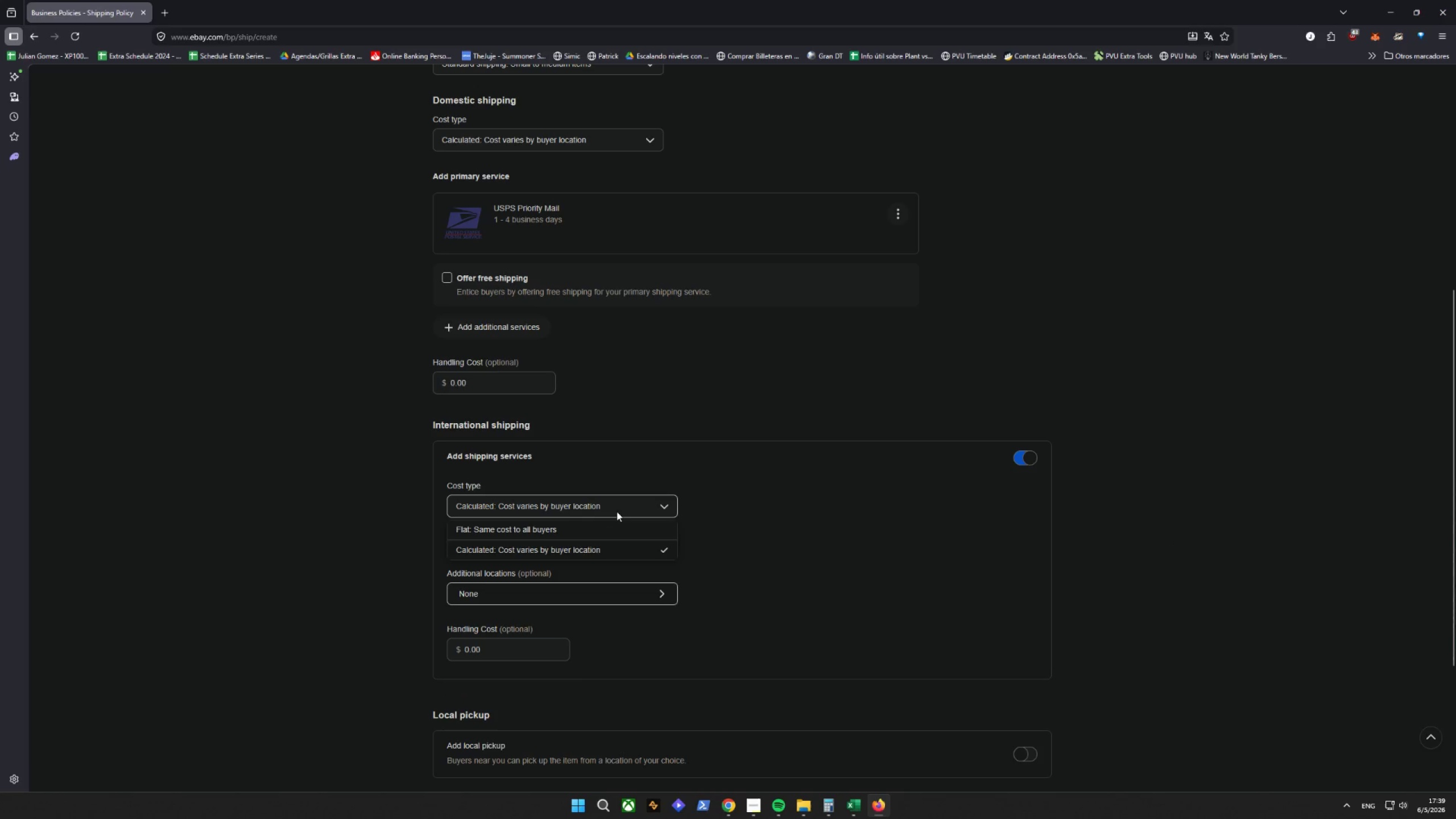 
left_click([617, 511])
 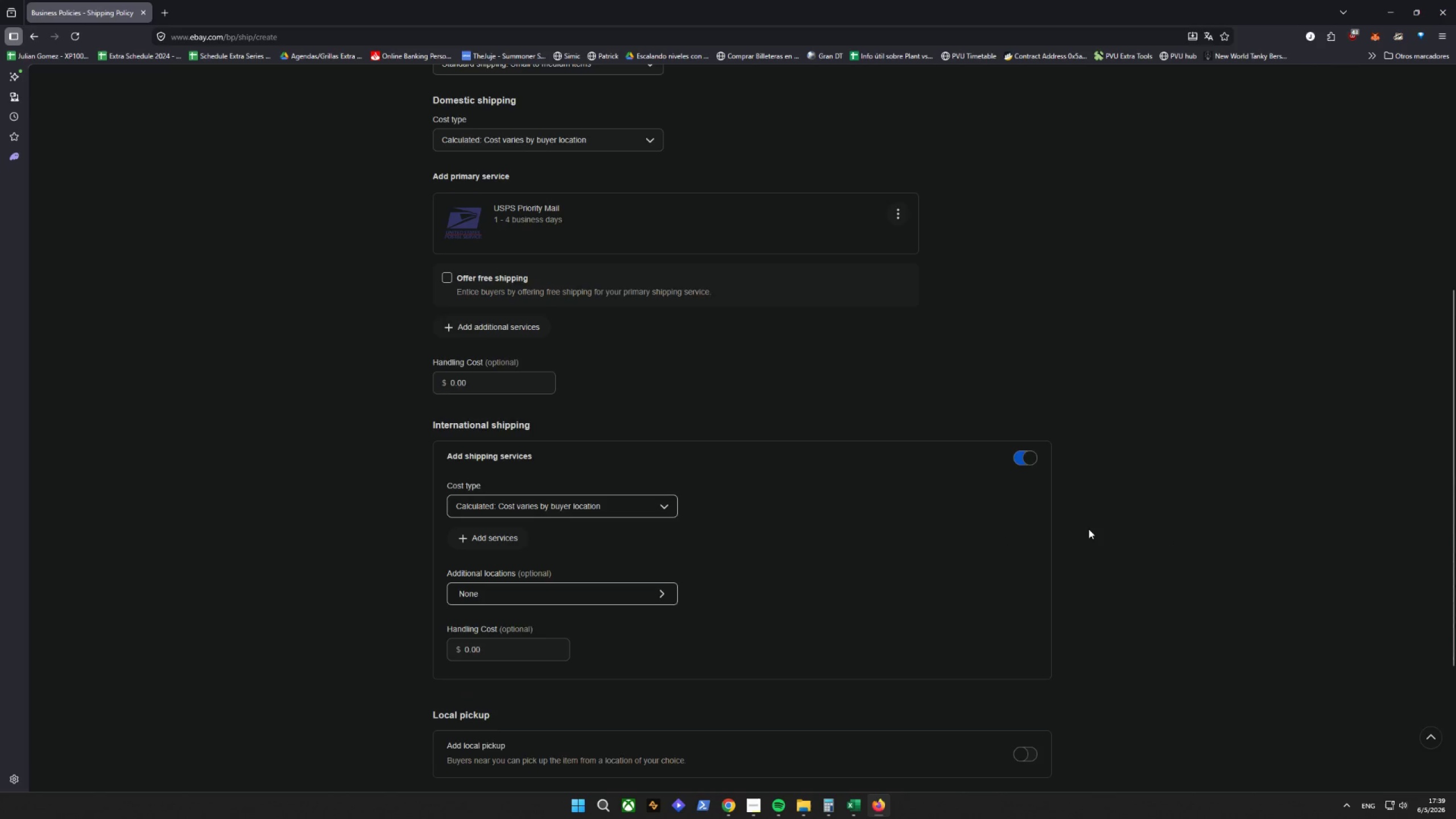 
scroll: coordinate [1090, 528], scroll_direction: down, amount: 2.0
 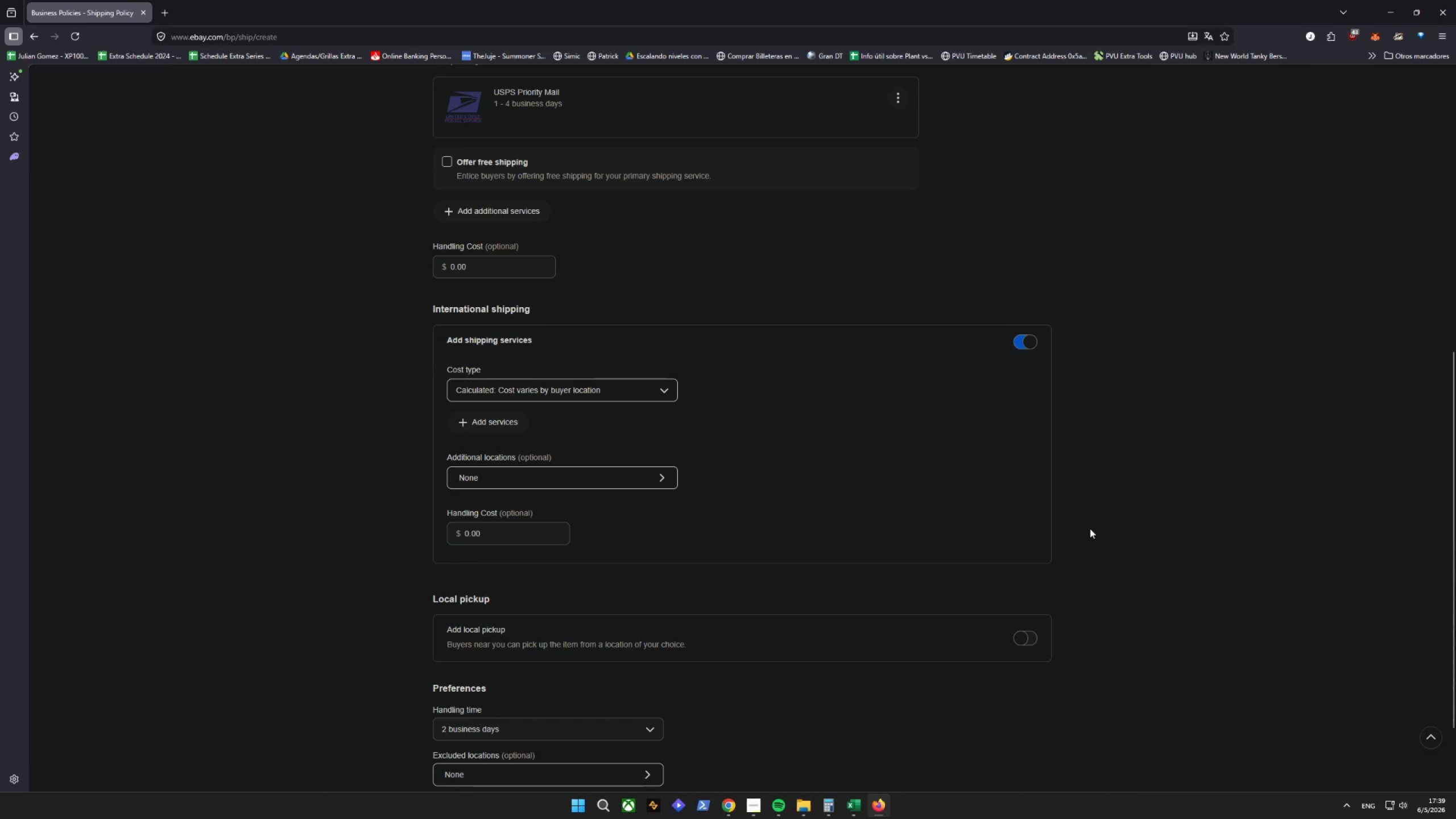 
left_click([1027, 343])
 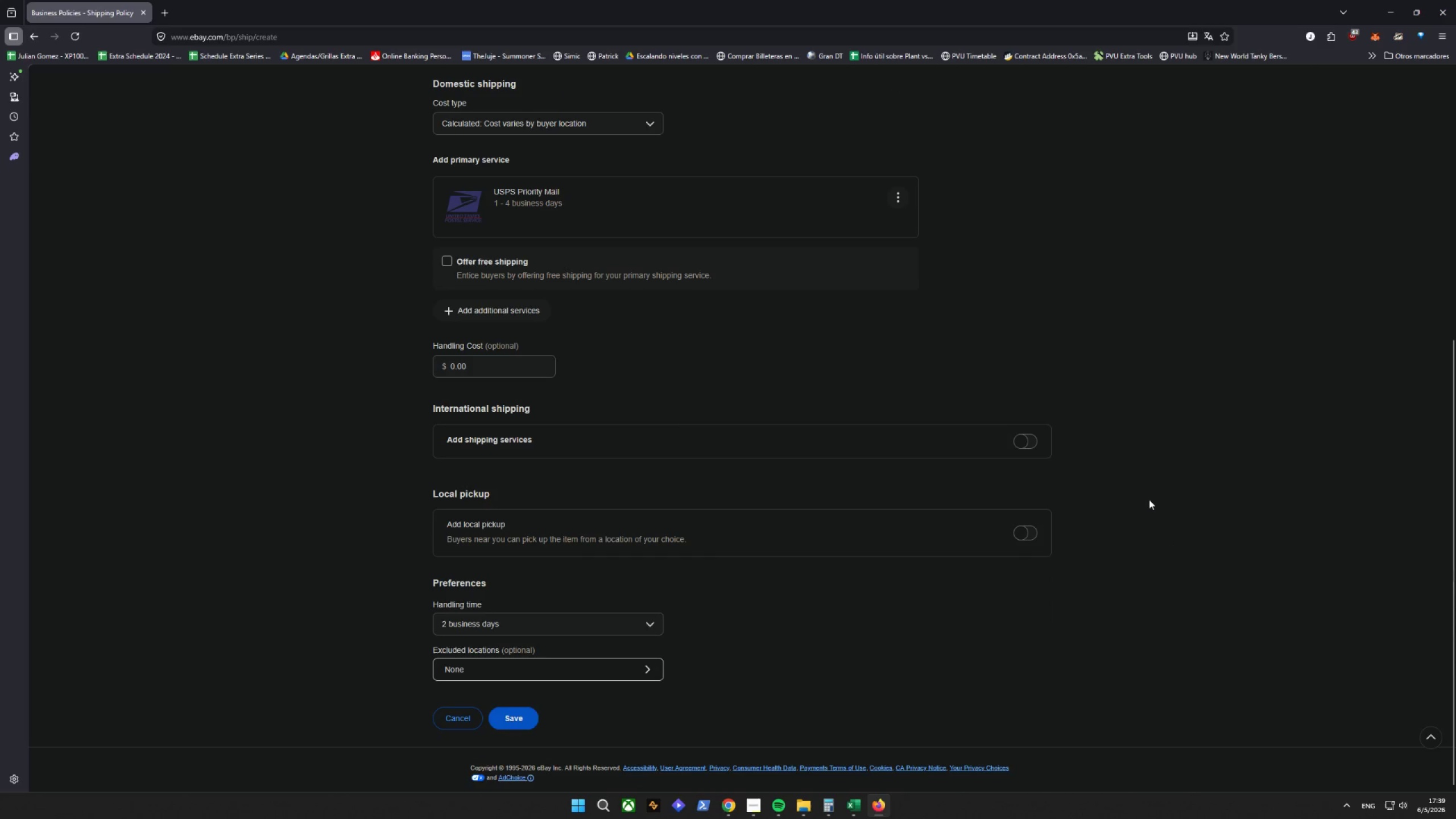 
scroll: coordinate [1147, 496], scroll_direction: down, amount: 1.0
 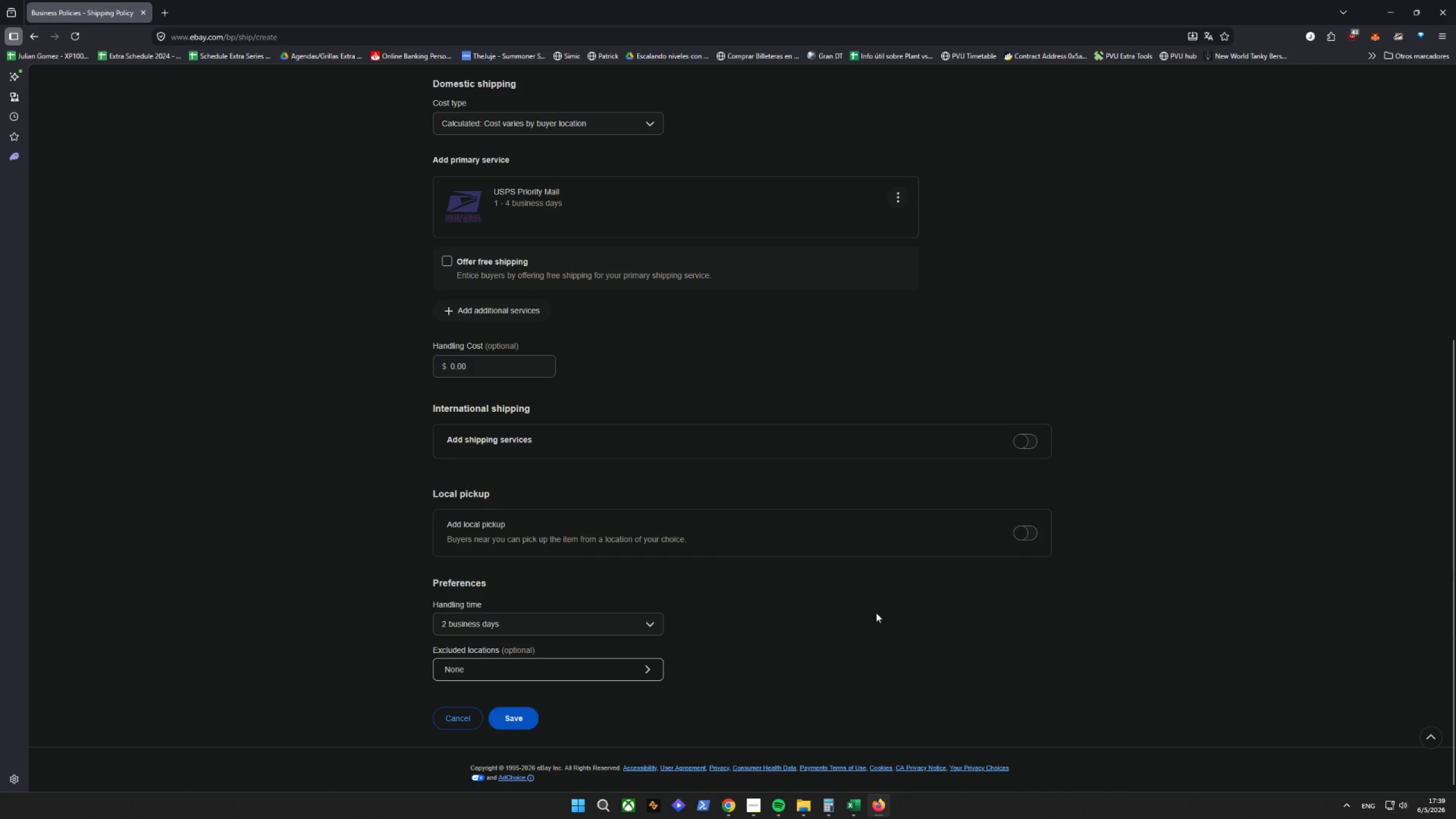 
left_click([558, 627])
 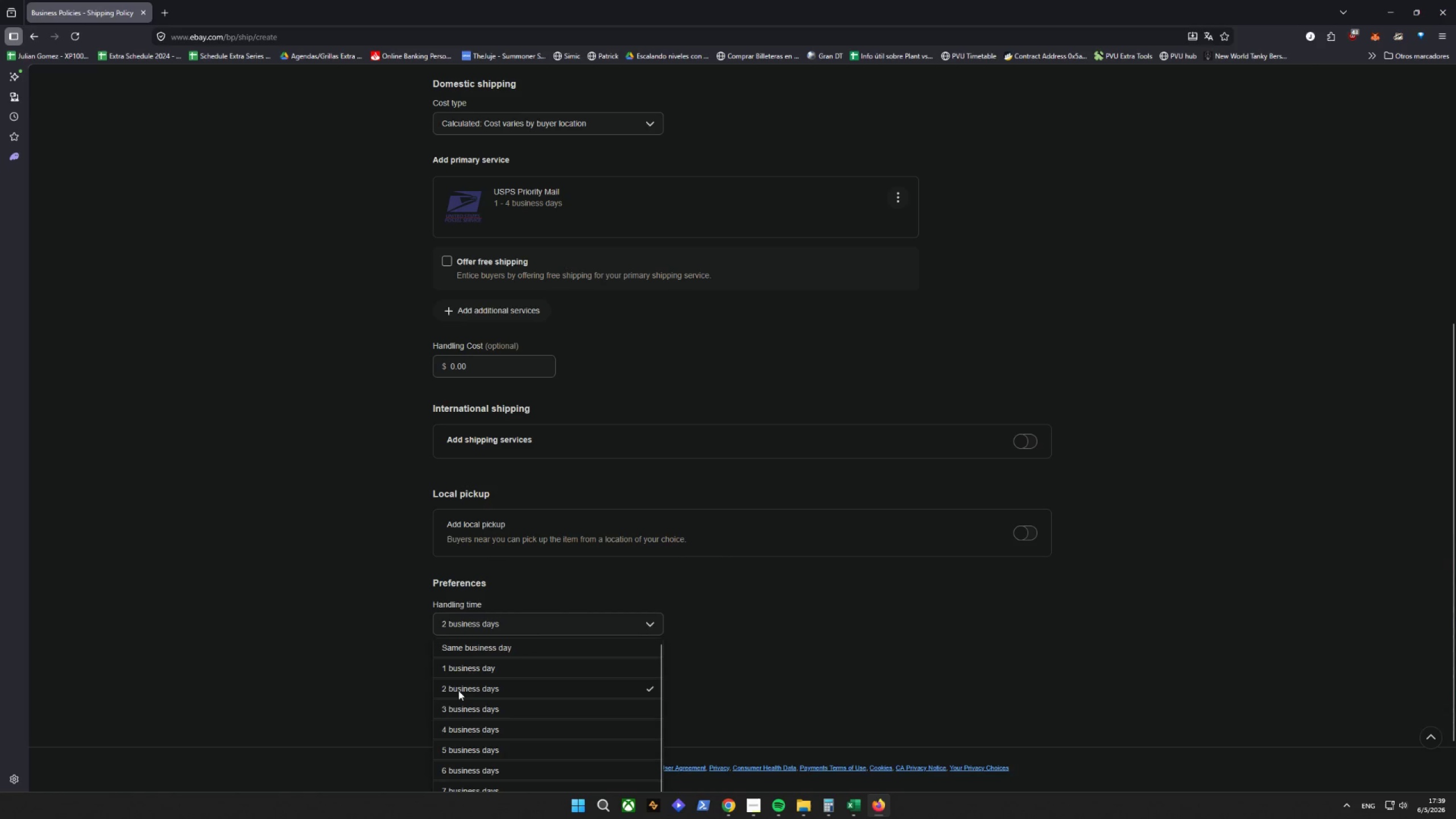 
left_click([454, 713])
 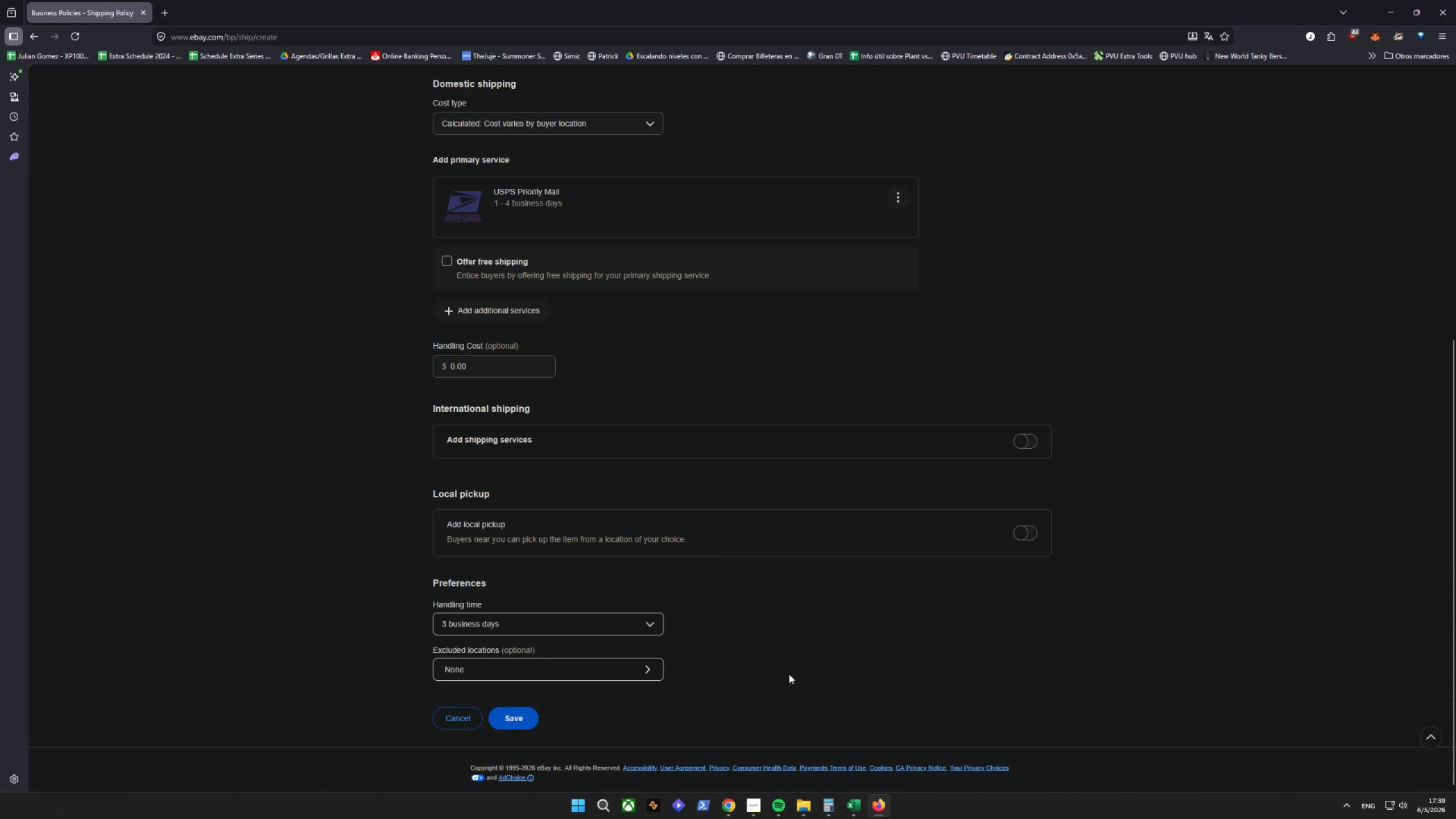 
left_click([942, 640])
 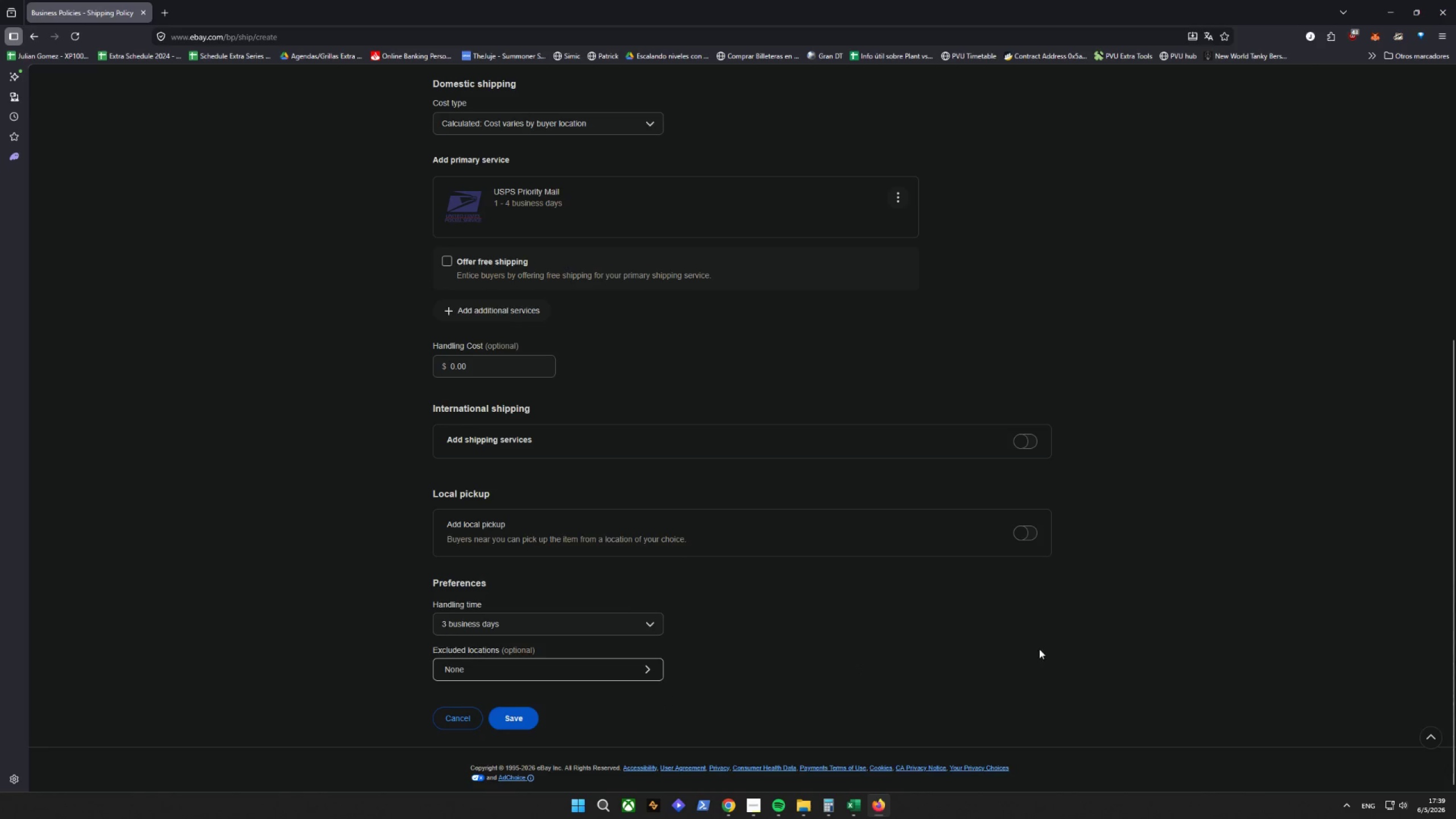 
scroll: coordinate [1163, 632], scroll_direction: up, amount: 6.0
 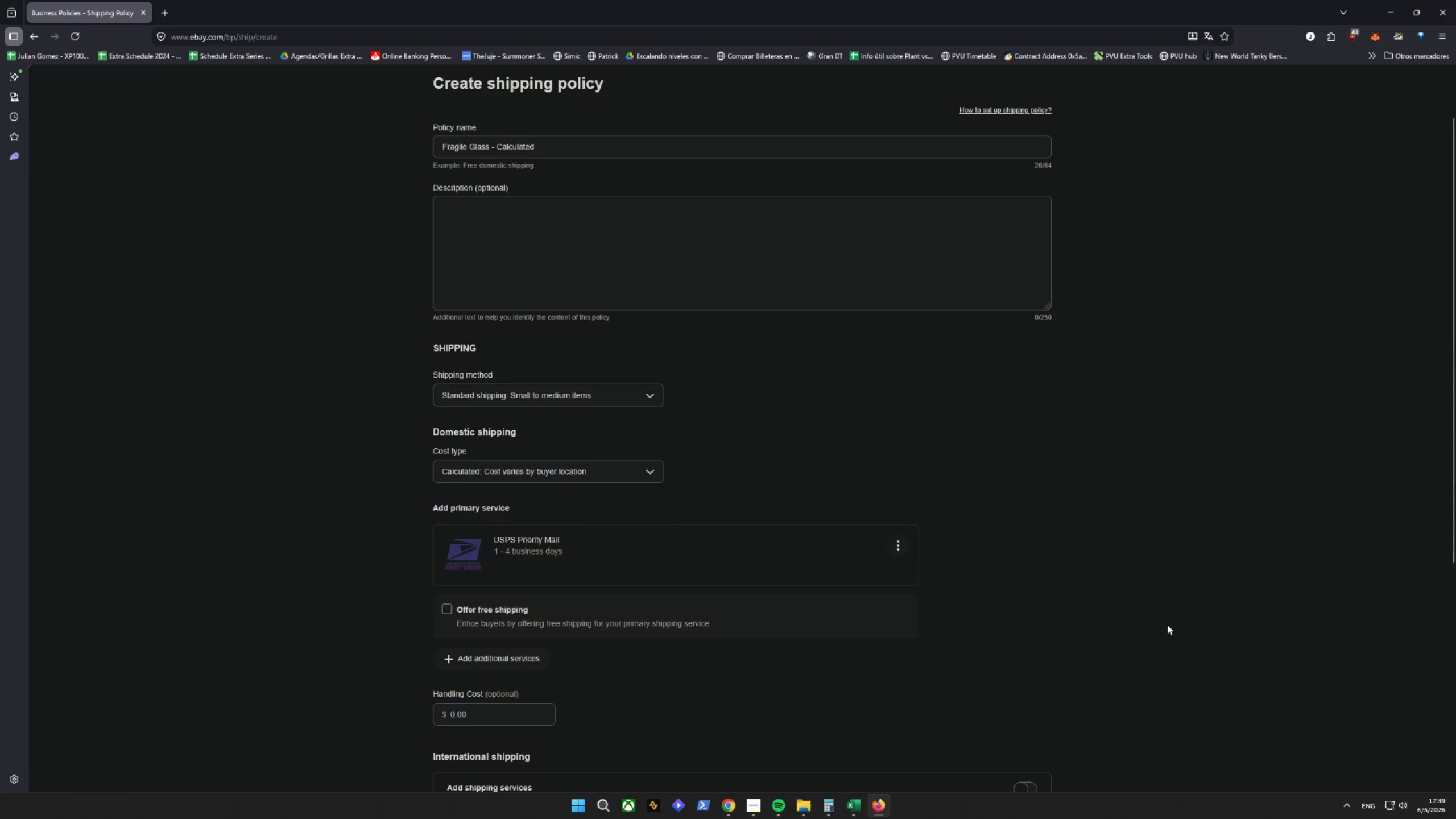 
scroll: coordinate [1167, 624], scroll_direction: none, amount: 0.0
 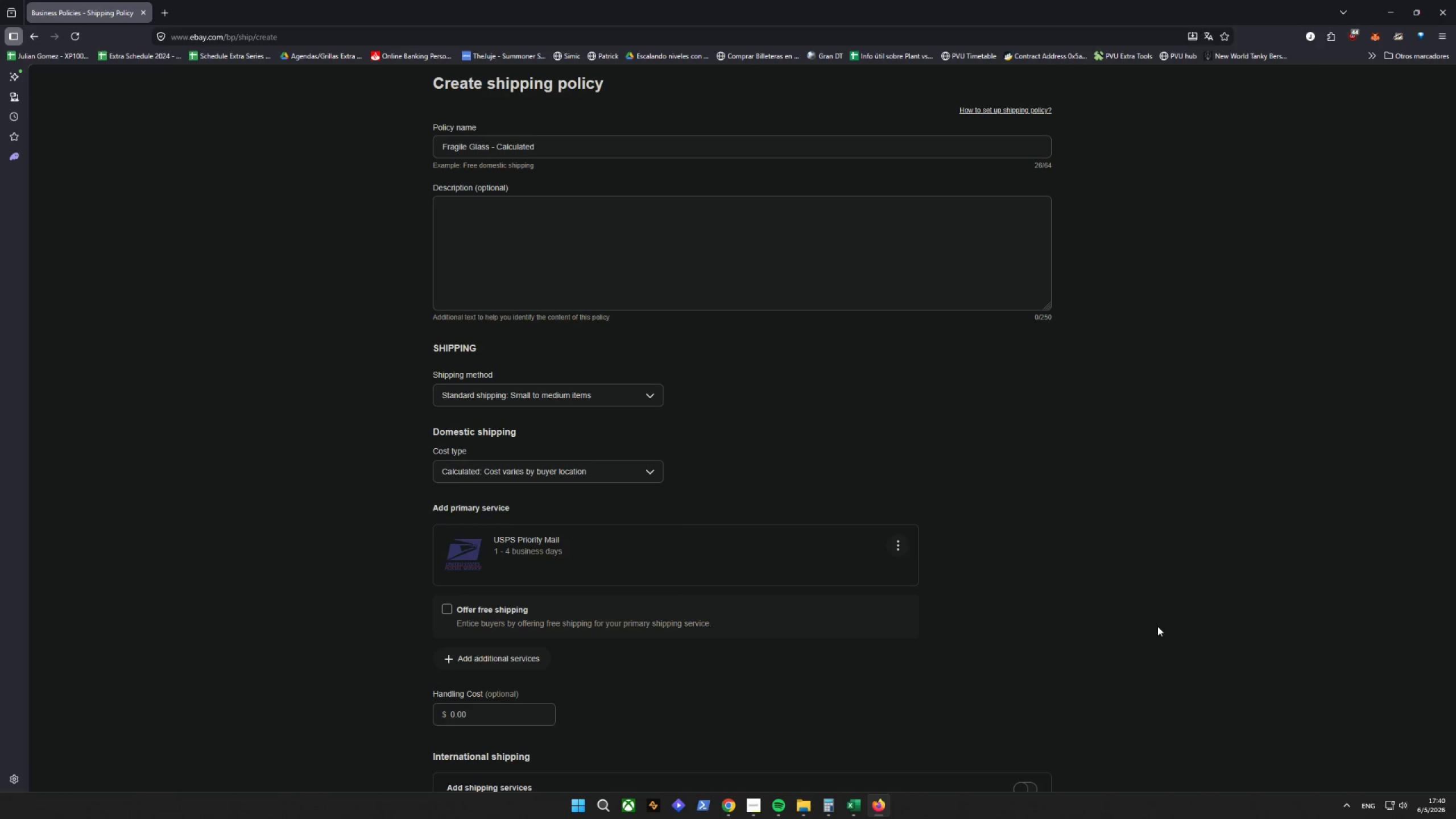 
wait(16.38)
 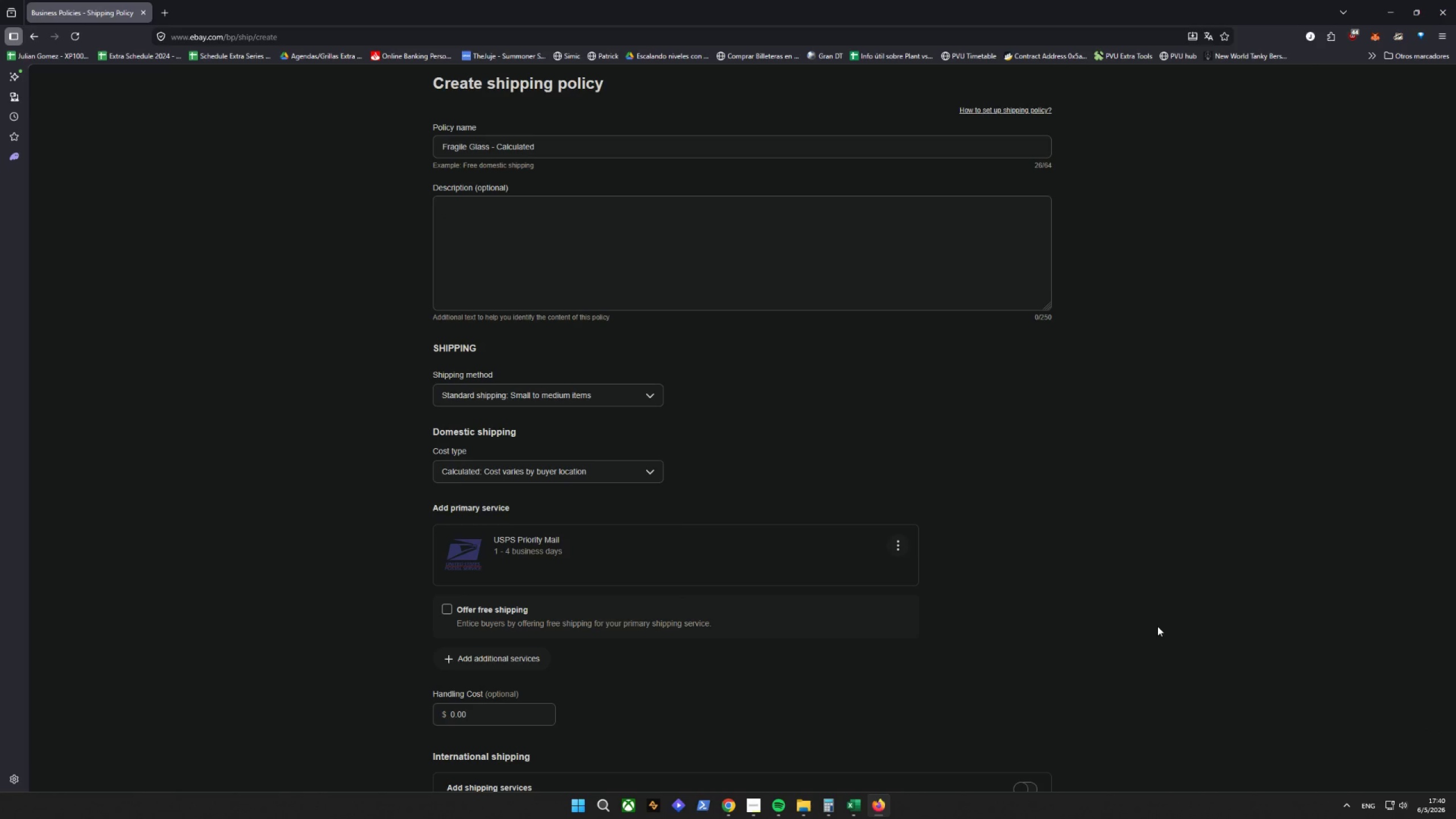 
scroll: coordinate [1046, 535], scroll_direction: down, amount: 6.0
 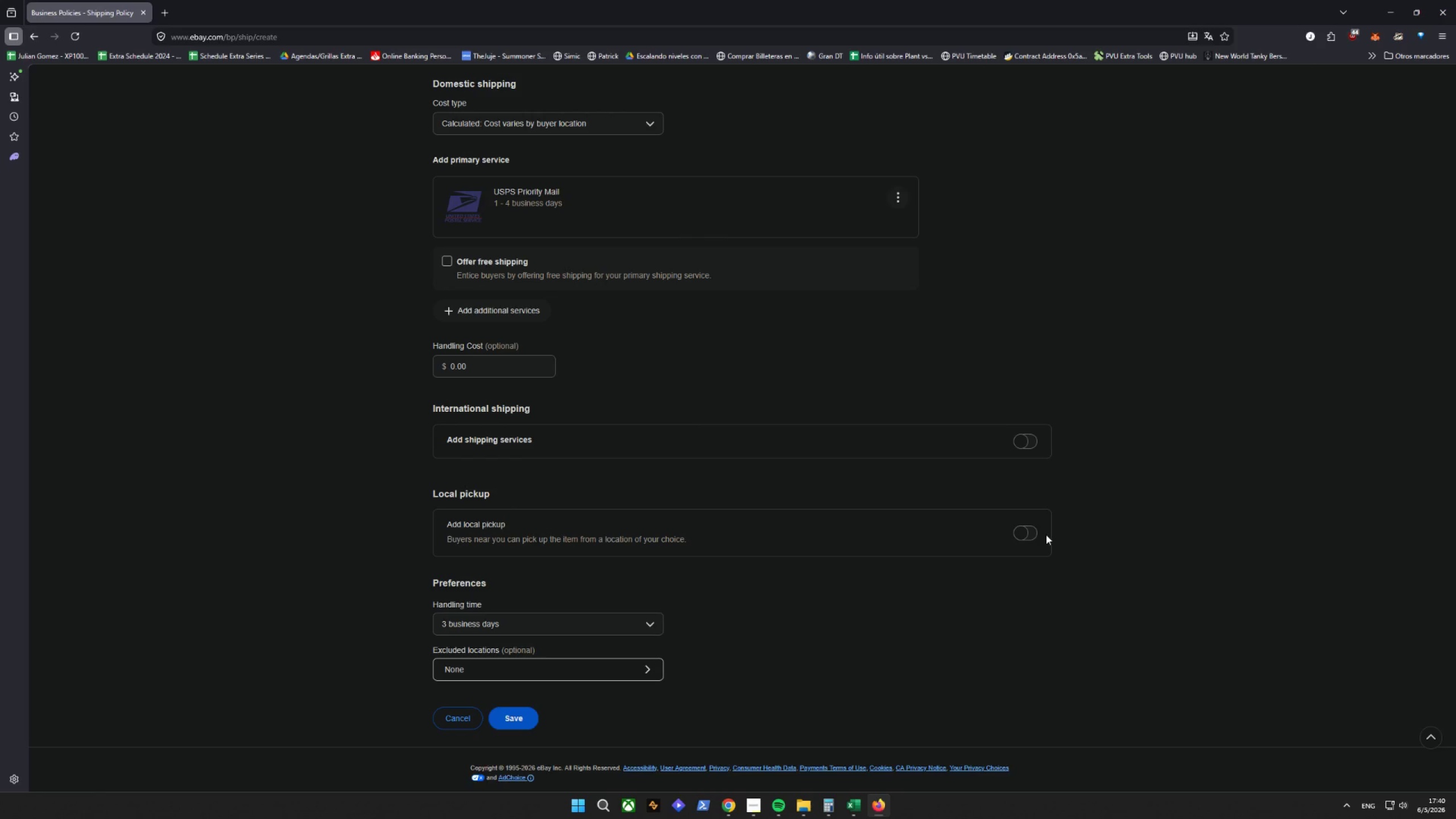 
wait(10.81)
 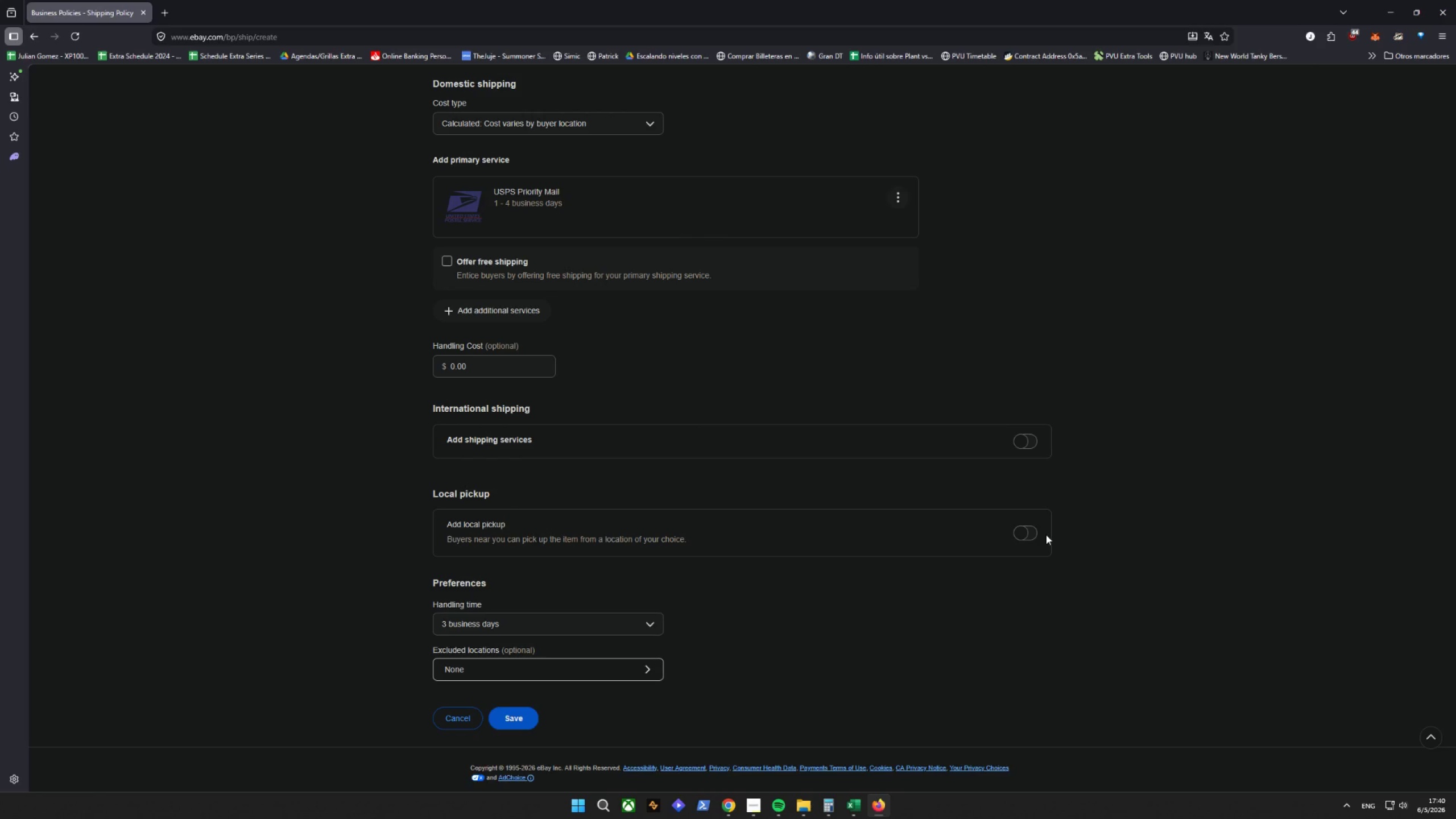 
scroll: coordinate [950, 460], scroll_direction: up, amount: 8.0
 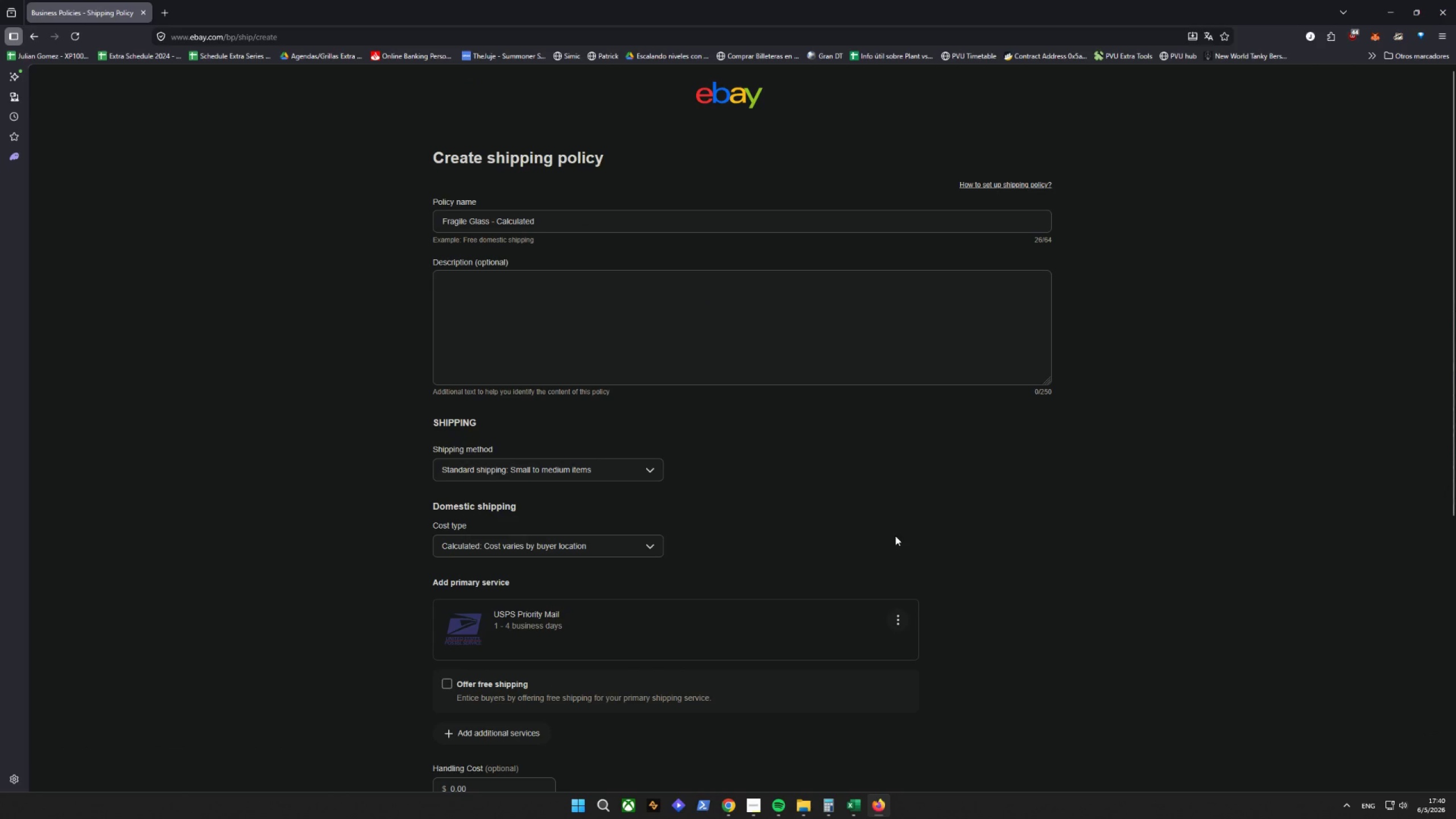 
left_click([546, 299])
 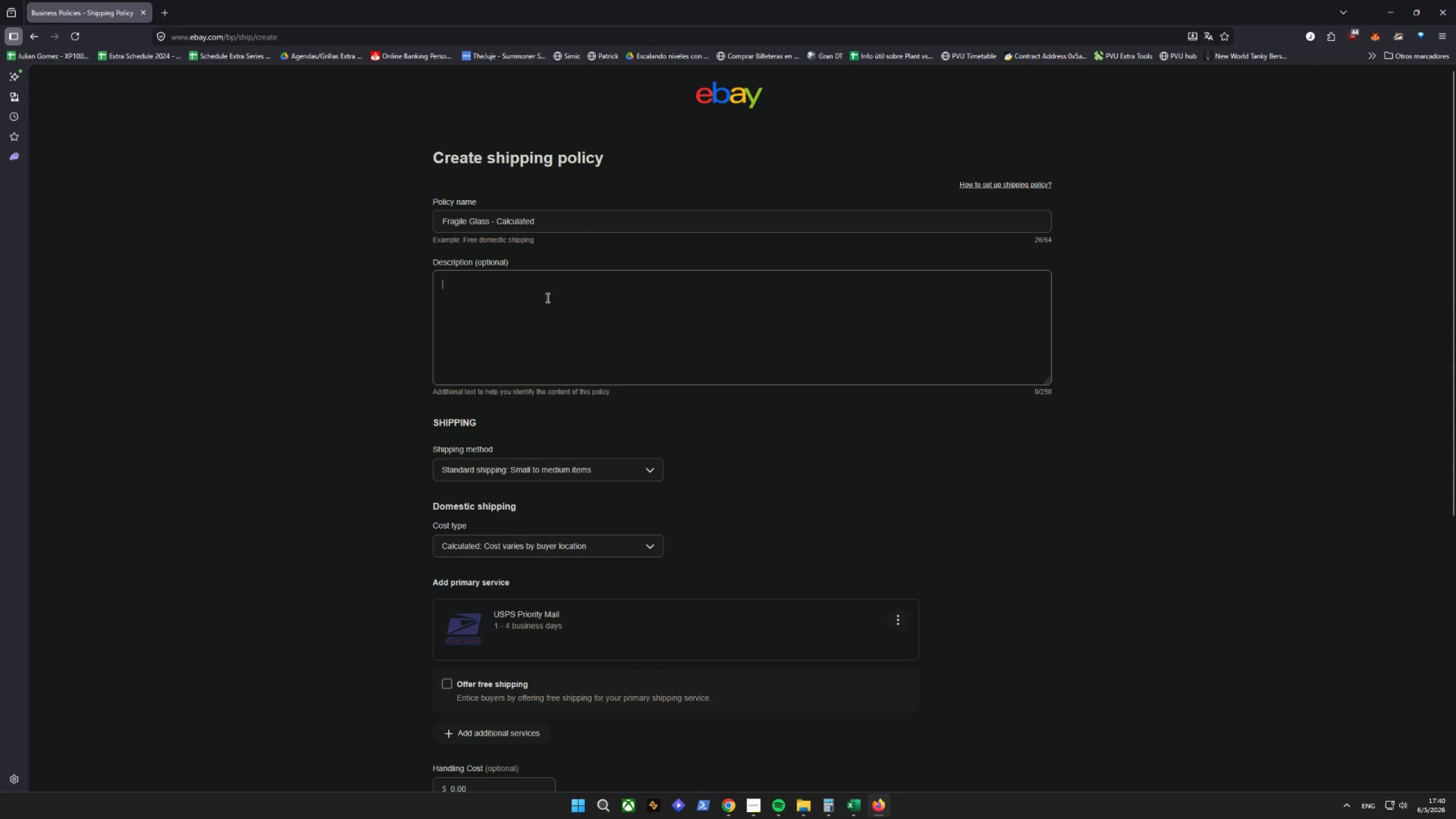 
type(Double )
key(Backspace)
type(-box o)
key(Backspace)
type(pa)
key(Backspace)
key(Backspace)
type( packaging reqyure)
key(Backspace)
key(Backspace)
key(Backspace)
key(Backspace)
type(uired for all fla)
key(Backspace)
key(Backspace)
key(Backspace)
type(gl)
key(Backspace)
key(Backspace)
type( glass items. Ec)
key(Backspace)
type(xtra bul)
key(Backspace)
type(bl)
key(Backspace)
type(ble we)
key(Backspace)
type(rap and foam )
 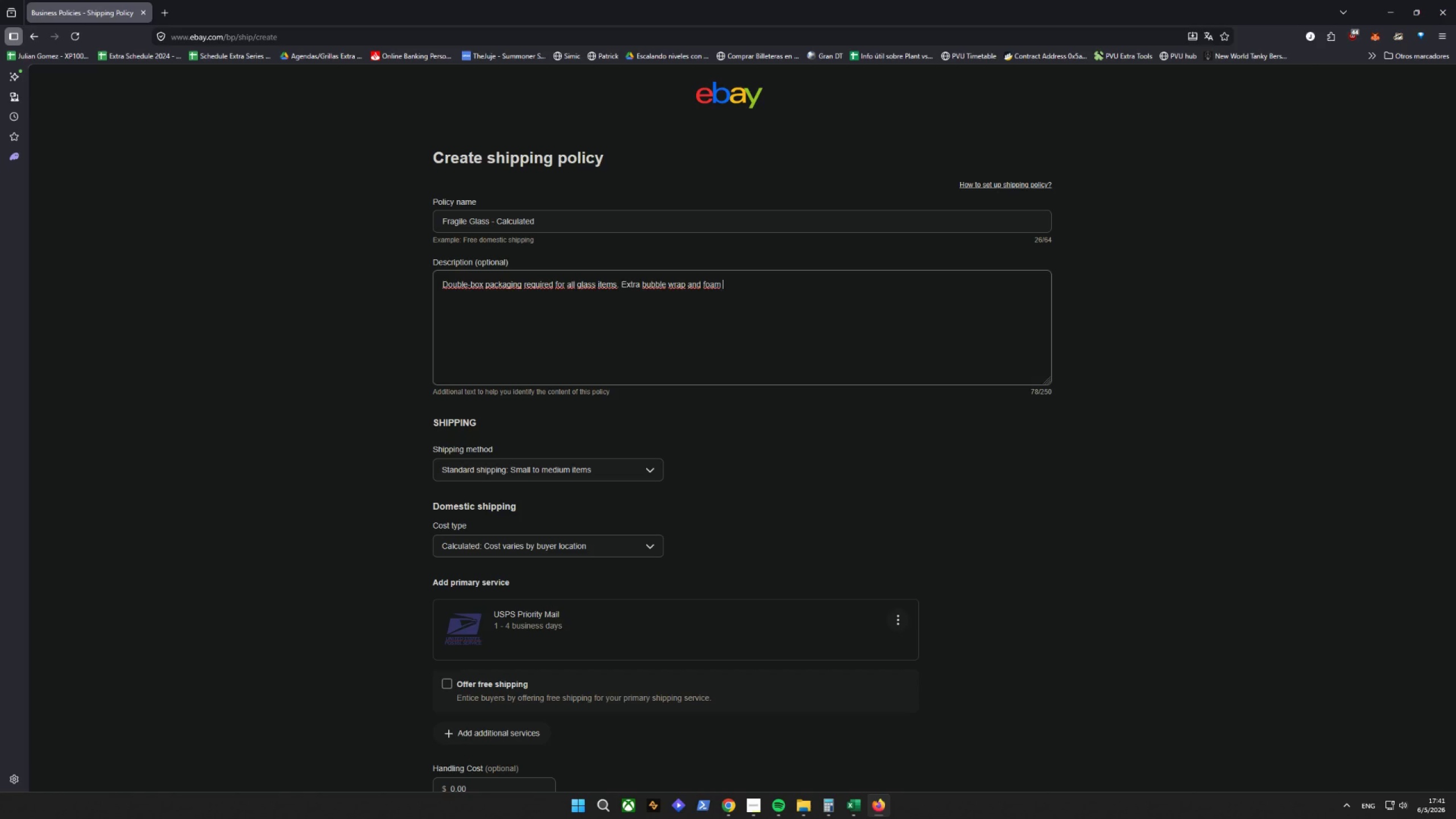 
type(padding included )
key(Backspace)
type(. Hn)
key(Backspace)
type(andle with care.)
 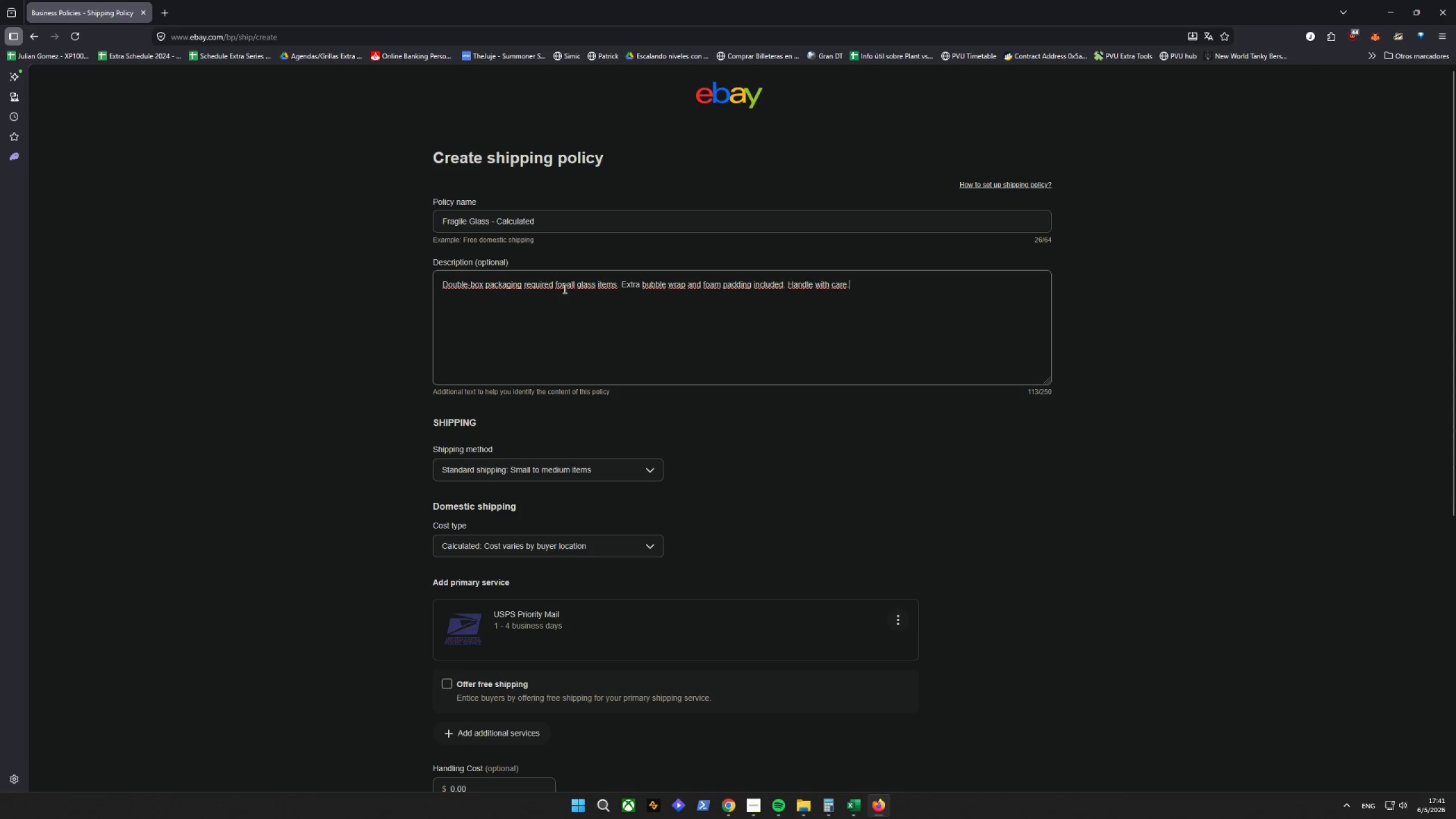 
right_click([651, 285])
 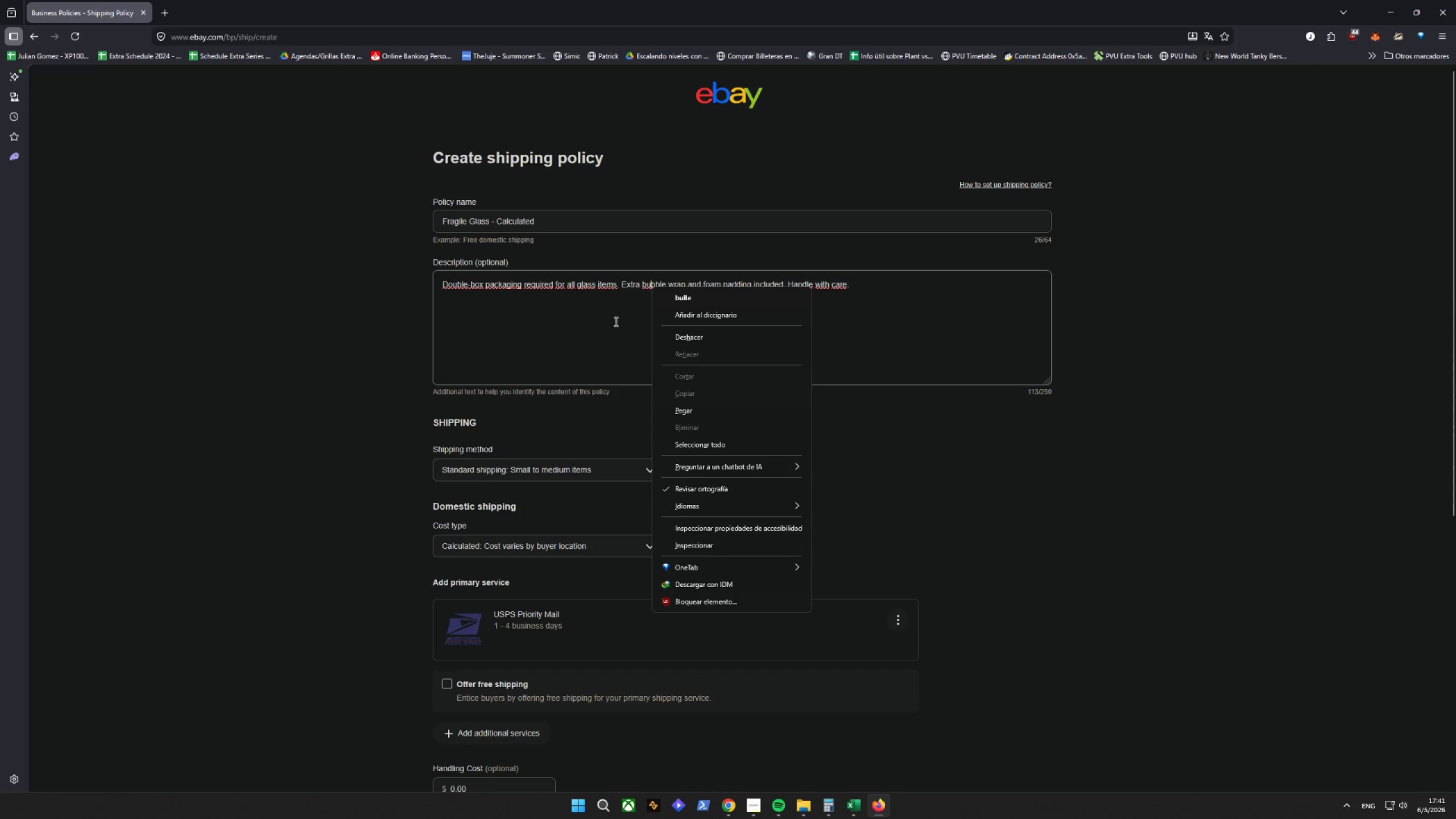 
left_click([727, 315])
 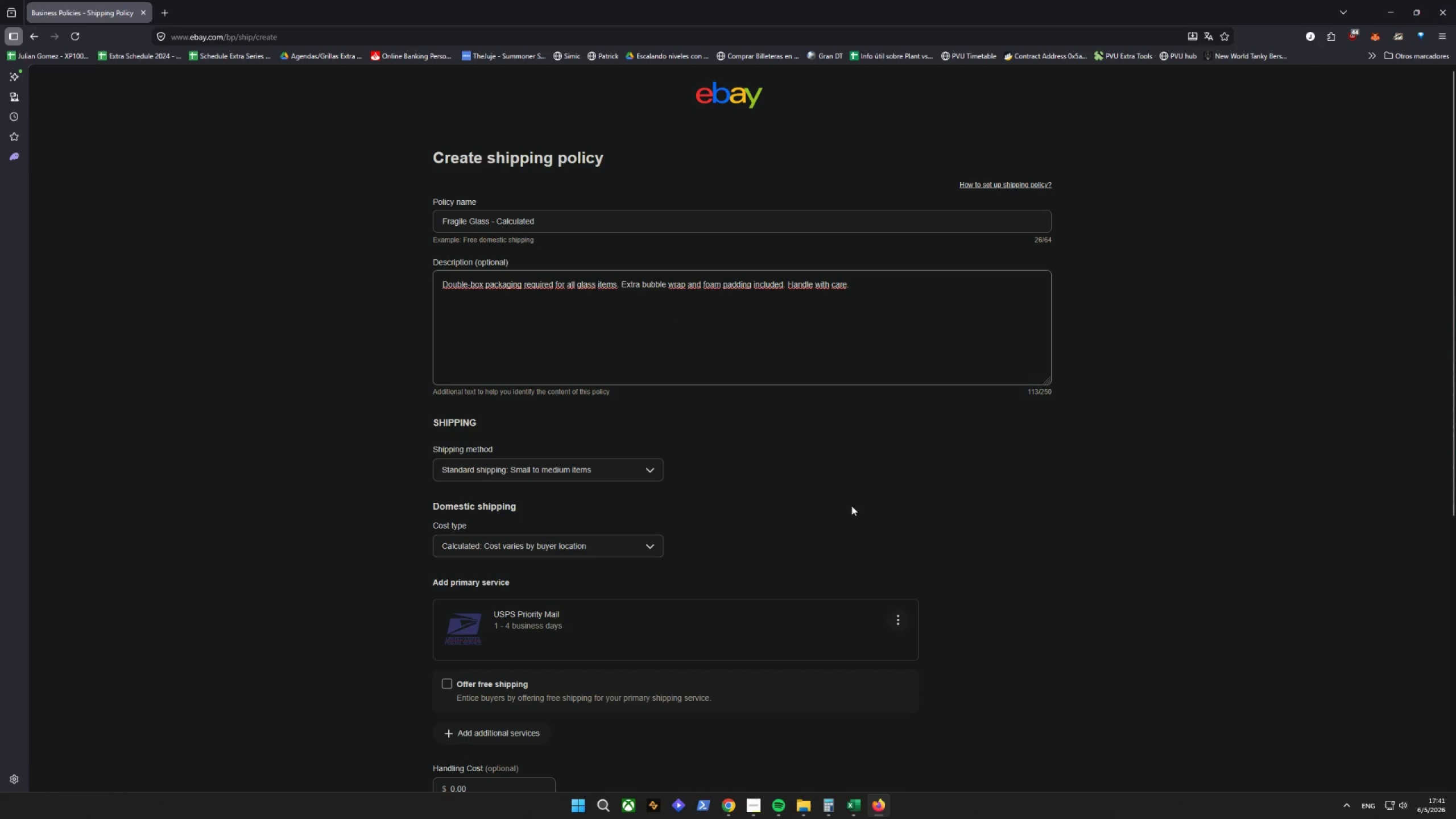 
left_click([883, 808])
 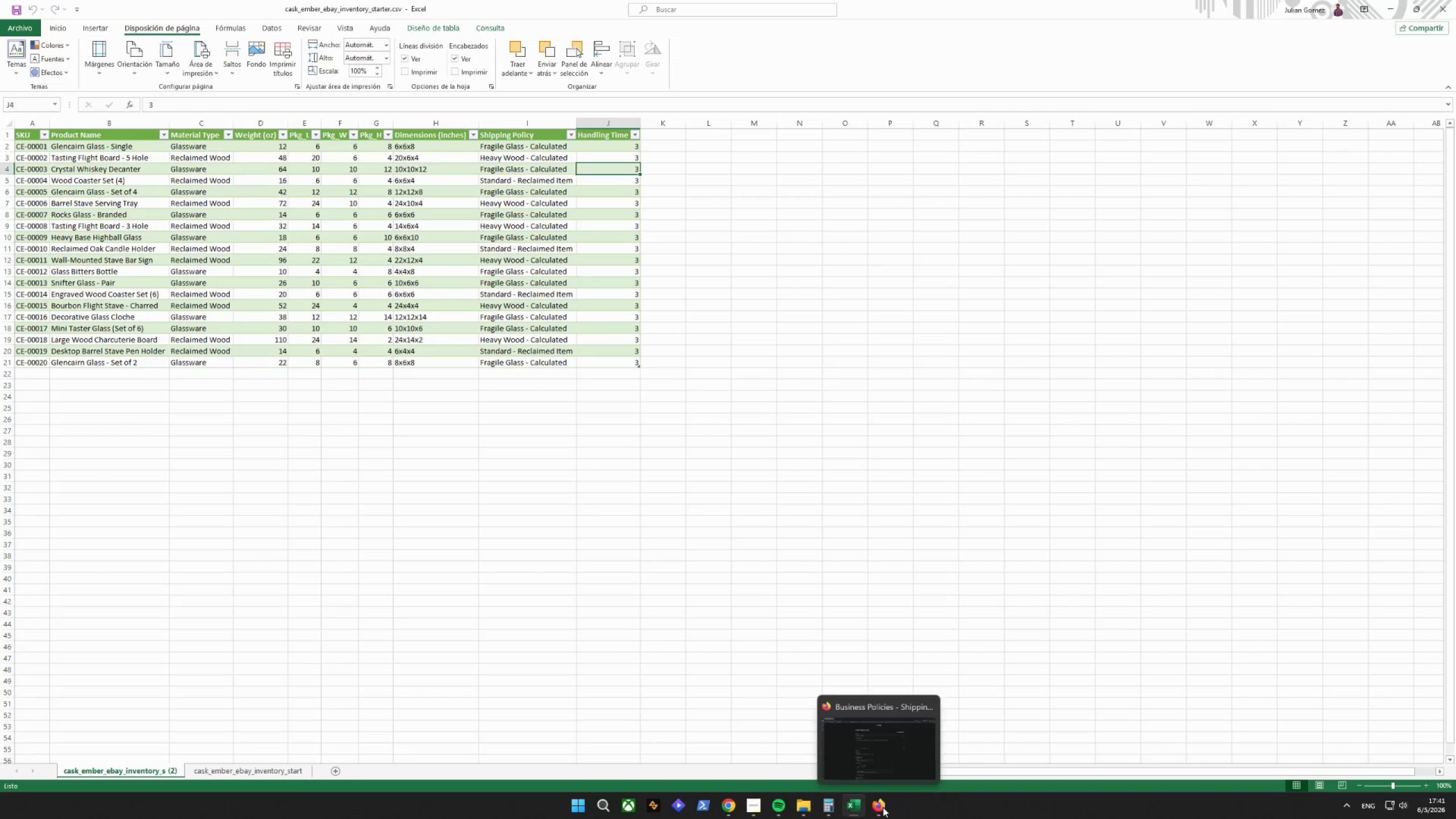 
left_click([883, 807])
 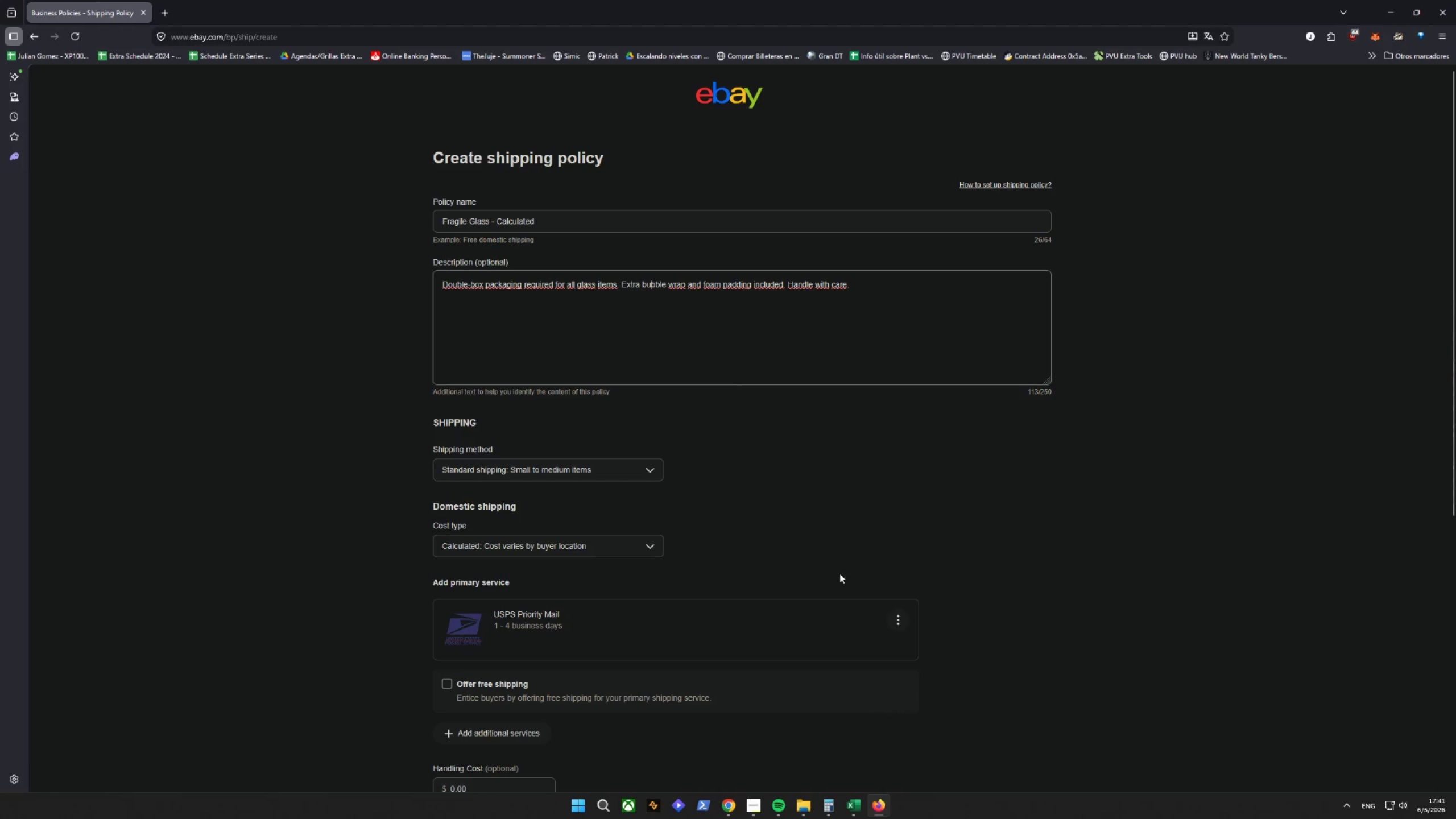 
left_click([897, 481])
 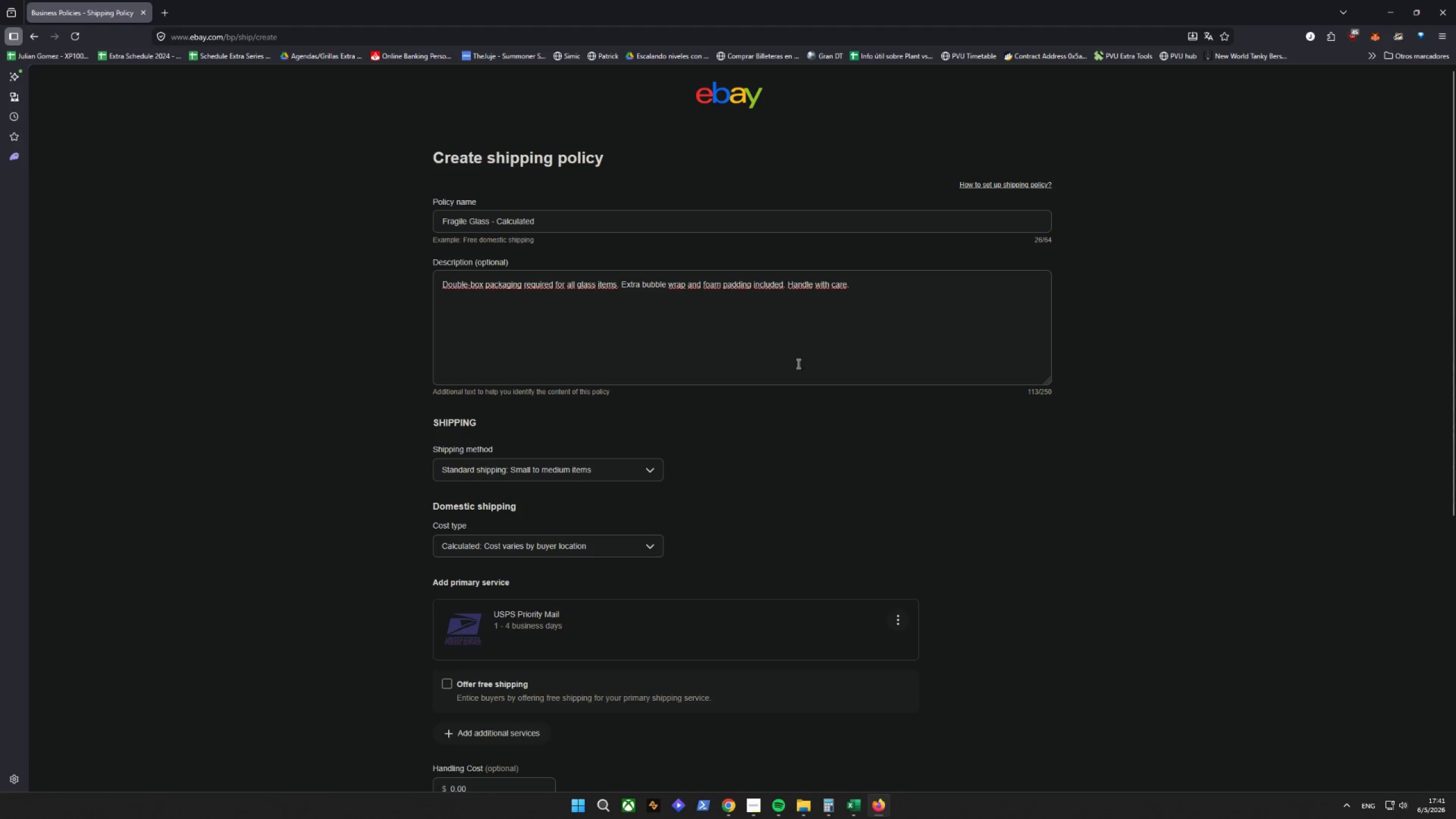 
double_click([772, 288])
 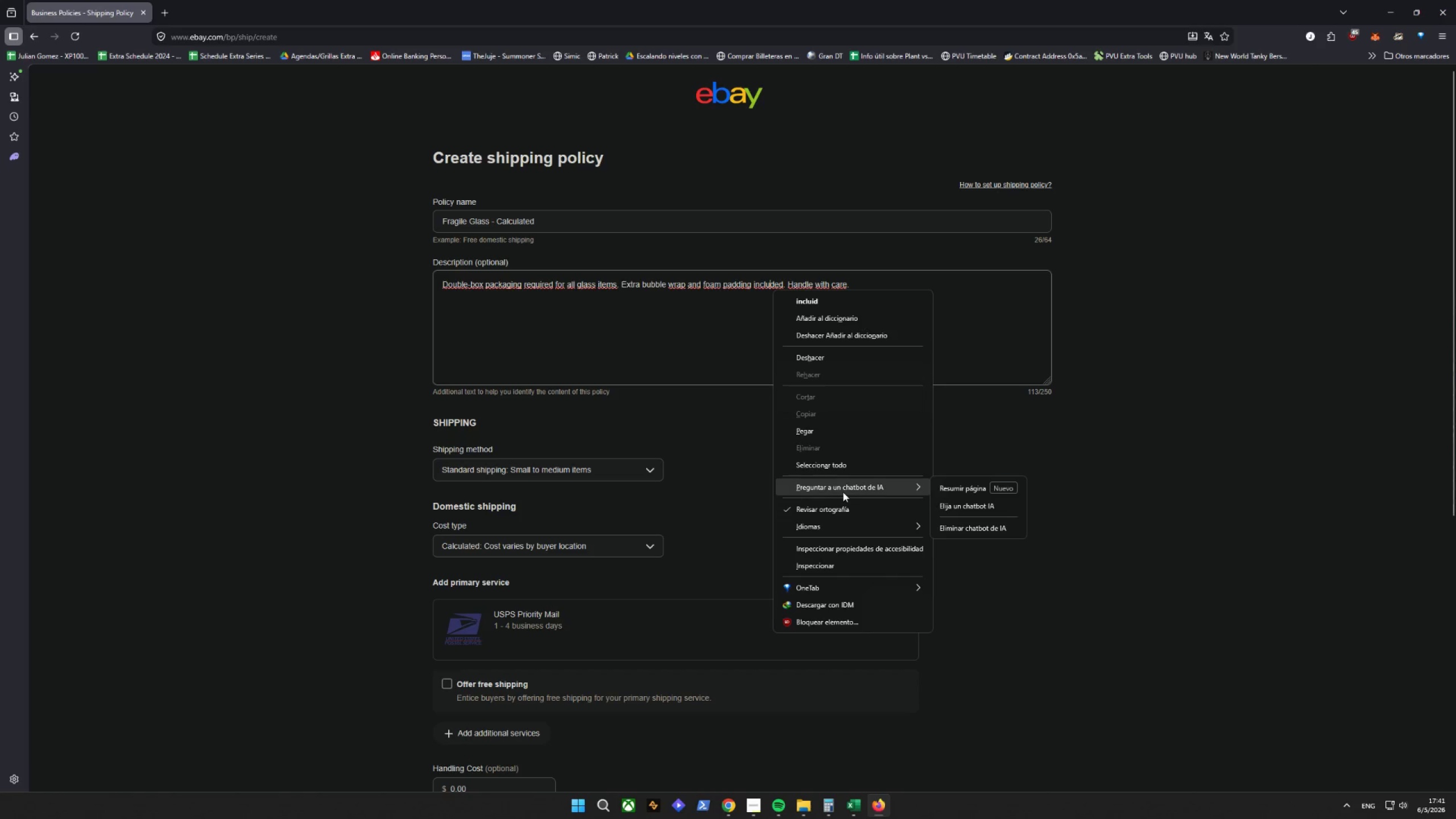 
left_click([1126, 580])
 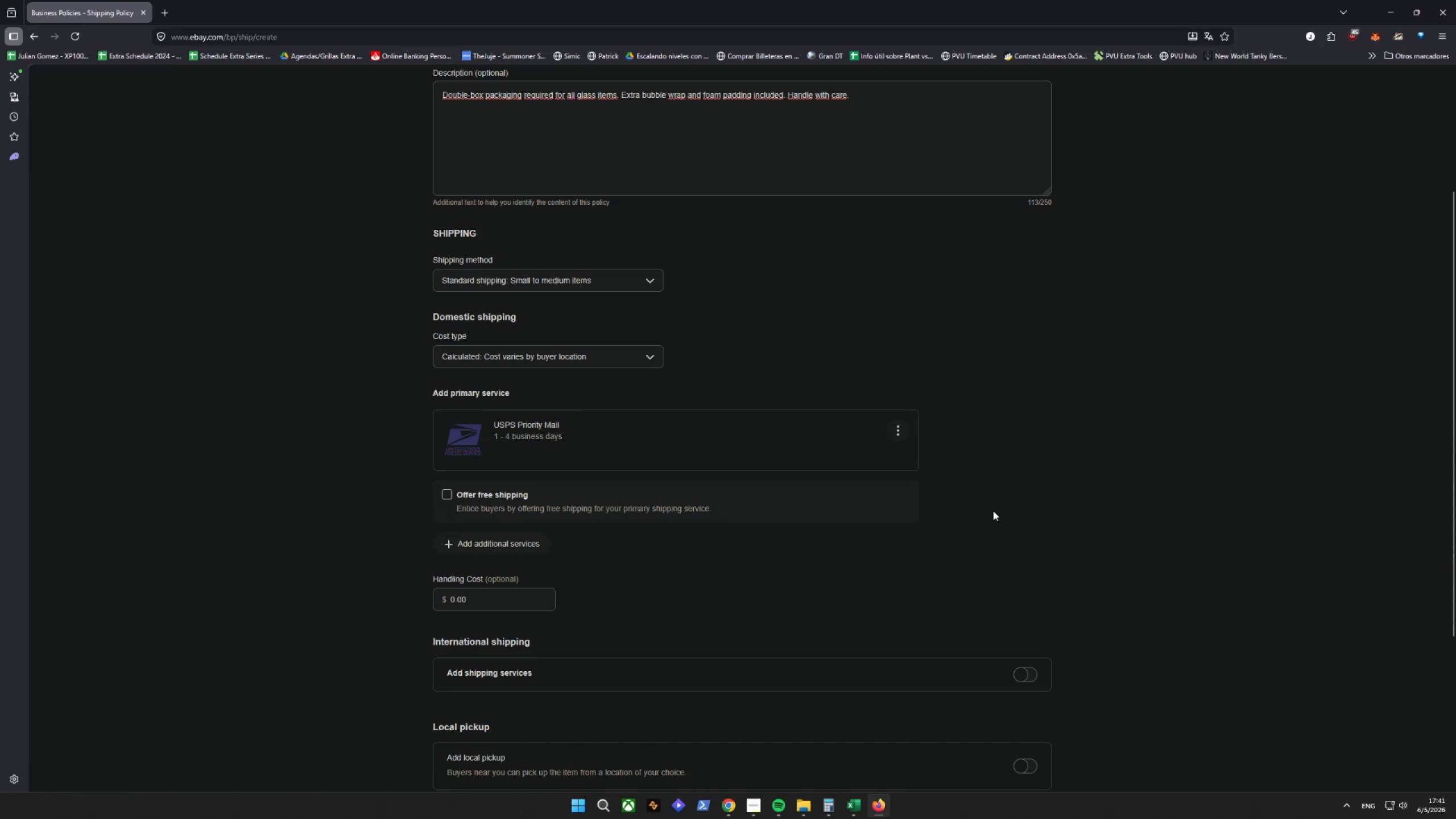 
wait(7.16)
 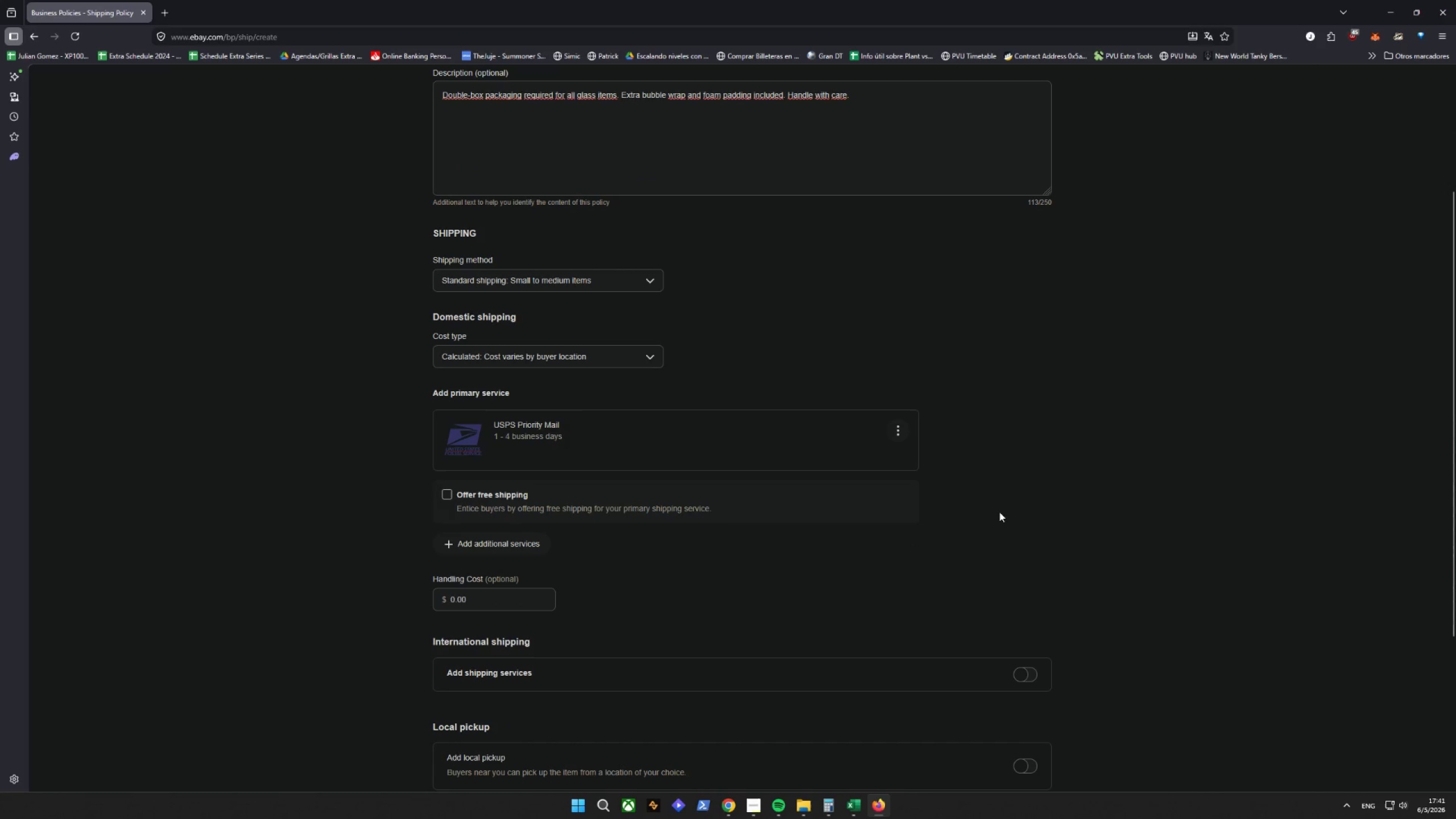 
scroll: coordinate [700, 453], scroll_direction: down, amount: 5.0
 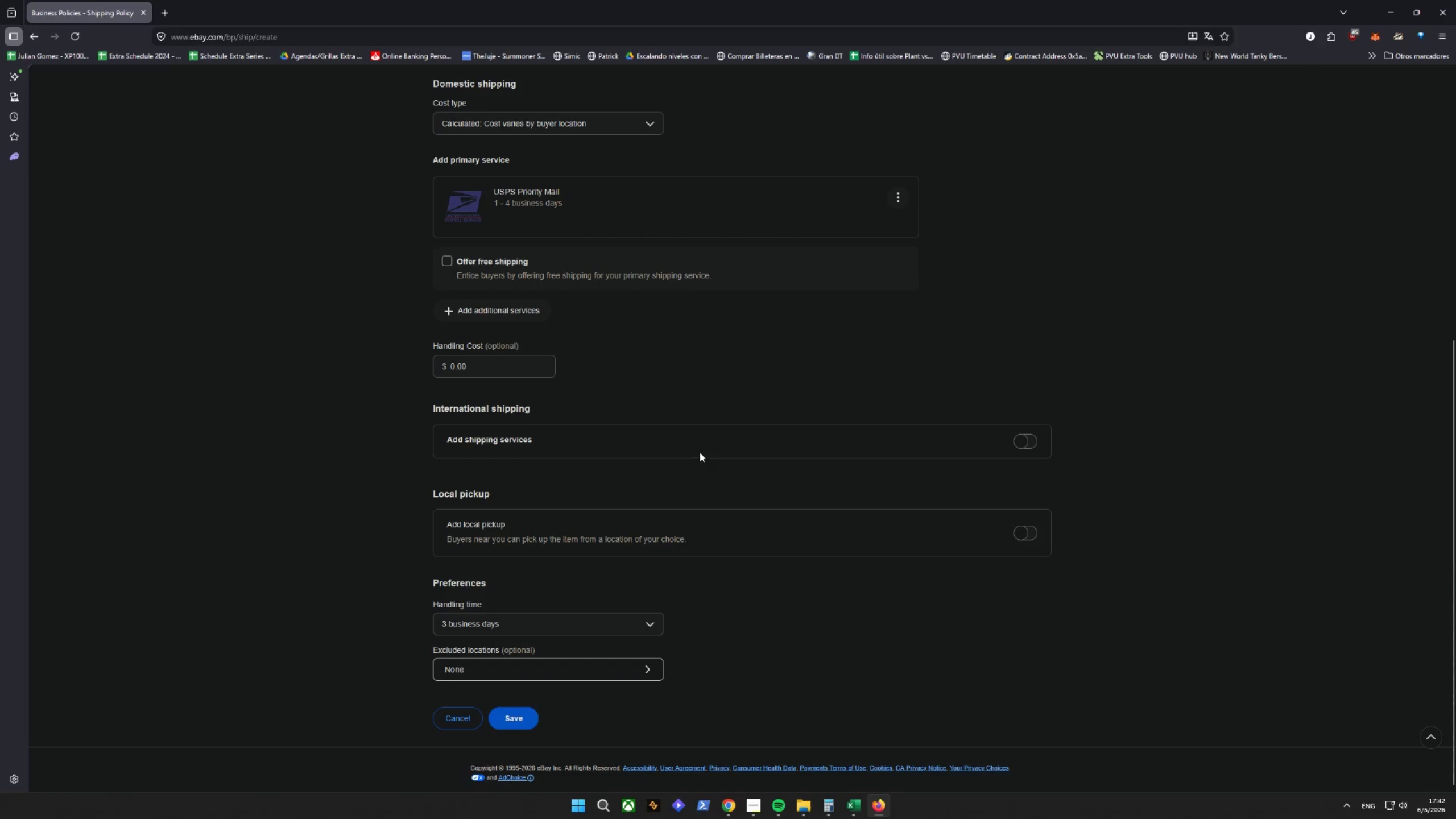 
scroll: coordinate [700, 452], scroll_direction: up, amount: 5.0
 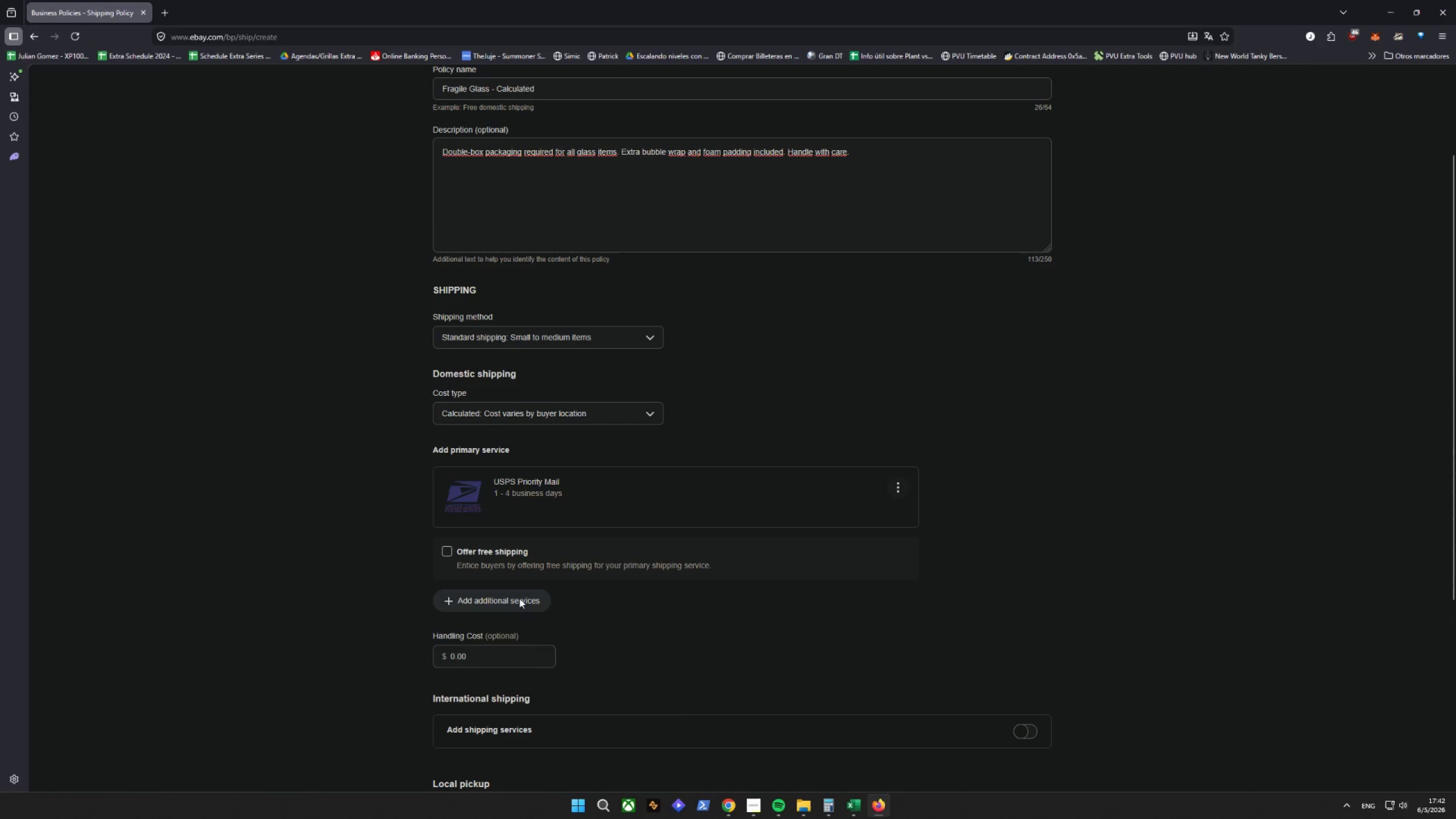 
scroll: coordinate [712, 602], scroll_direction: down, amount: 1.0
 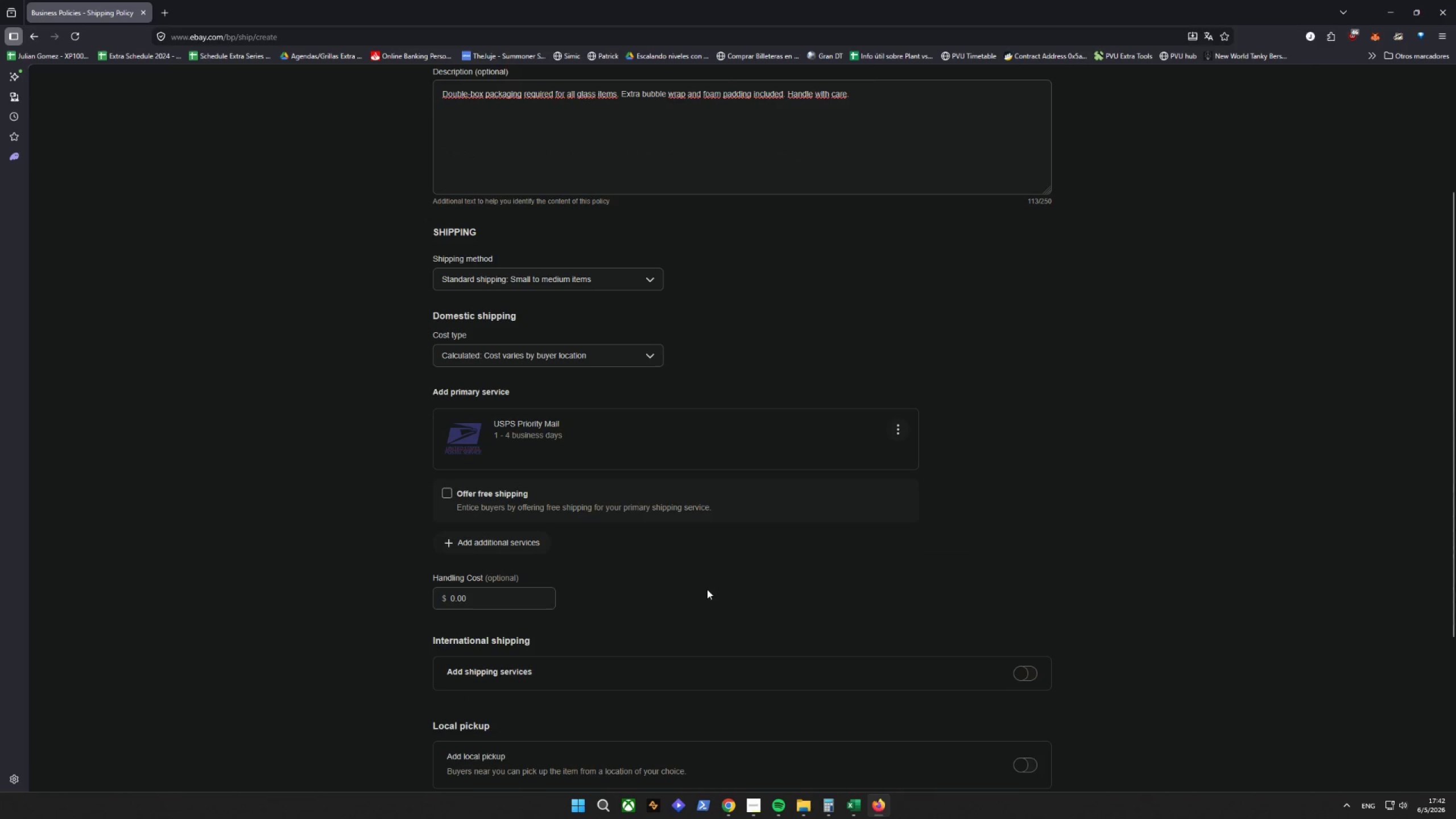 
wait(5.73)
 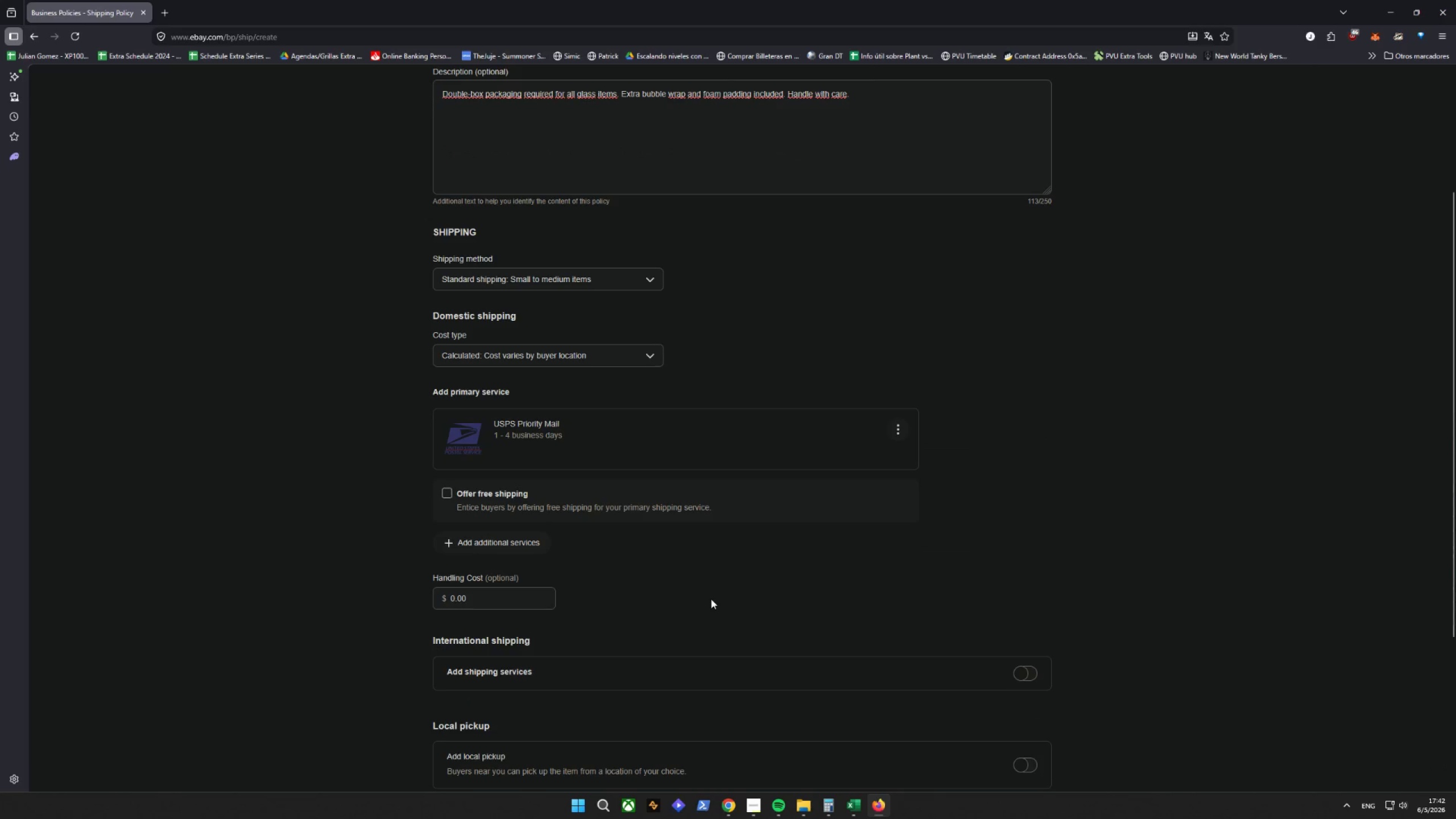 
scroll: coordinate [706, 590], scroll_direction: down, amount: 4.0
 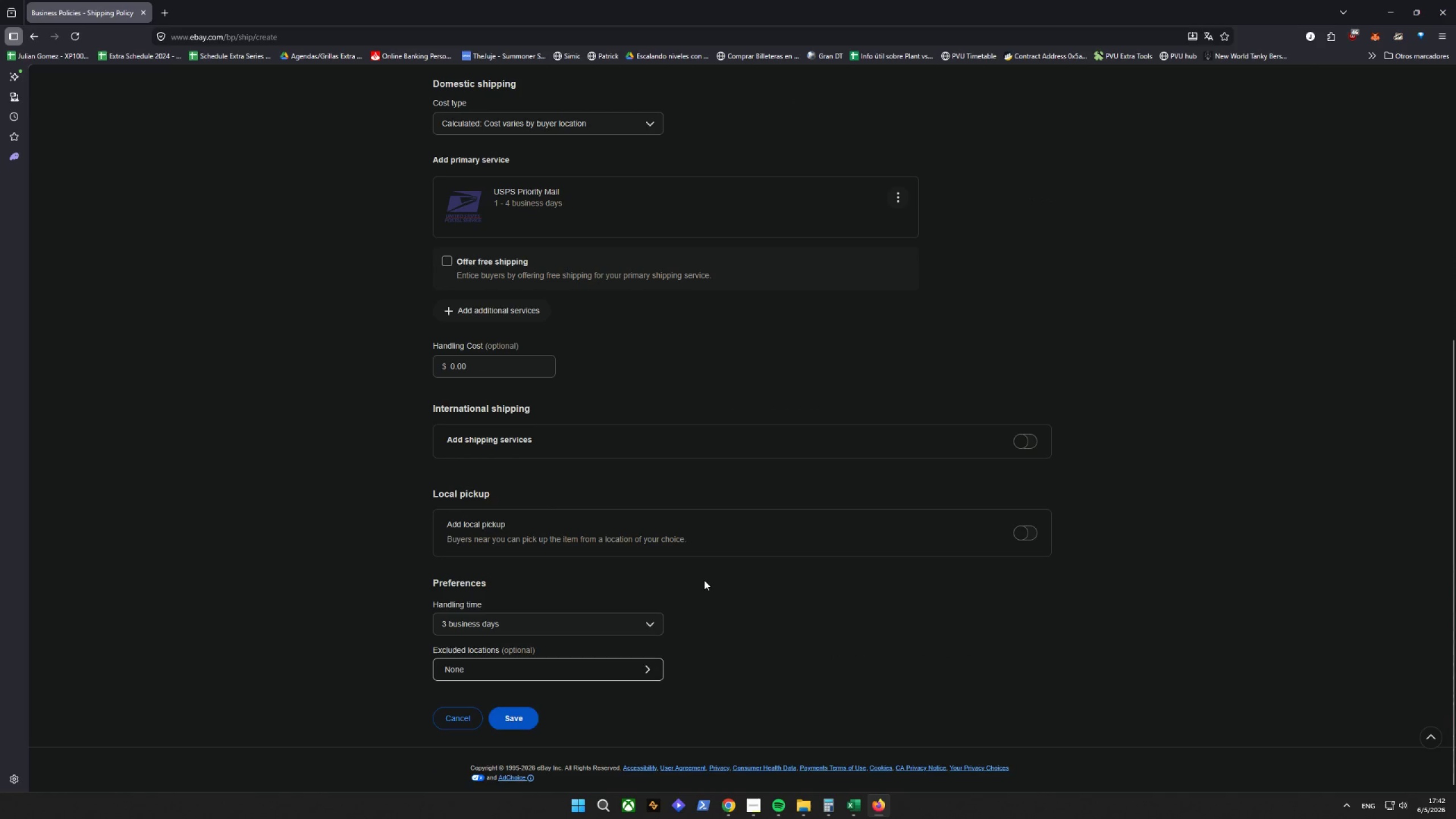 
left_click([605, 663])
 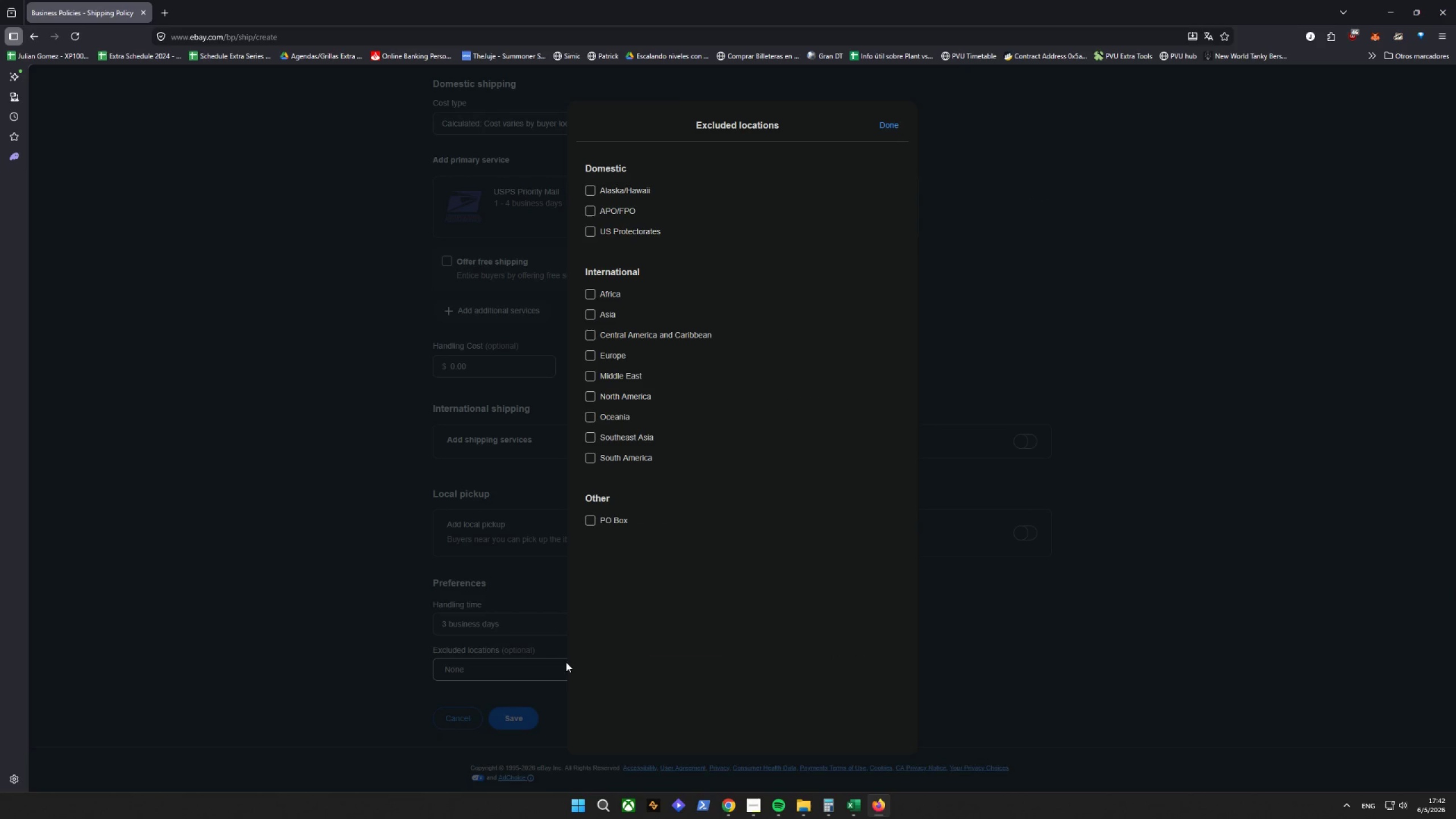 
left_click([552, 661])
 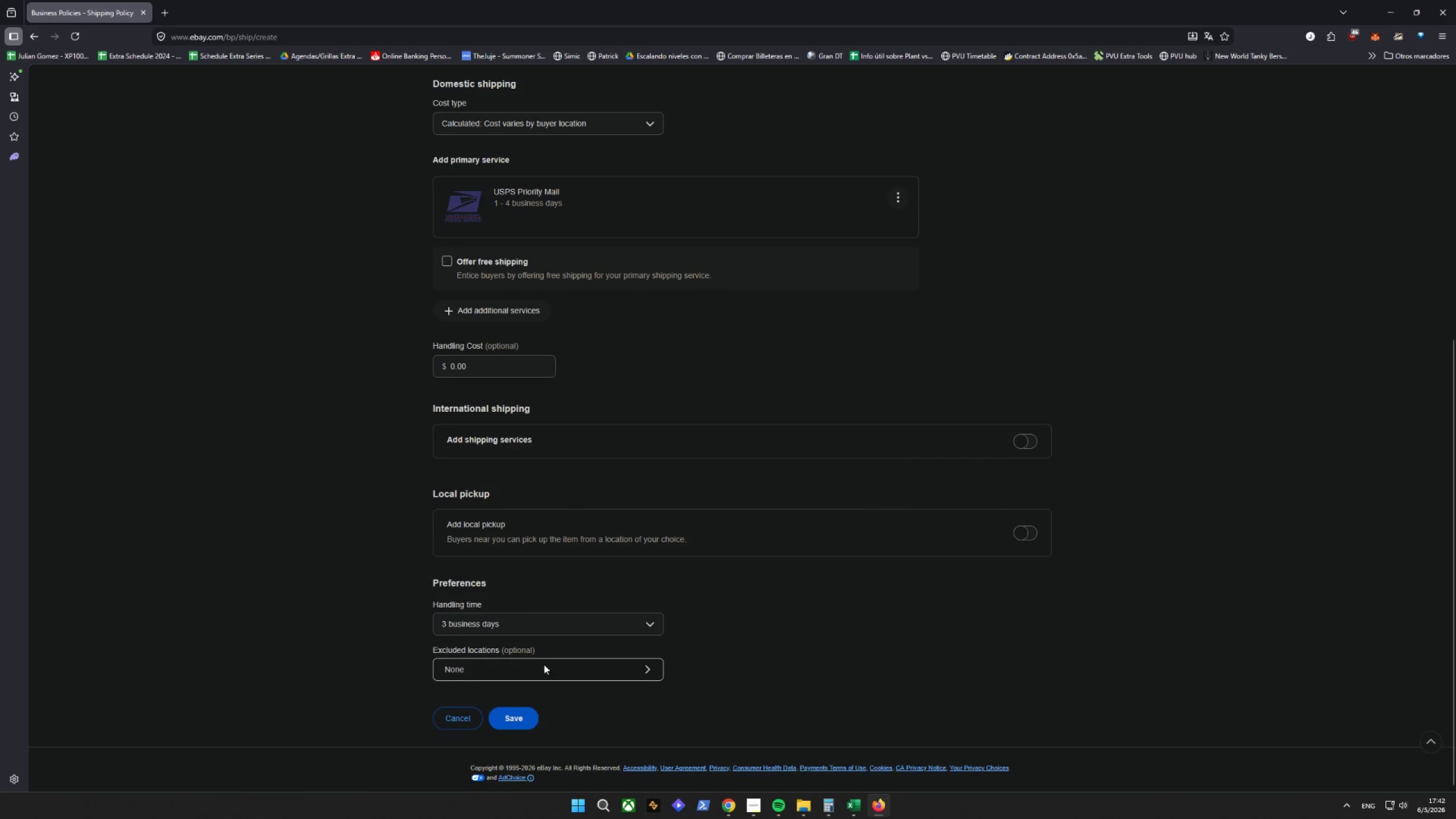 
scroll: coordinate [677, 664], scroll_direction: down, amount: 3.0
 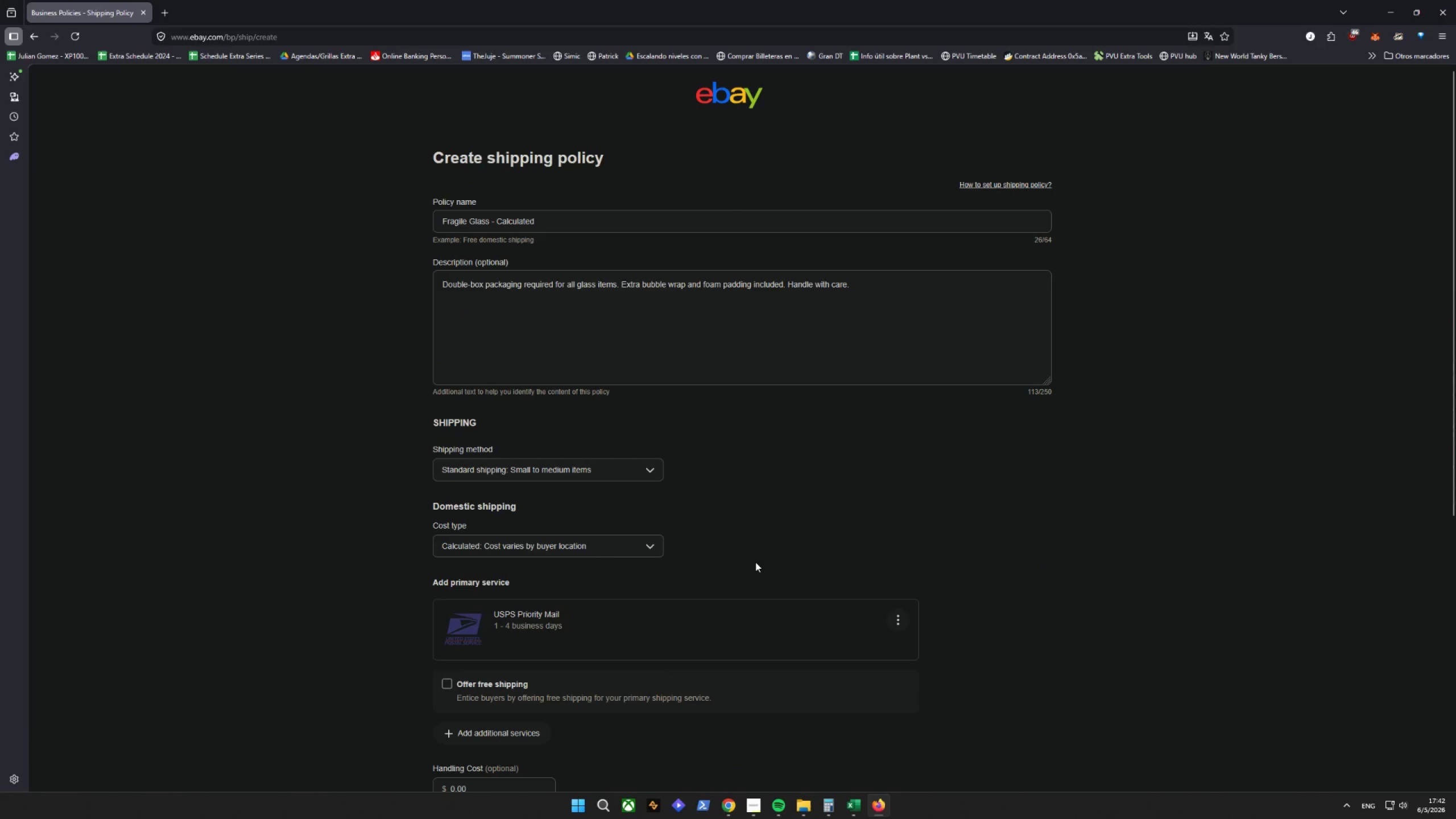 
left_click([581, 474])
 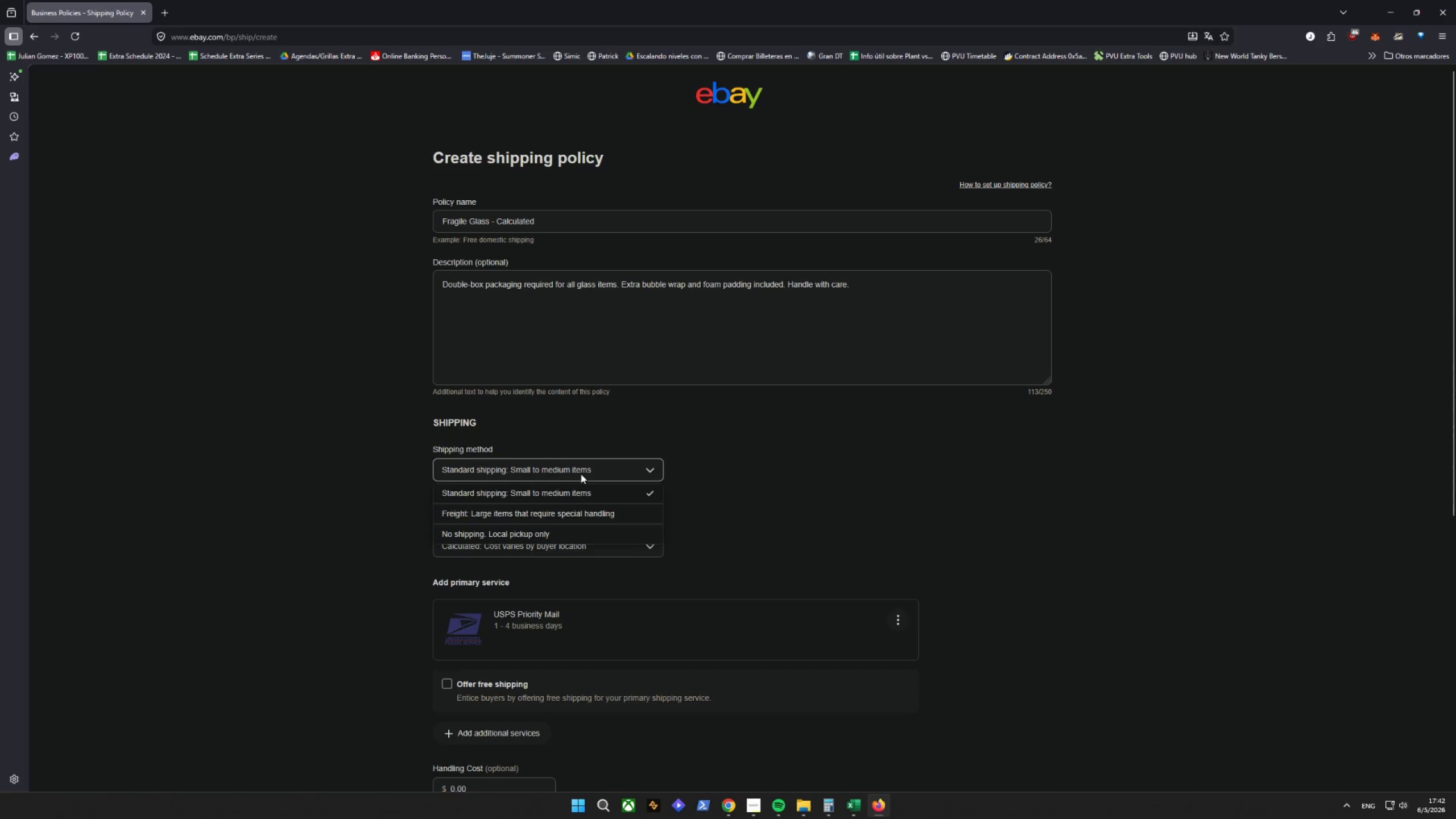 
left_click([581, 474])
 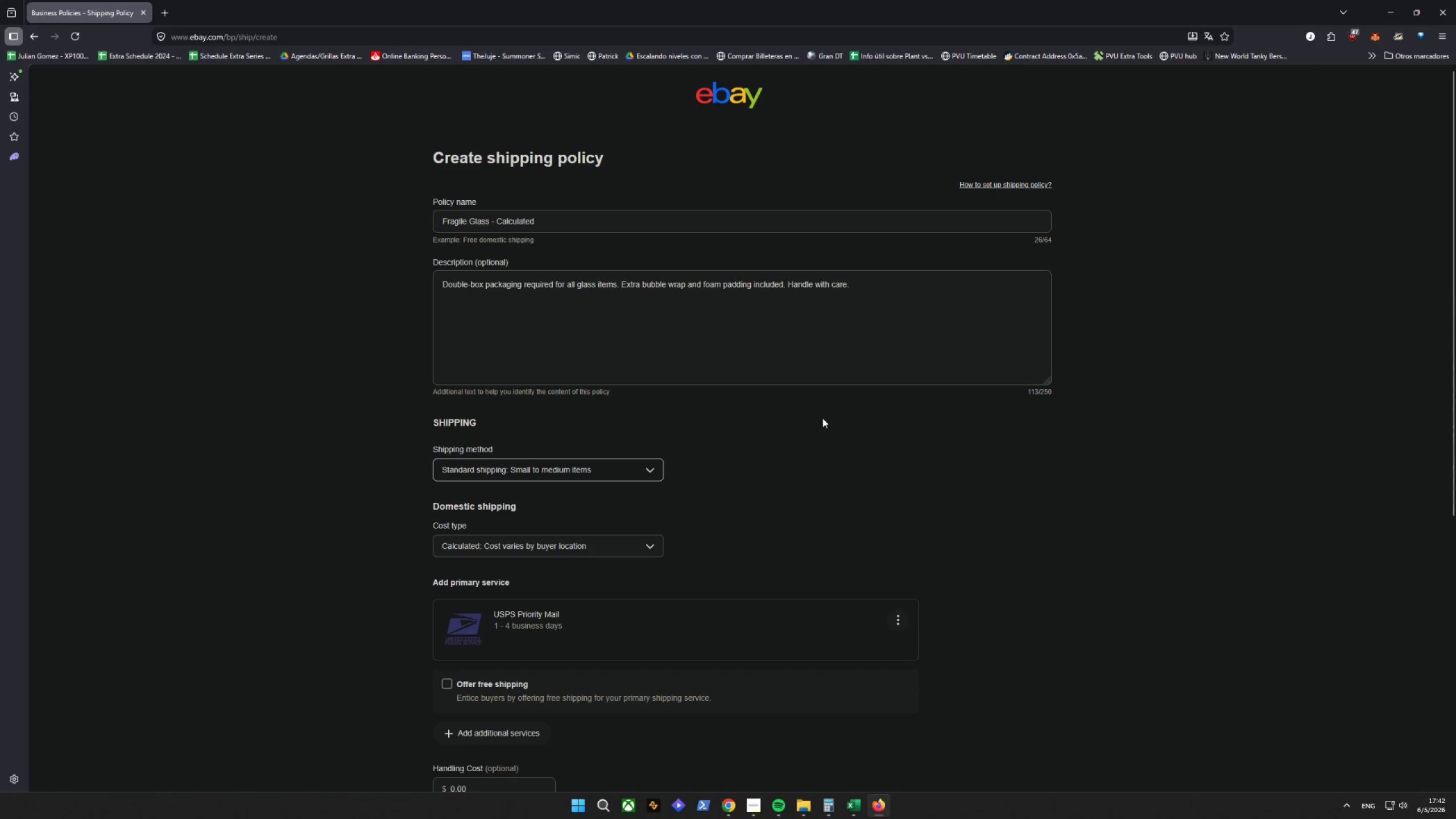 
scroll: coordinate [878, 548], scroll_direction: up, amount: 1.0
 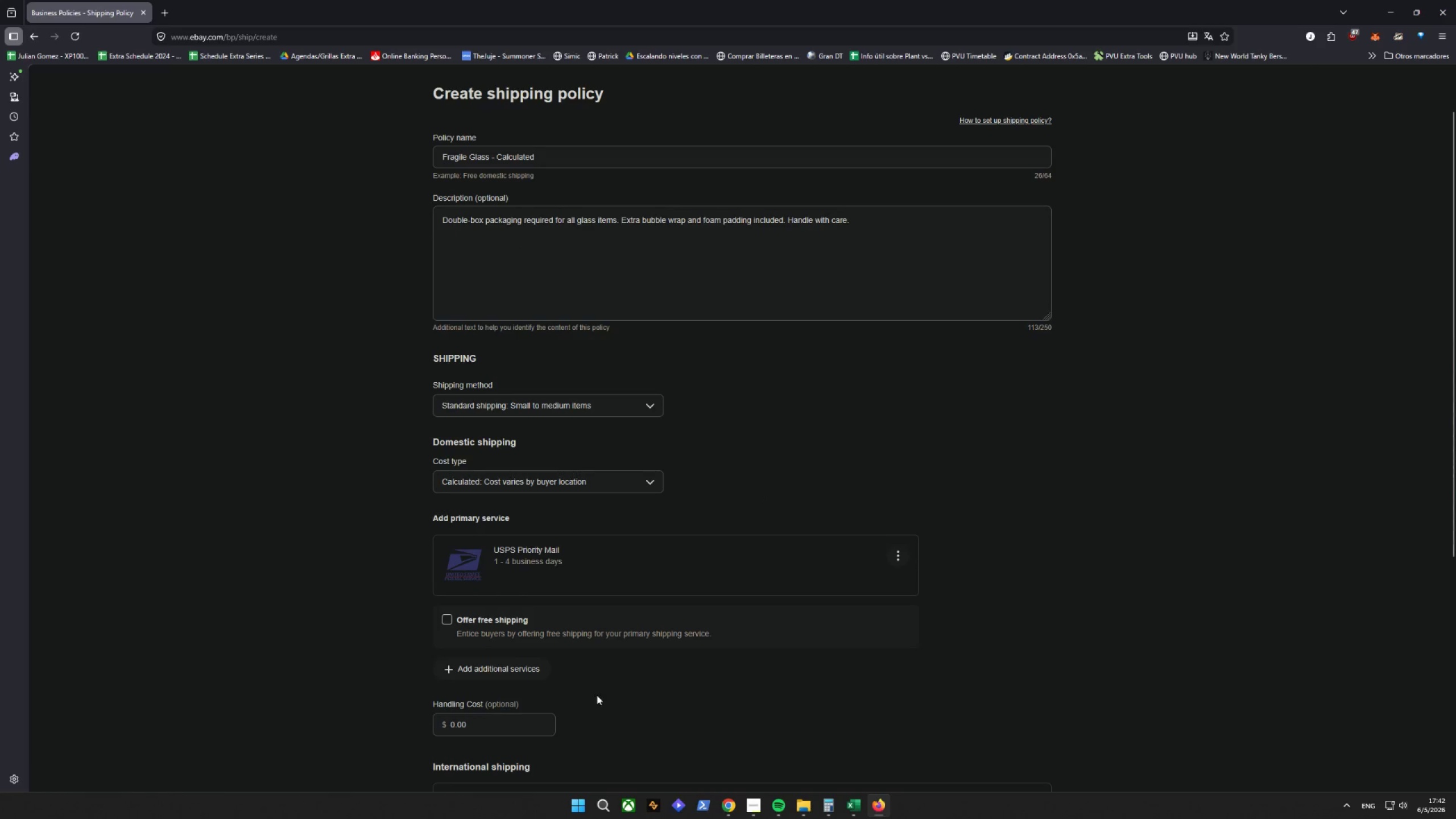 
scroll: coordinate [565, 684], scroll_direction: down, amount: 5.0
 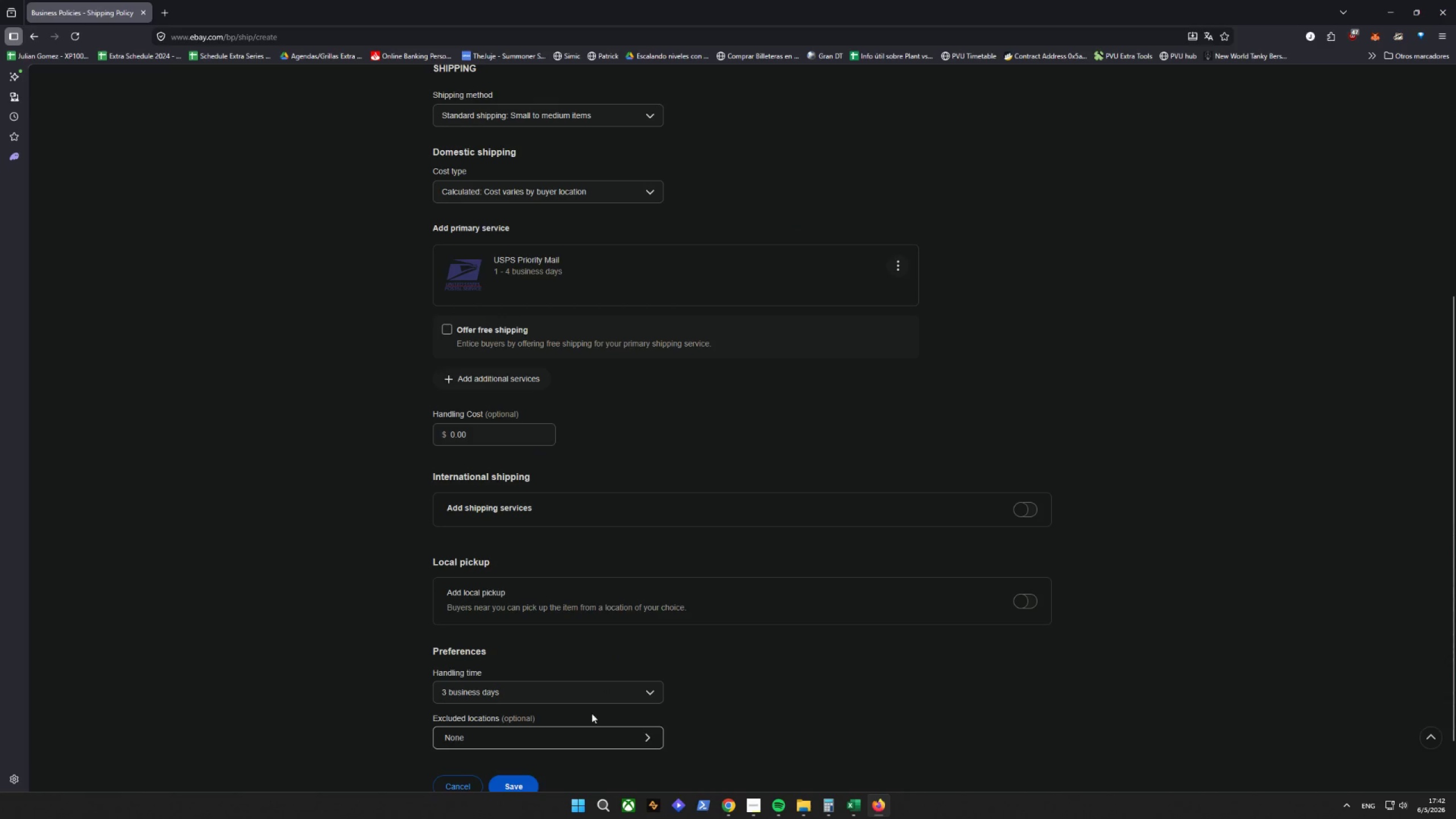 
left_click([515, 722])
 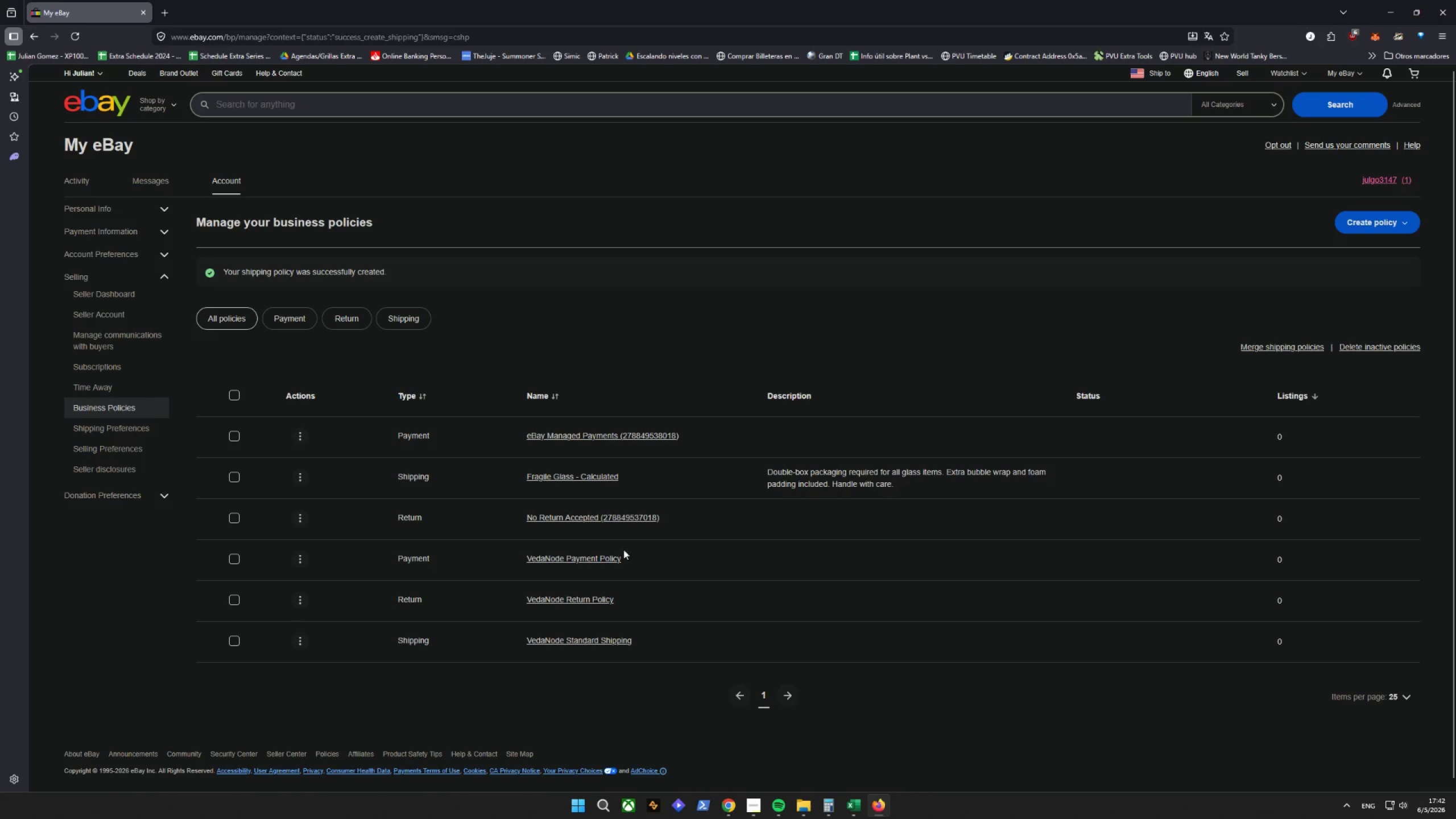 
scroll: coordinate [579, 722], scroll_direction: down, amount: 4.0
 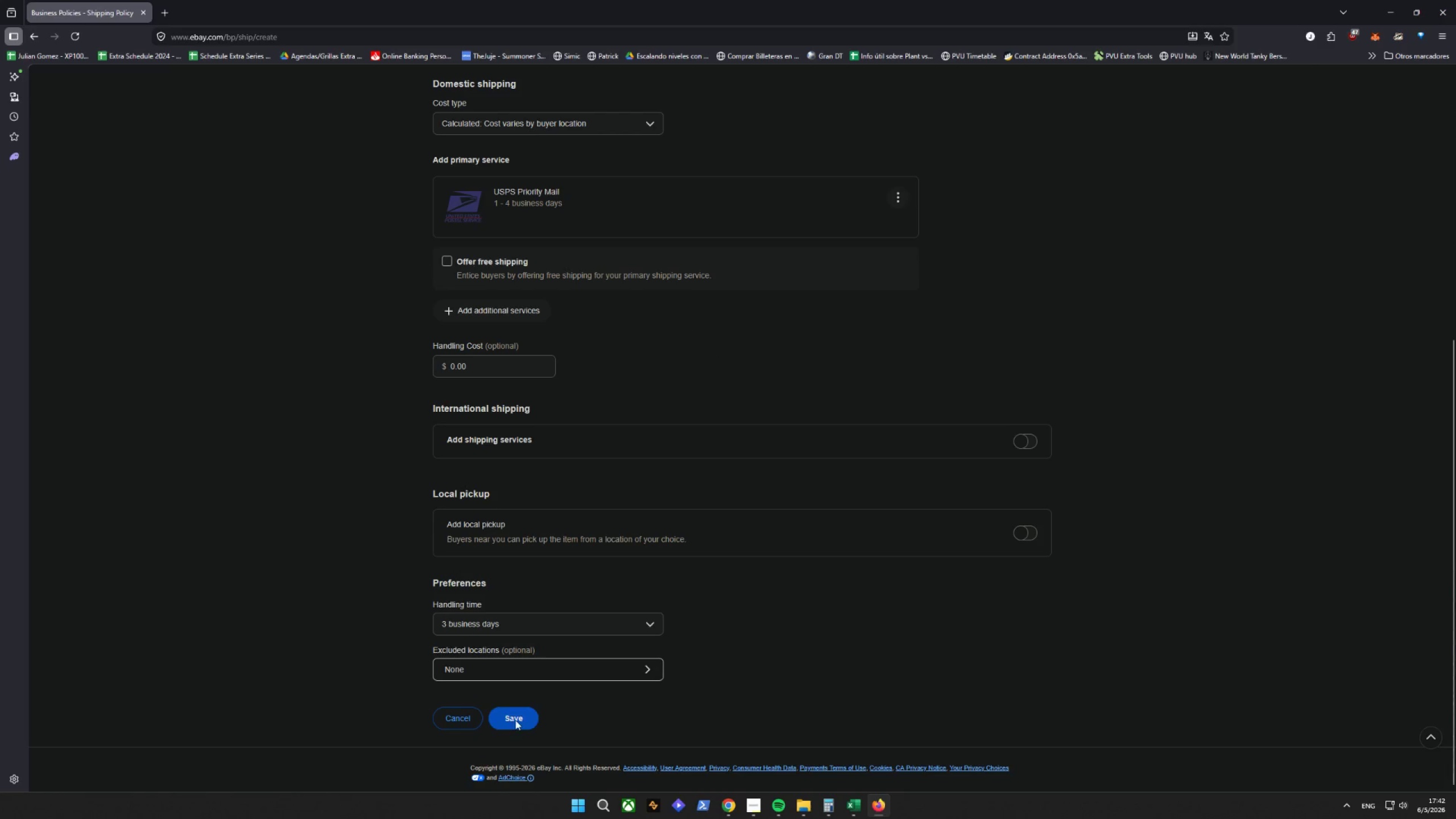 
wait(7.92)
 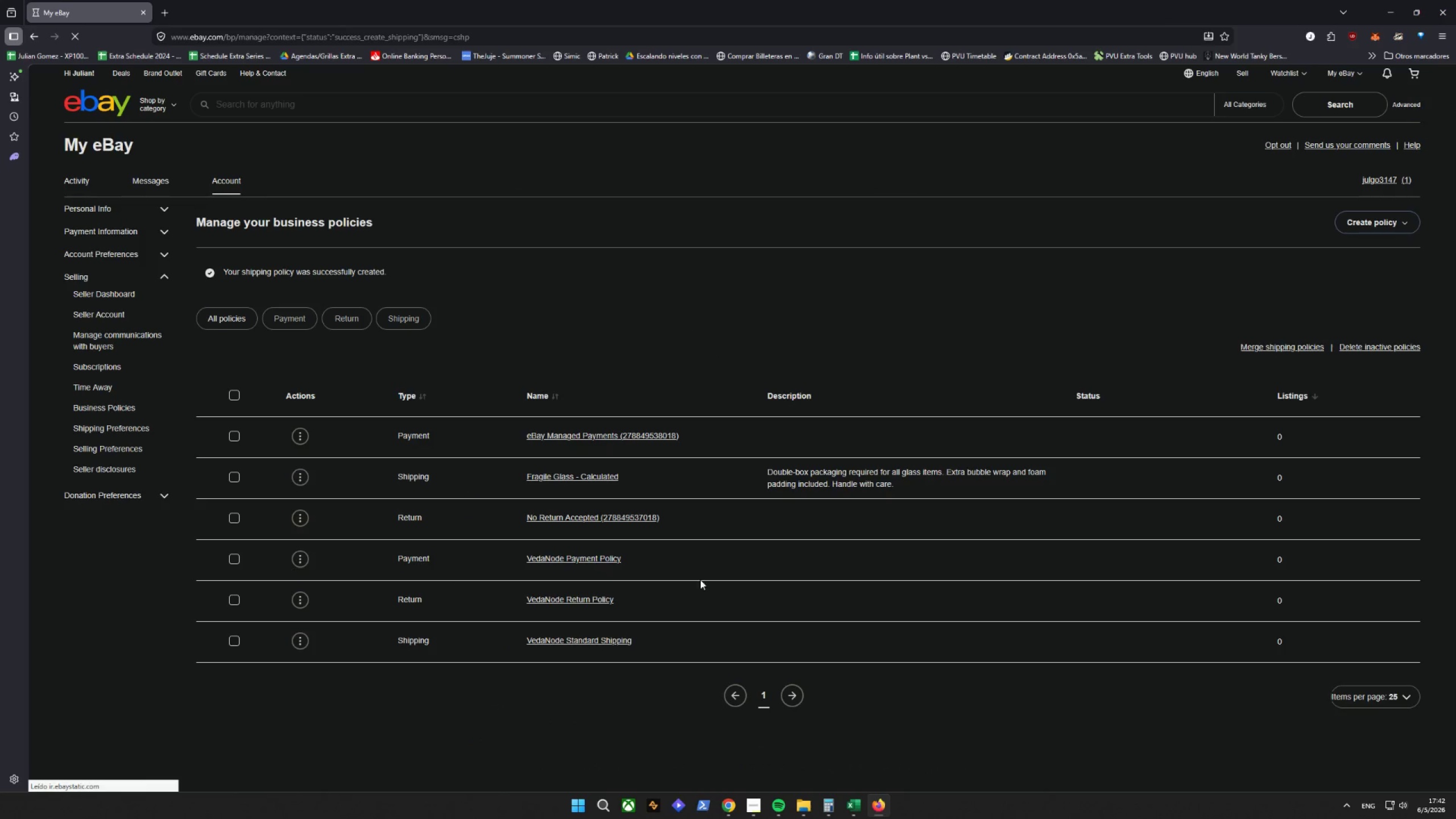 
left_click([423, 474])
 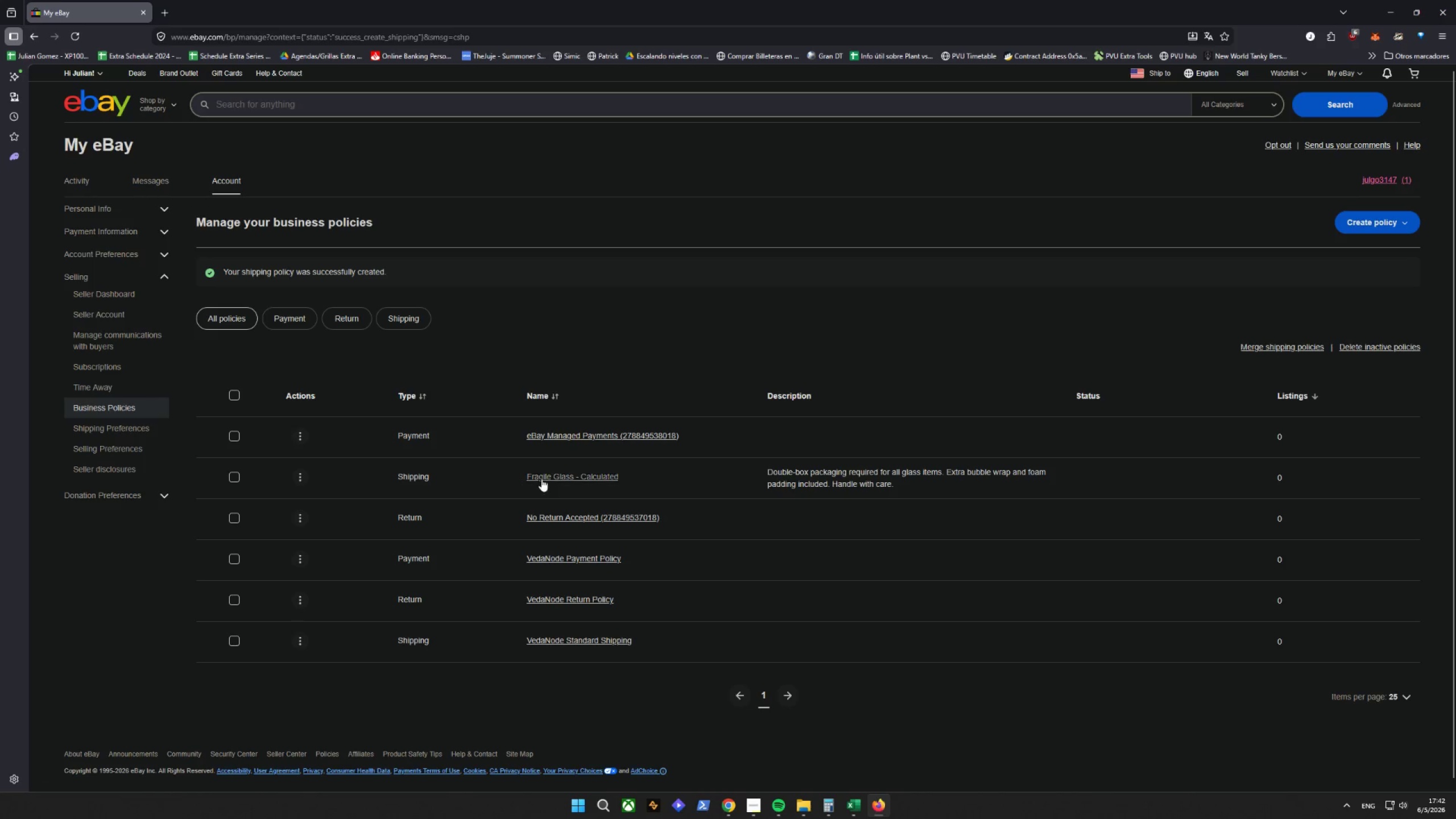 
left_click([549, 479])
 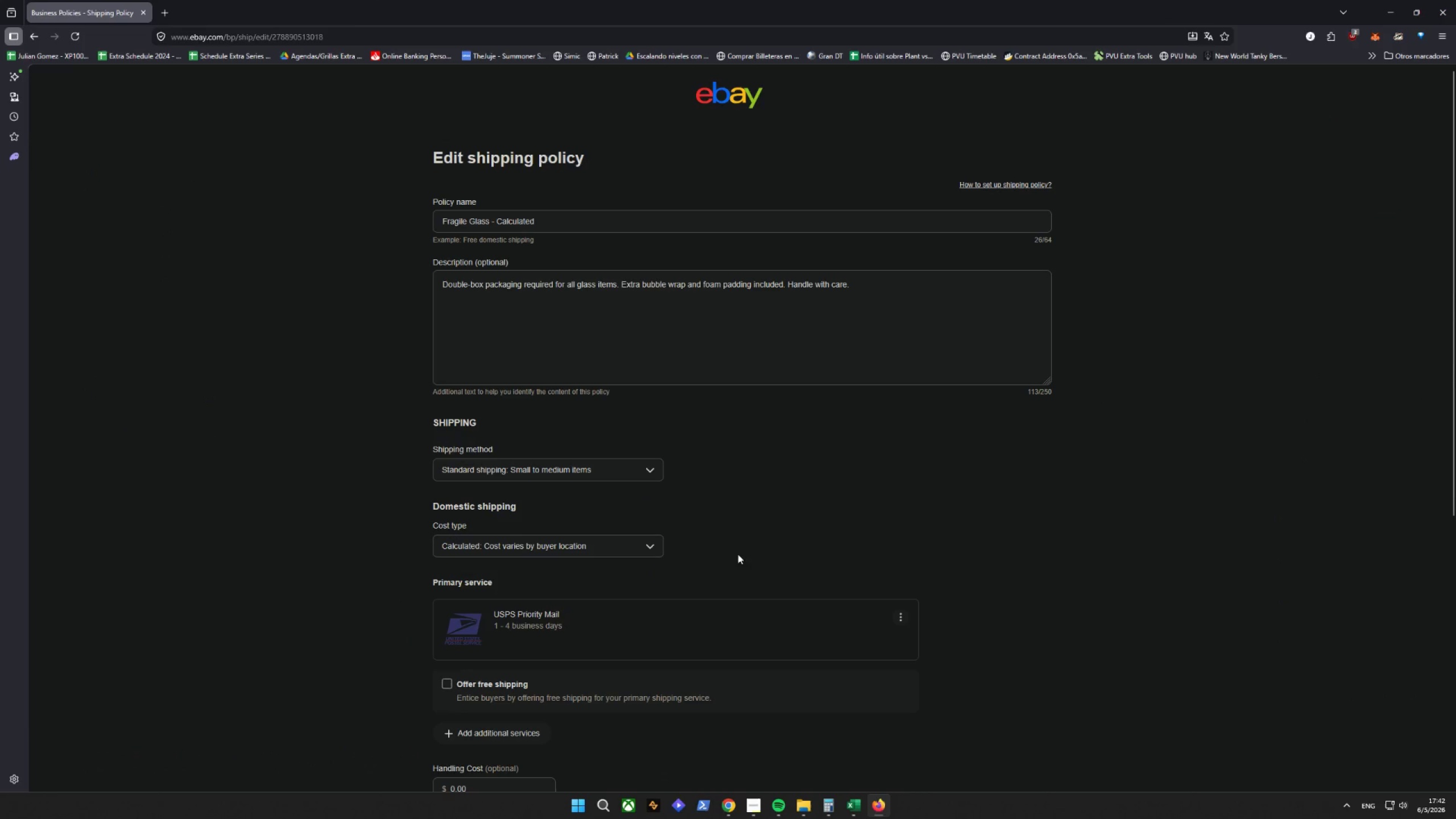 
key(Control+Shift+C)
 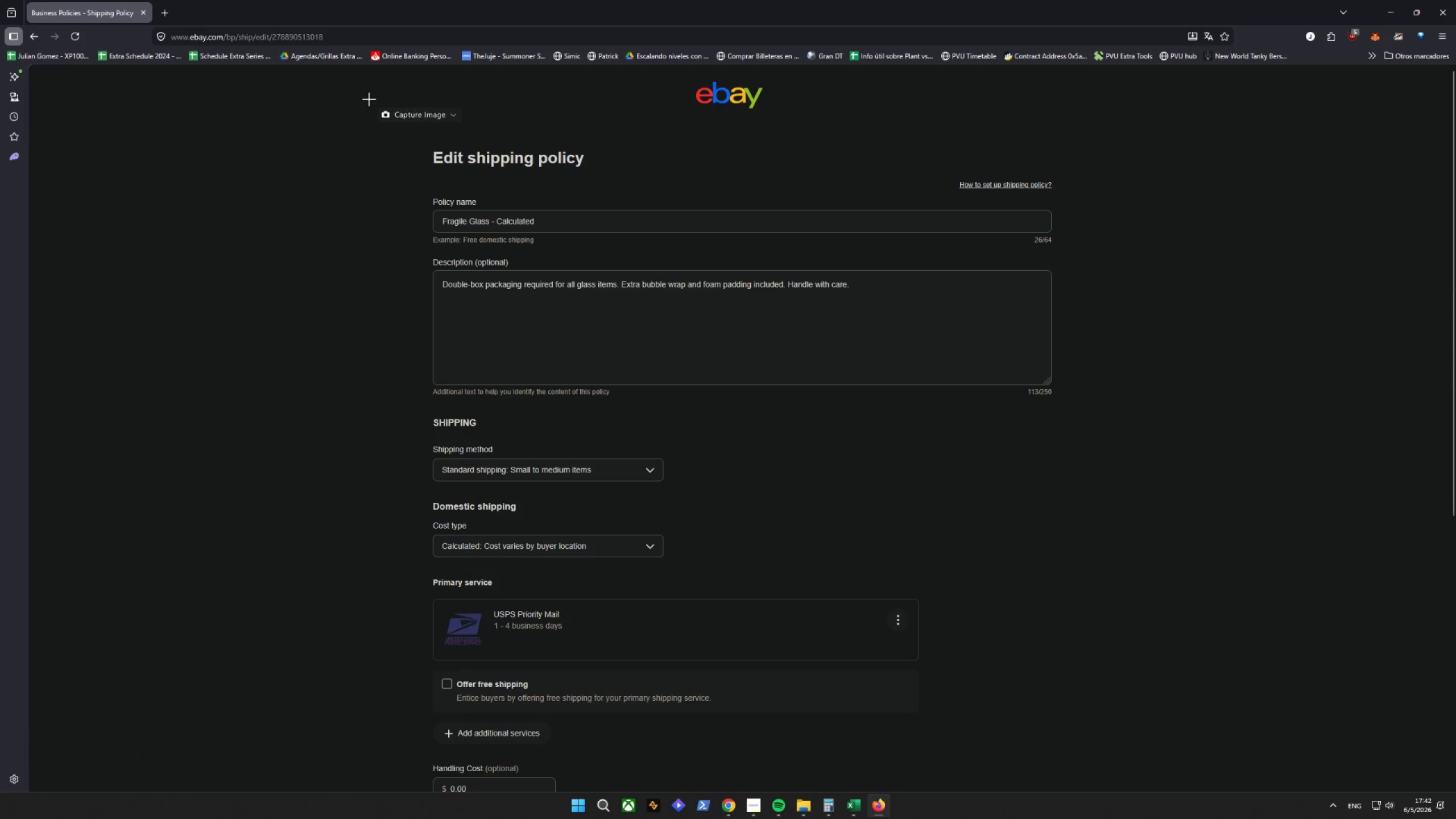 
left_click_drag(start_coordinate=[369, 86], to_coordinate=[431, 122])
 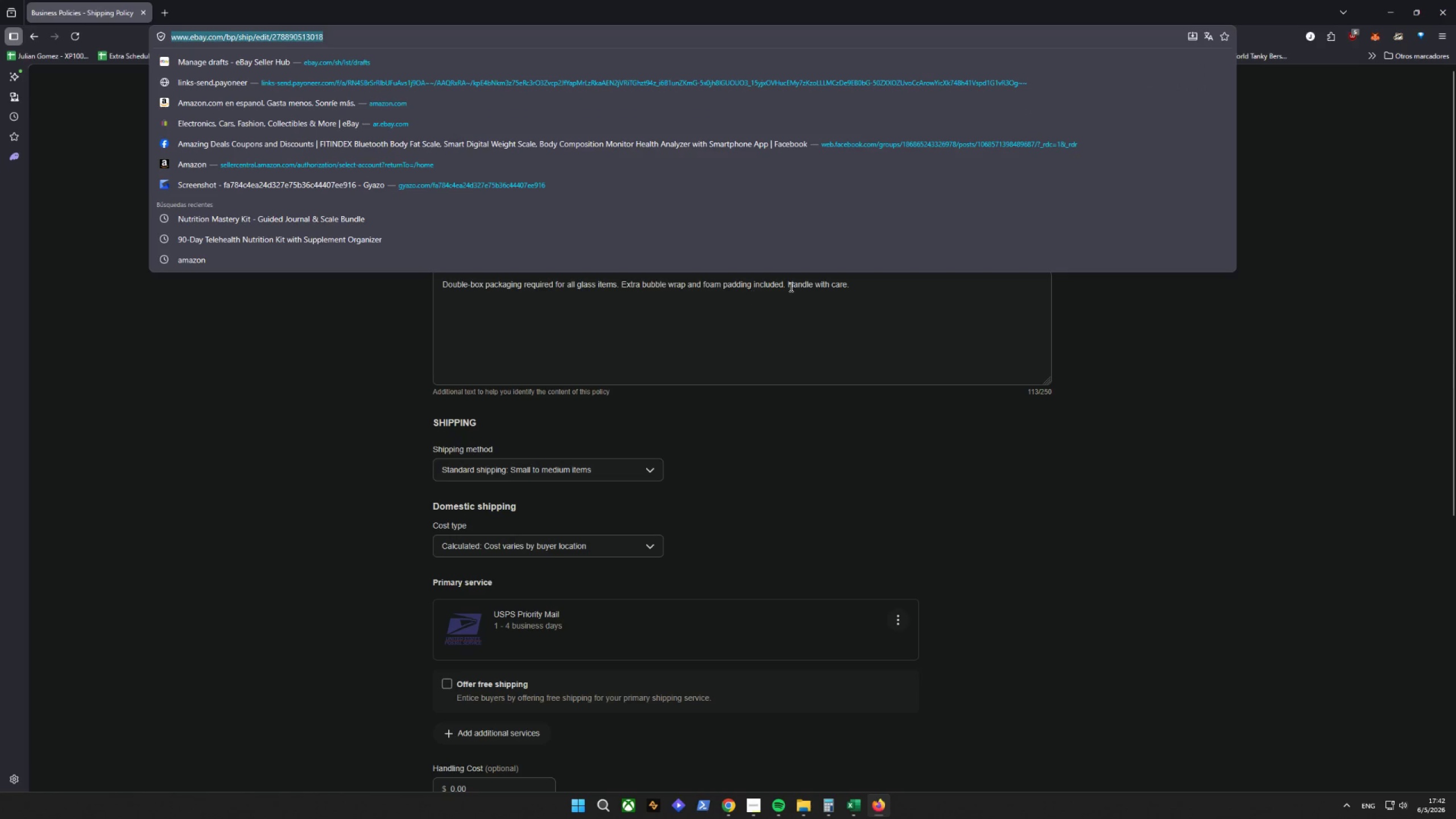 
scroll: coordinate [1107, 752], scroll_direction: down, amount: 2.0
 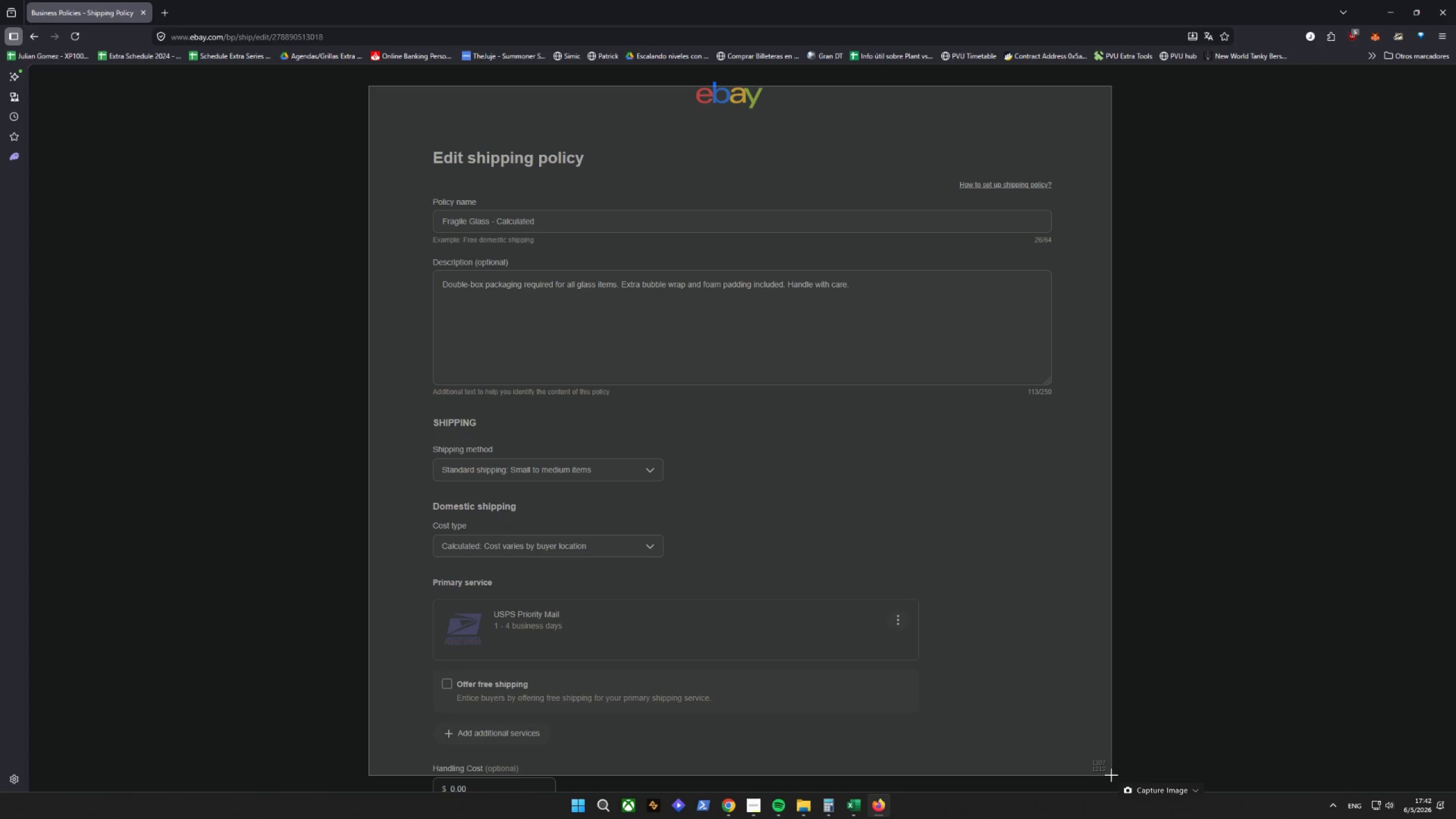 
key(Control+ControlLeft)
 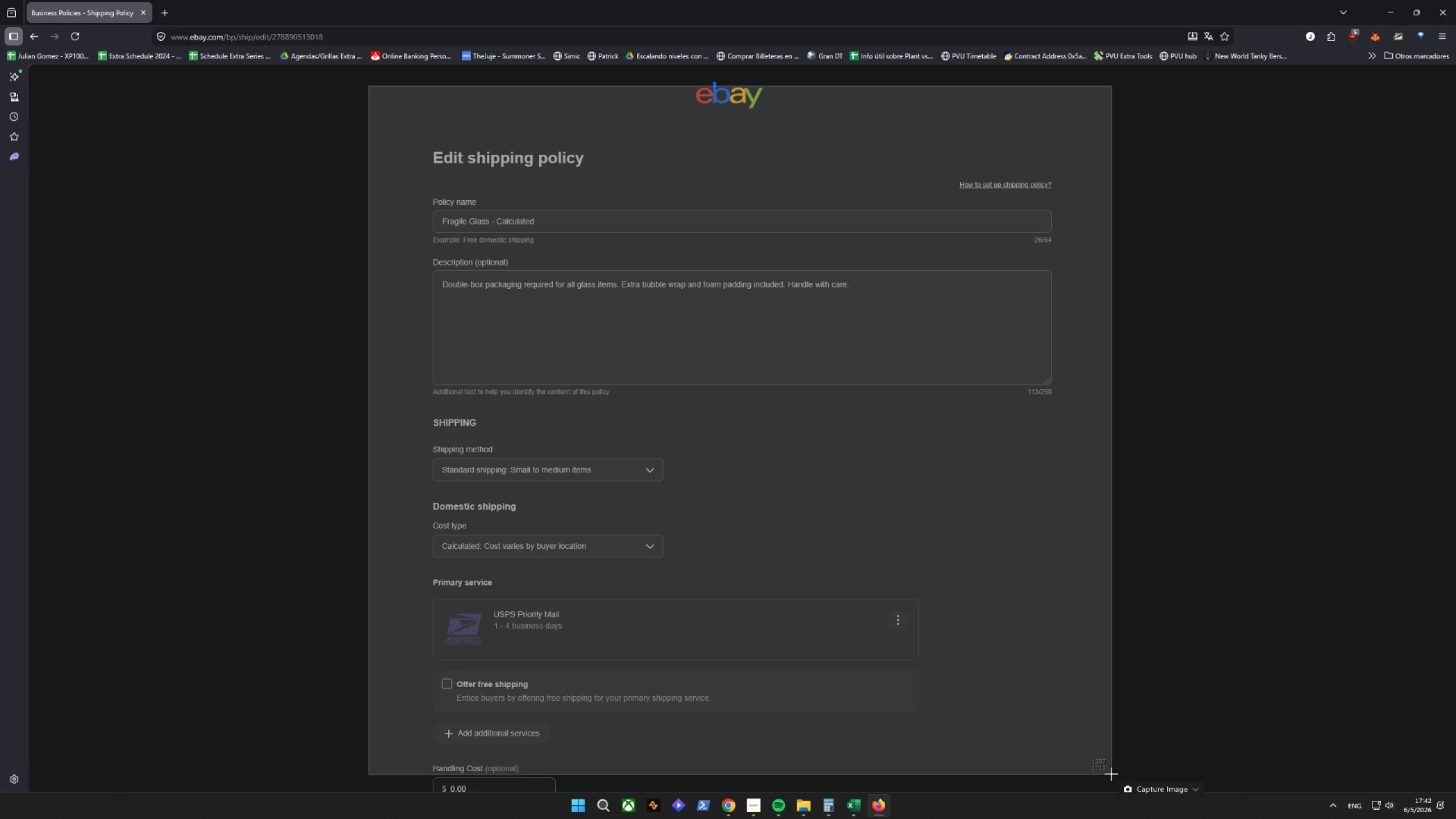 
hold_key(key=ControlLeft, duration=1.56)
scroll: coordinate [1111, 774], scroll_direction: down, amount: 1.0
 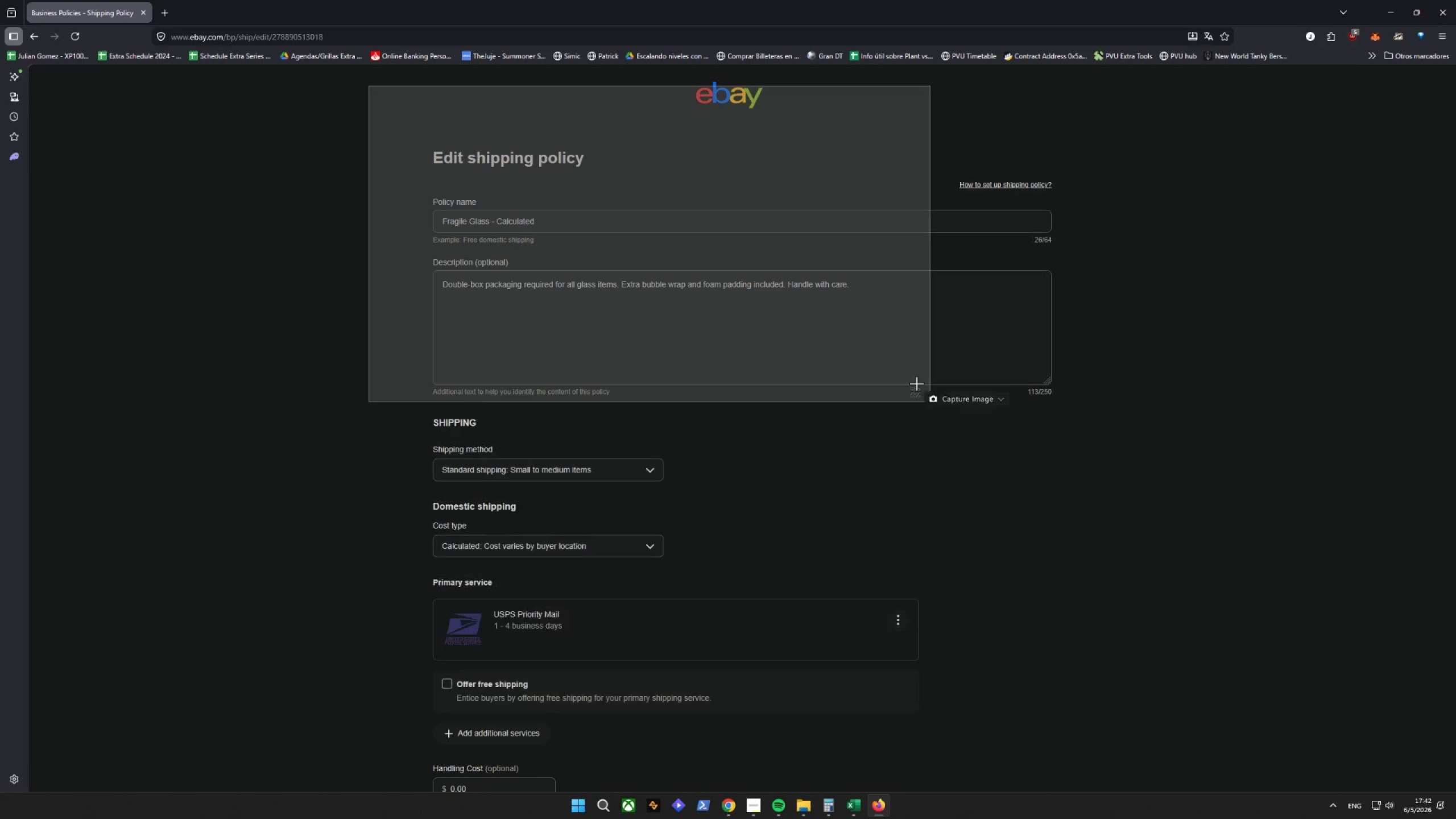 
key(Alt+D)
 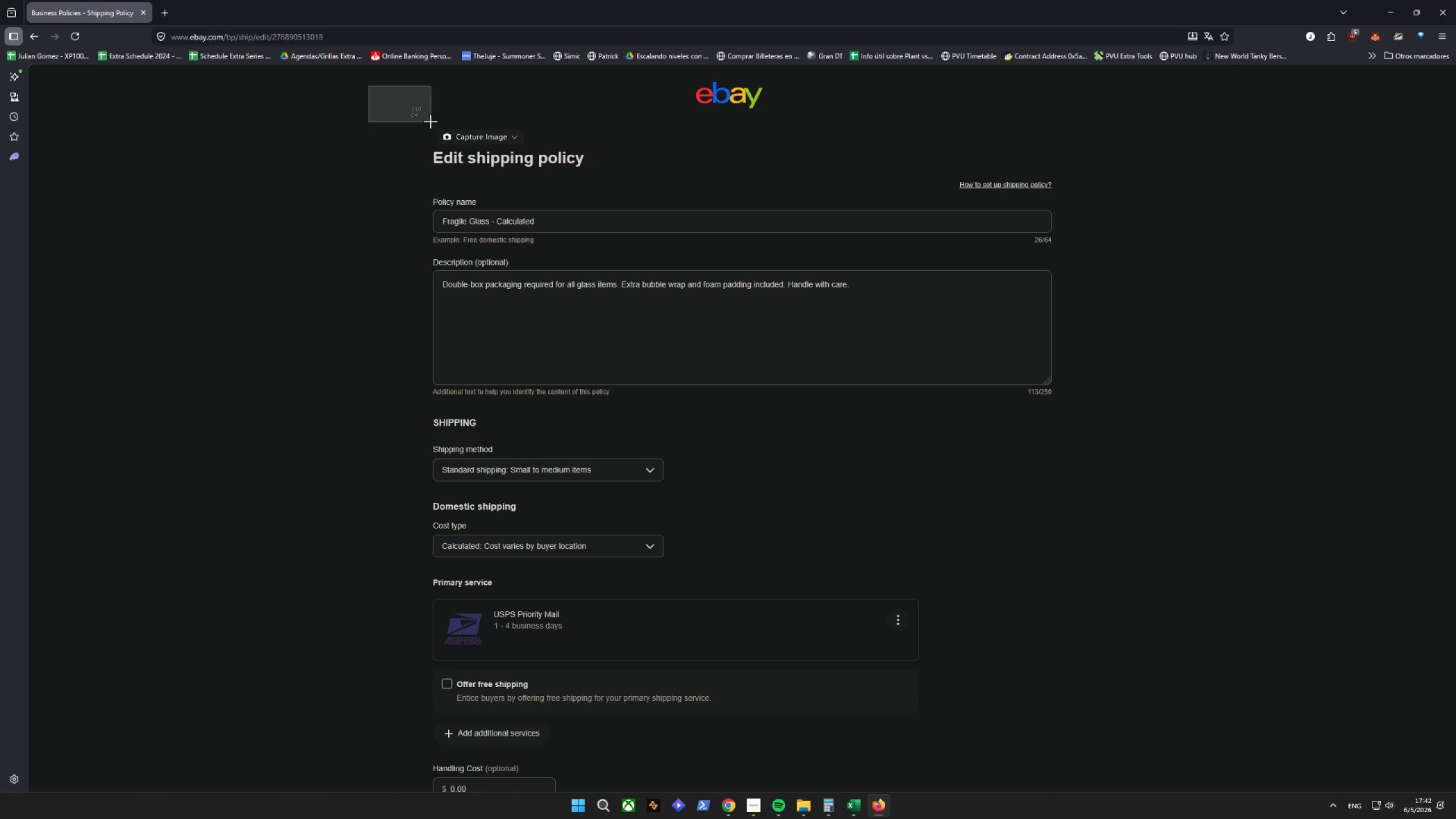 
left_click_drag(start_coordinate=[1055, 440], to_coordinate=[1058, 441])
 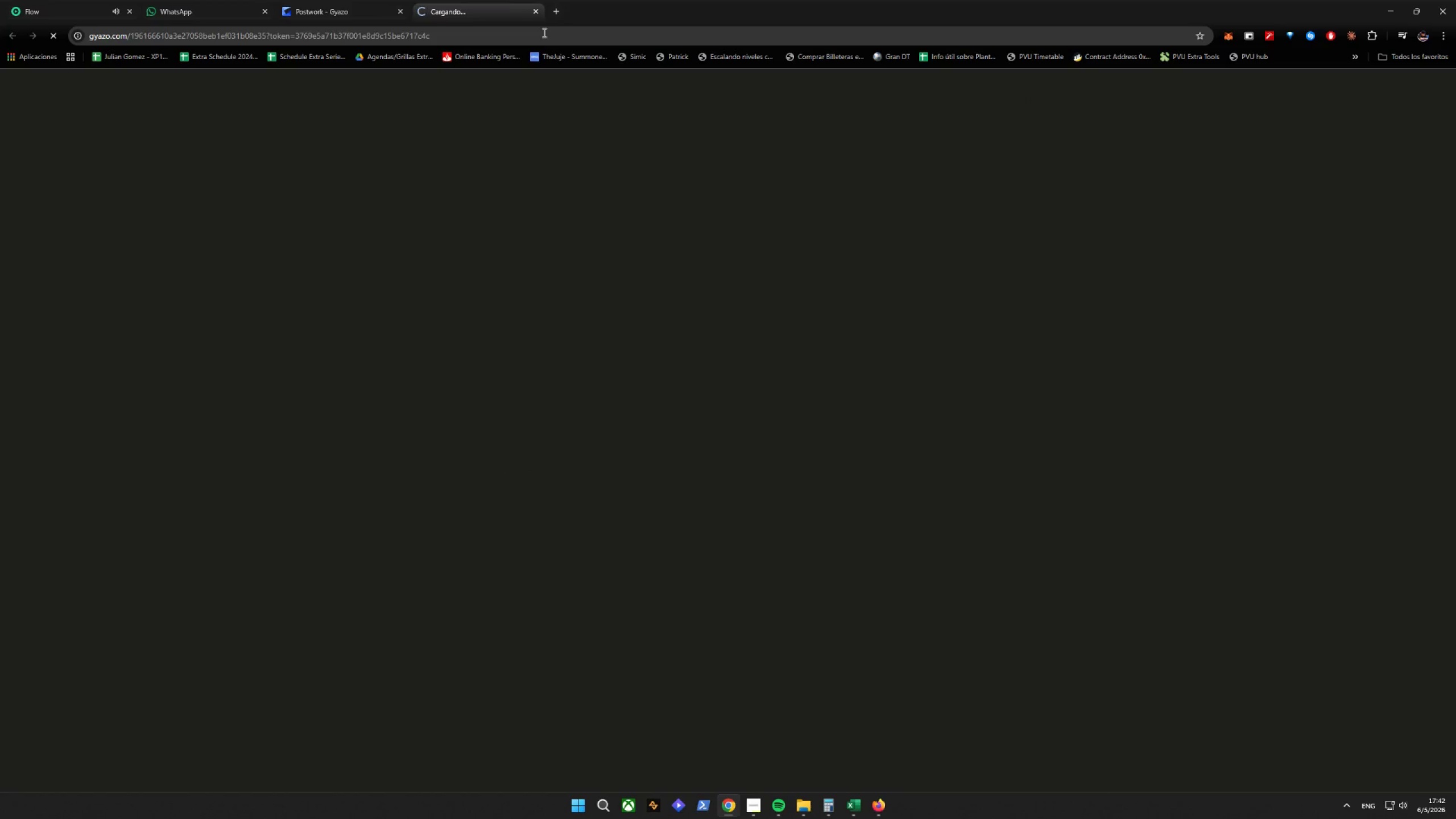 
left_click([536, 10])
 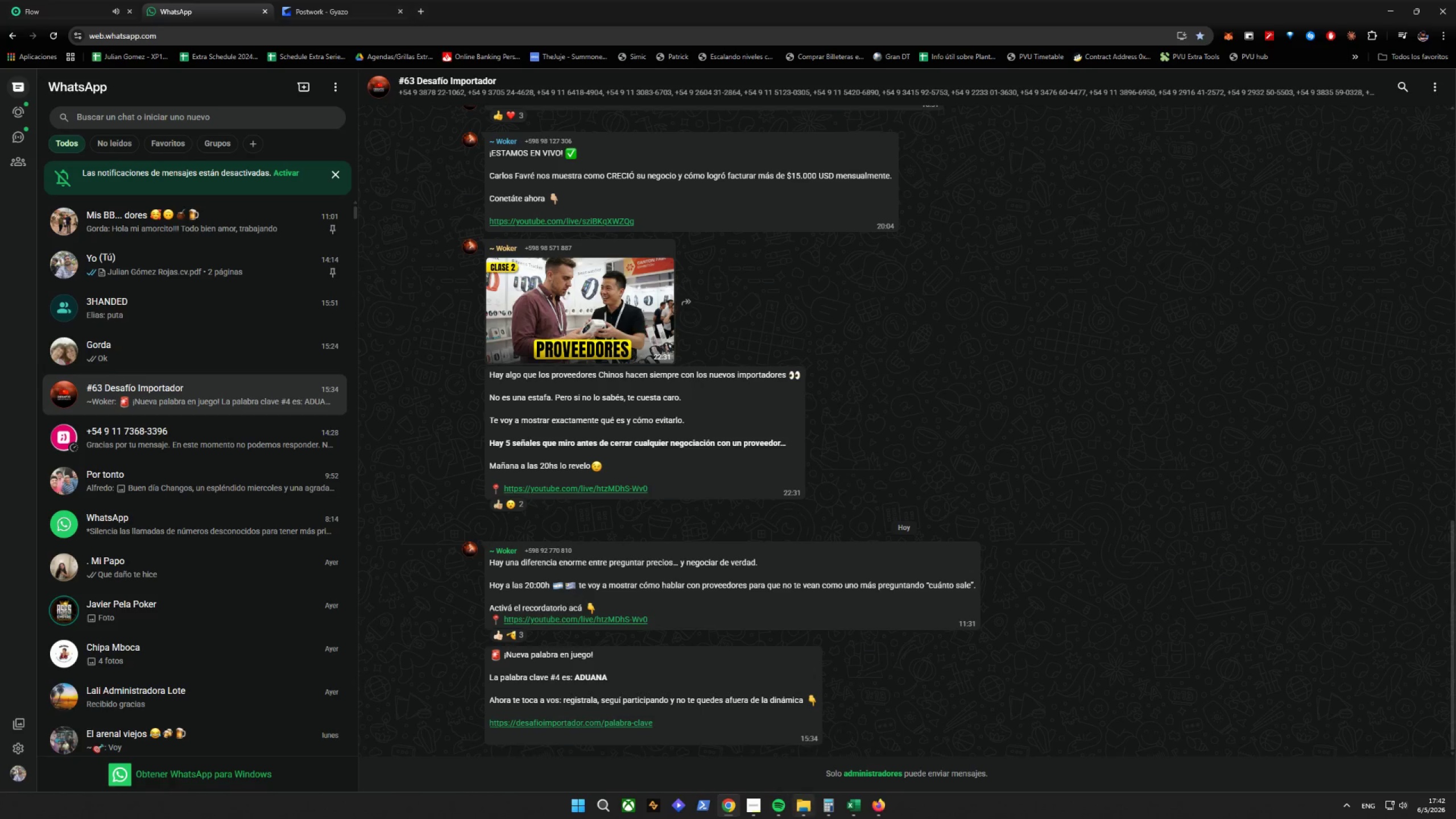 
left_click([878, 818])
 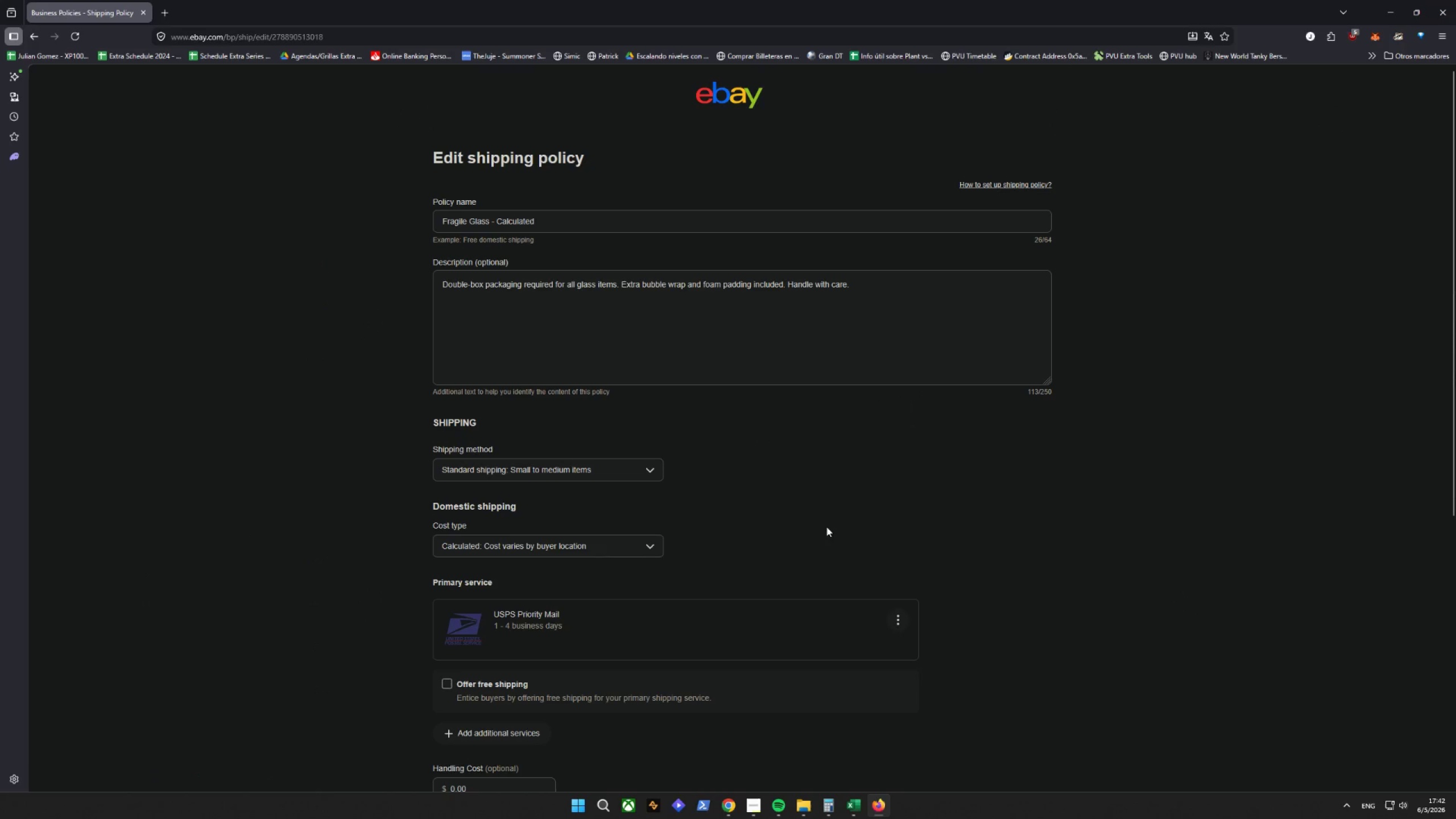 
key(Control+ControlLeft)
 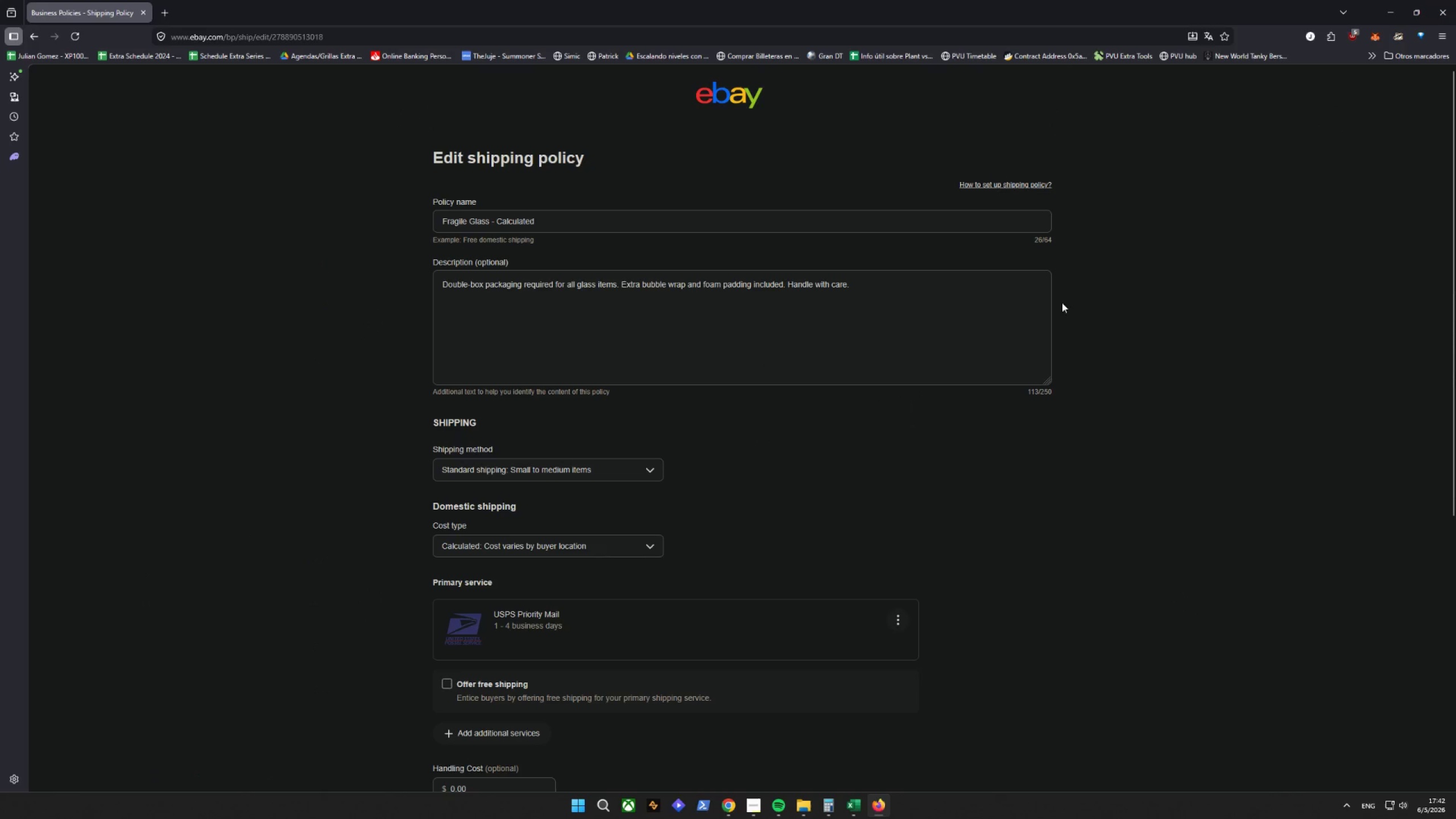 
hold_key(key=ControlLeft, duration=12.47)
scroll: coordinate [1112, 315], scroll_direction: down, amount: 3.0
 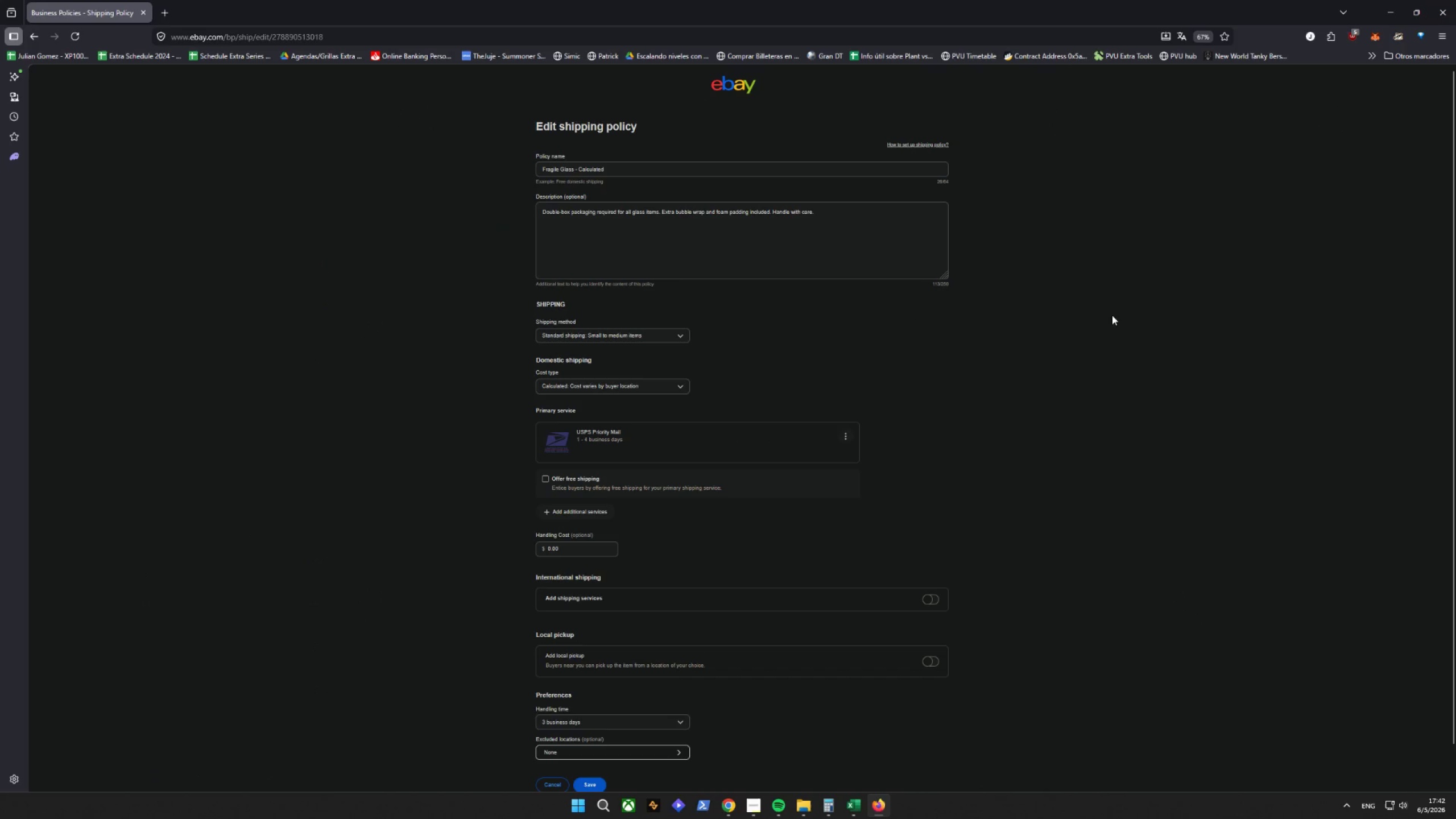 
scroll: coordinate [1112, 315], scroll_direction: up, amount: 1.0
 